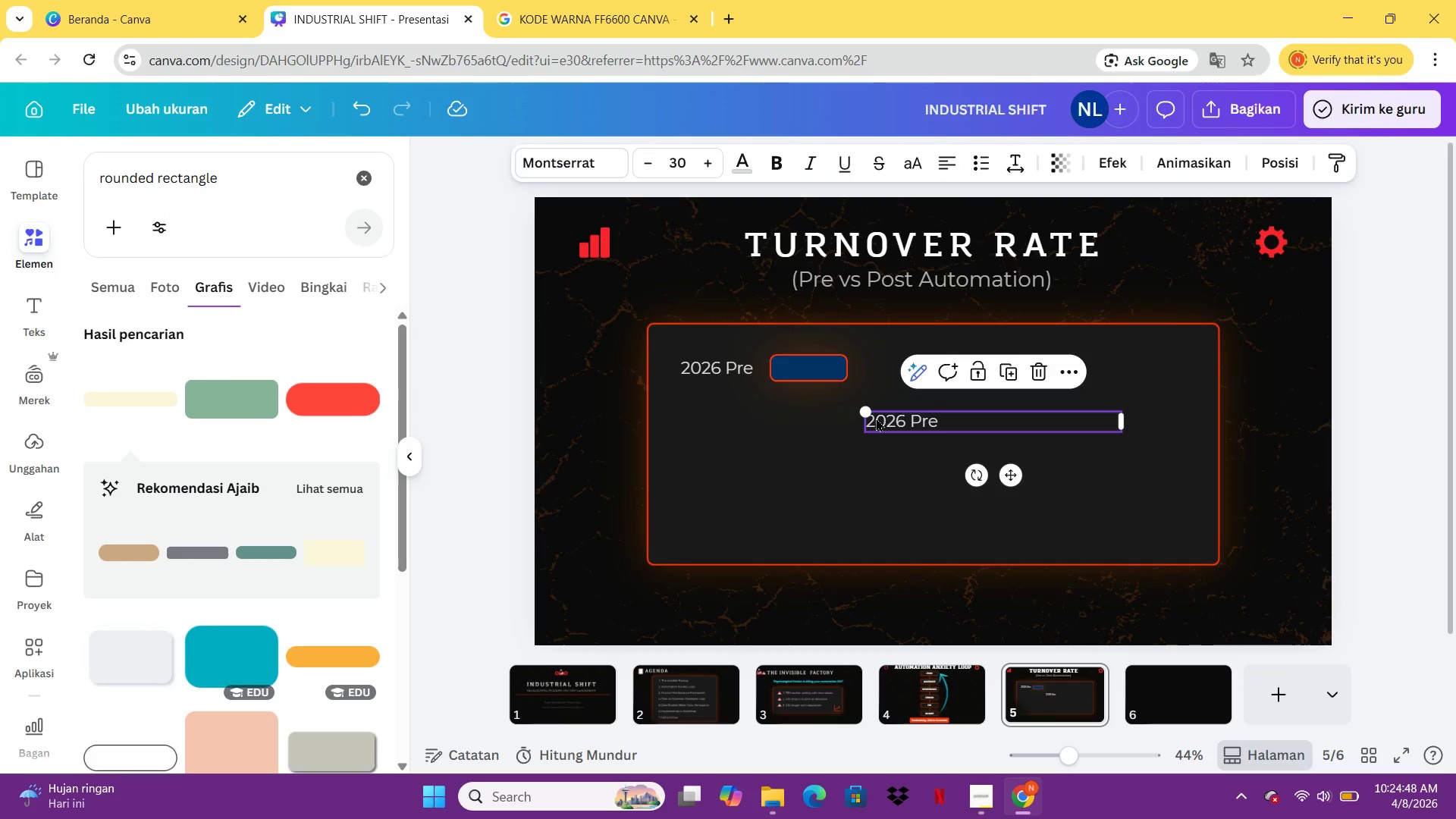 
double_click([876, 418])
 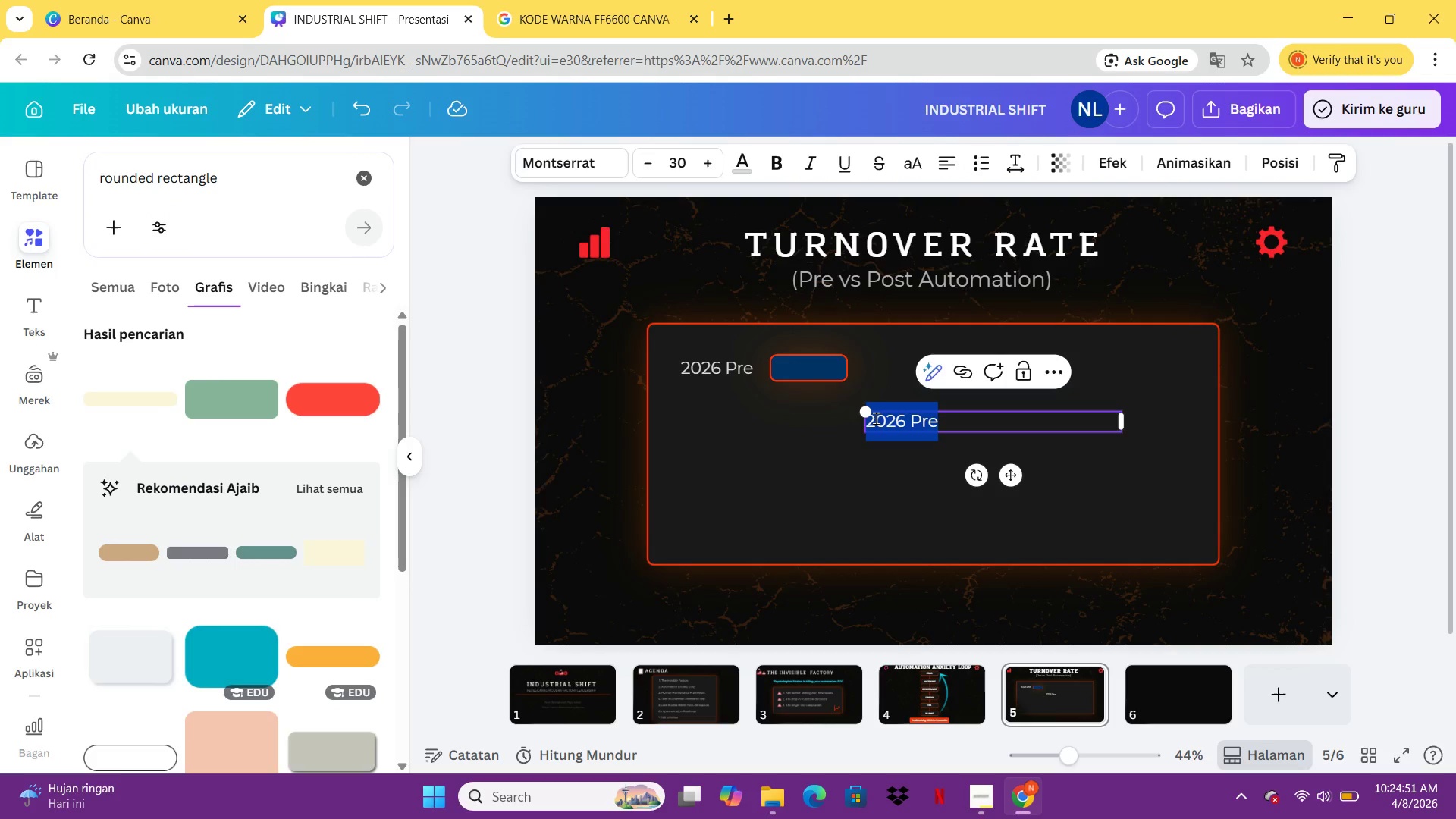 
type(12&)
key(Backspace)
type(%)
 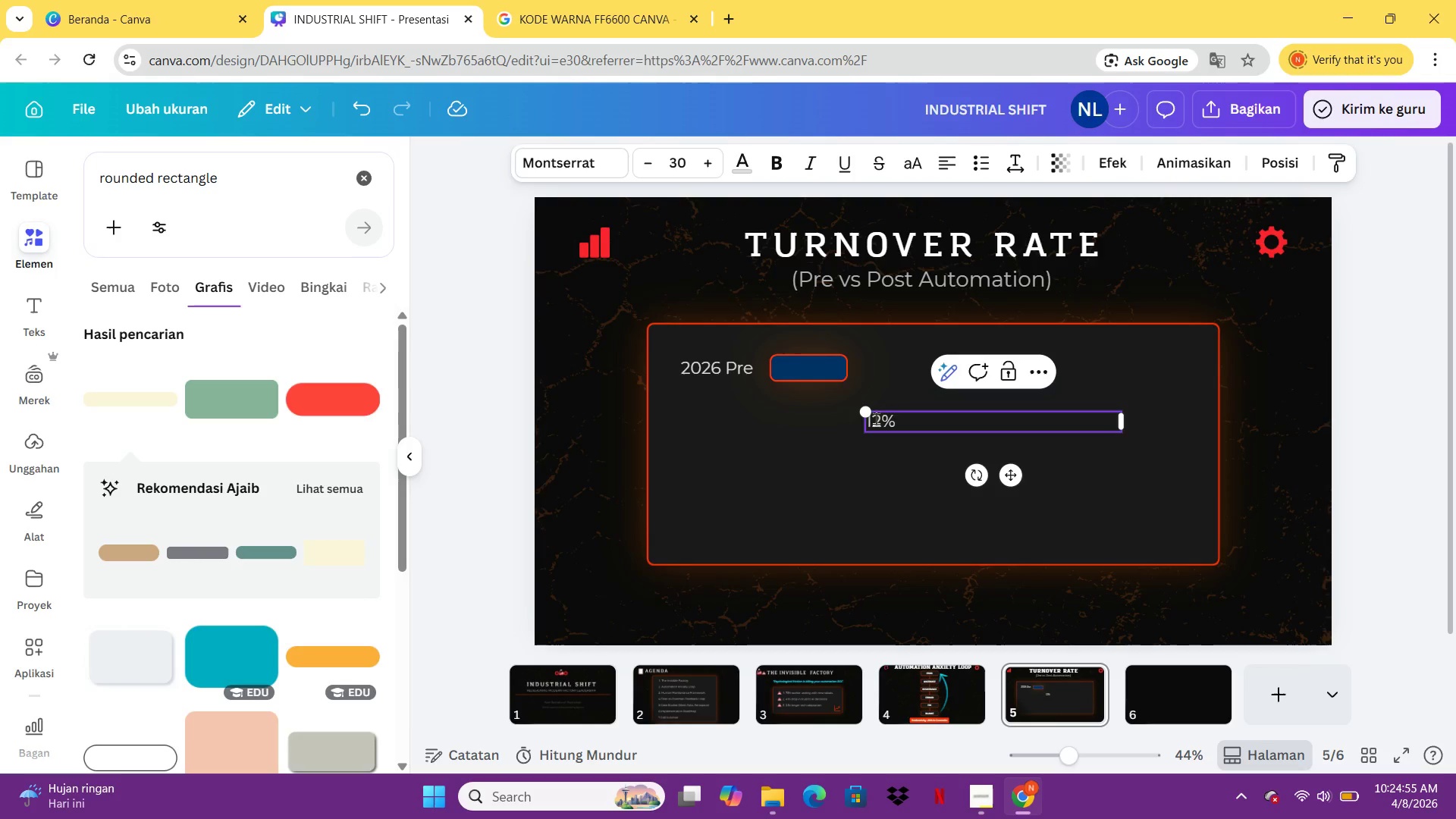 
left_click_drag(start_coordinate=[1012, 473], to_coordinate=[1007, 419])
 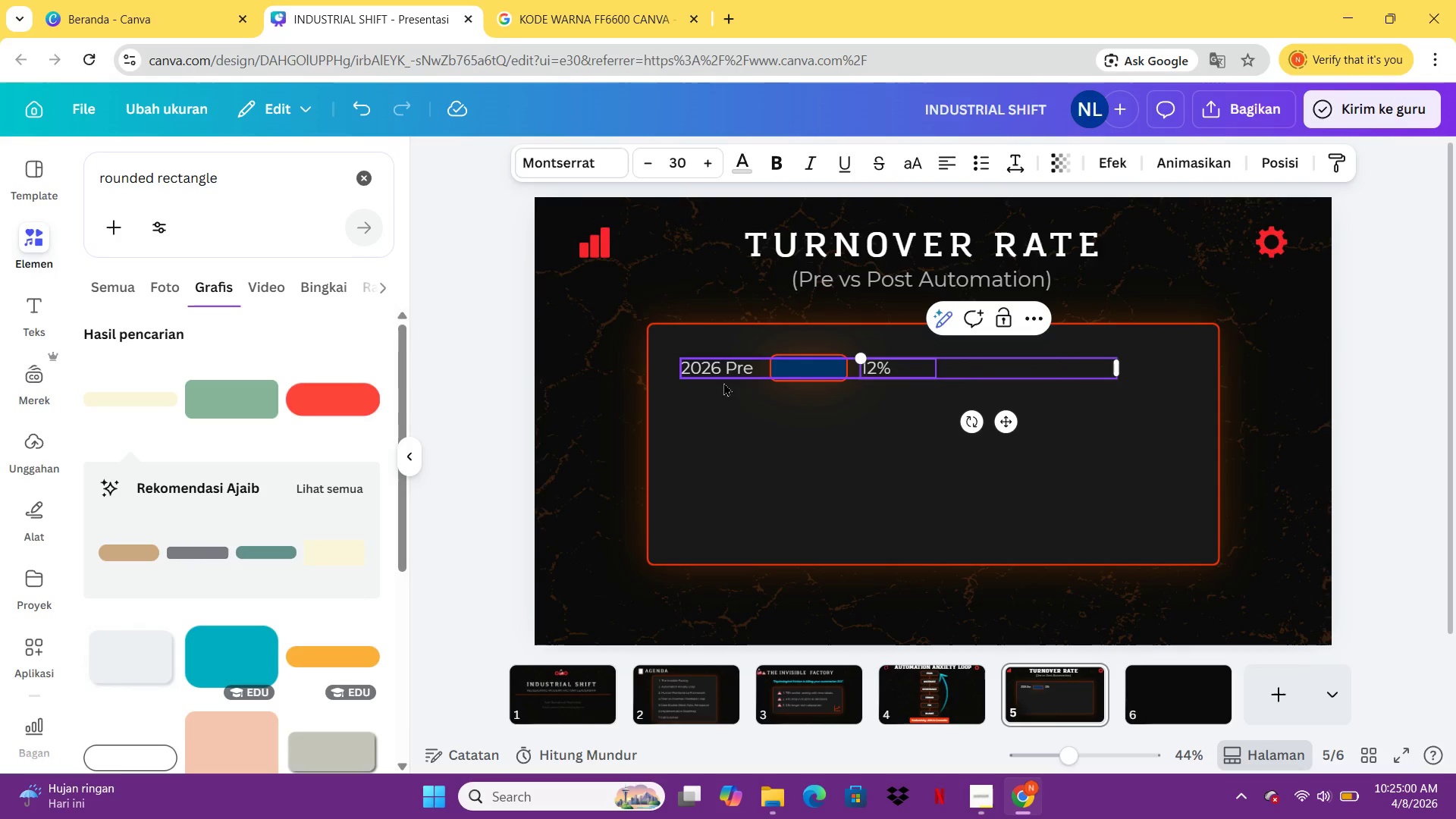 
left_click([724, 378])
 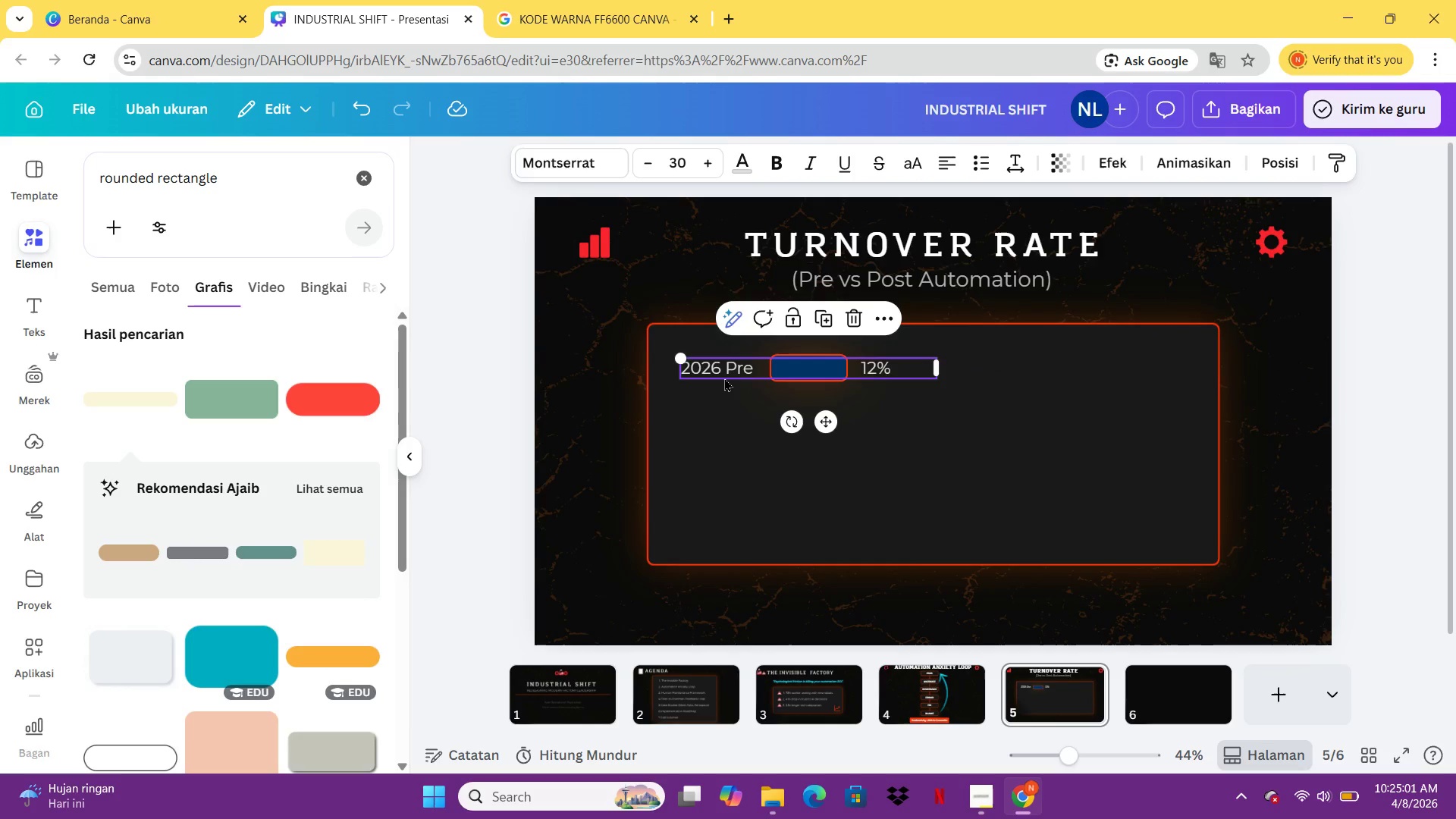 
key(Control+C)
 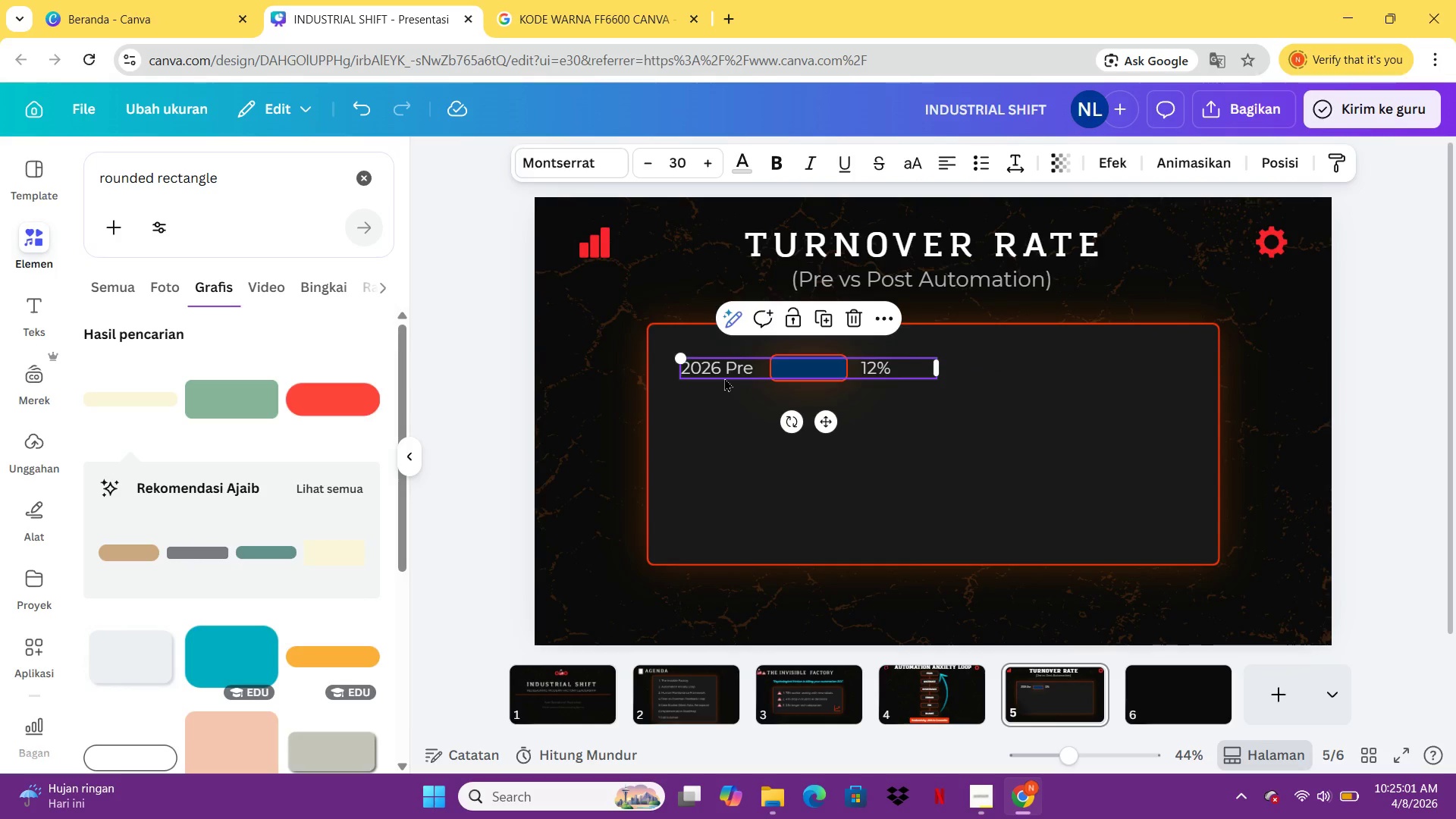 
key(Control+V)
 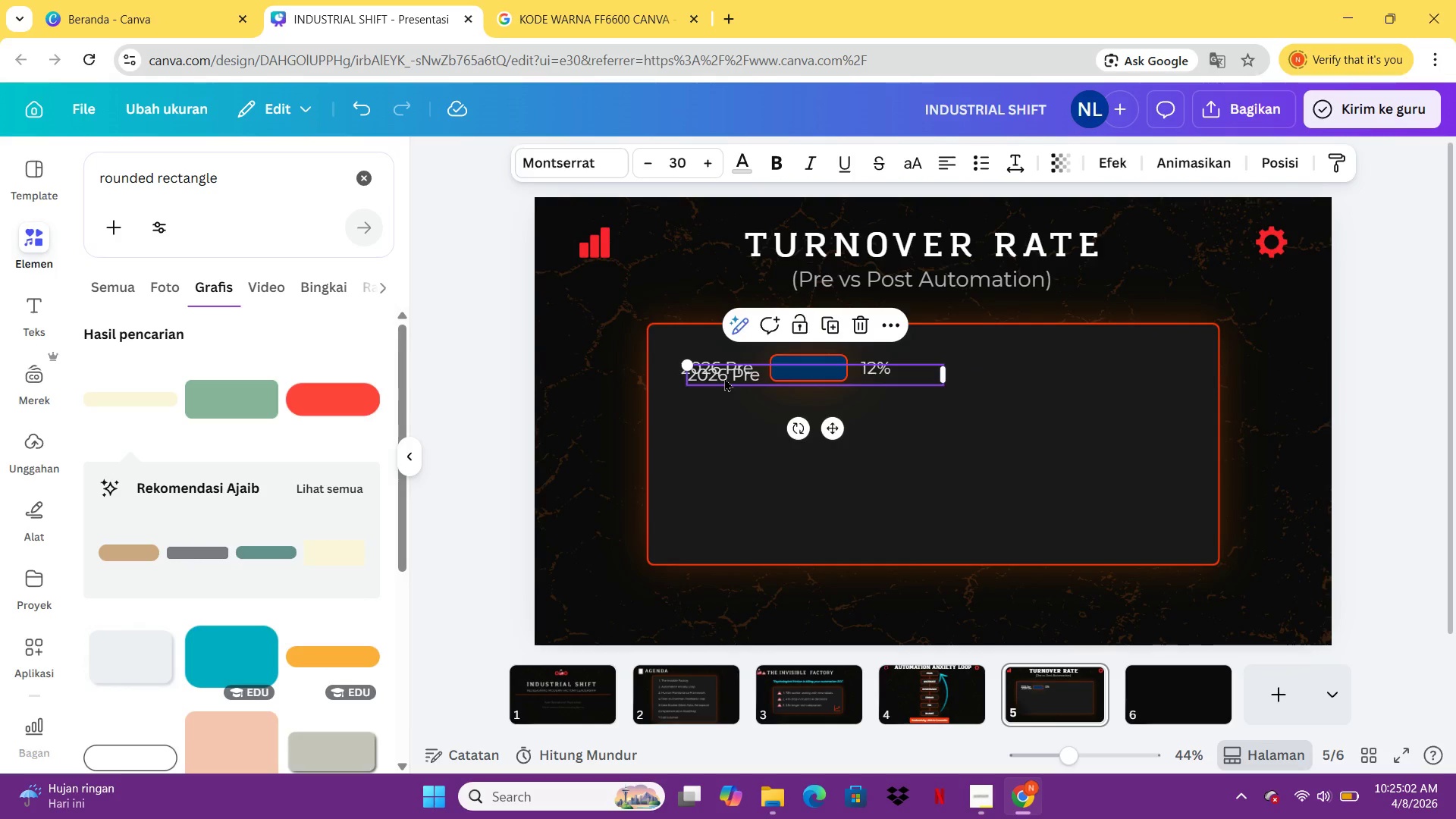 
left_click_drag(start_coordinate=[724, 378], to_coordinate=[721, 429])
 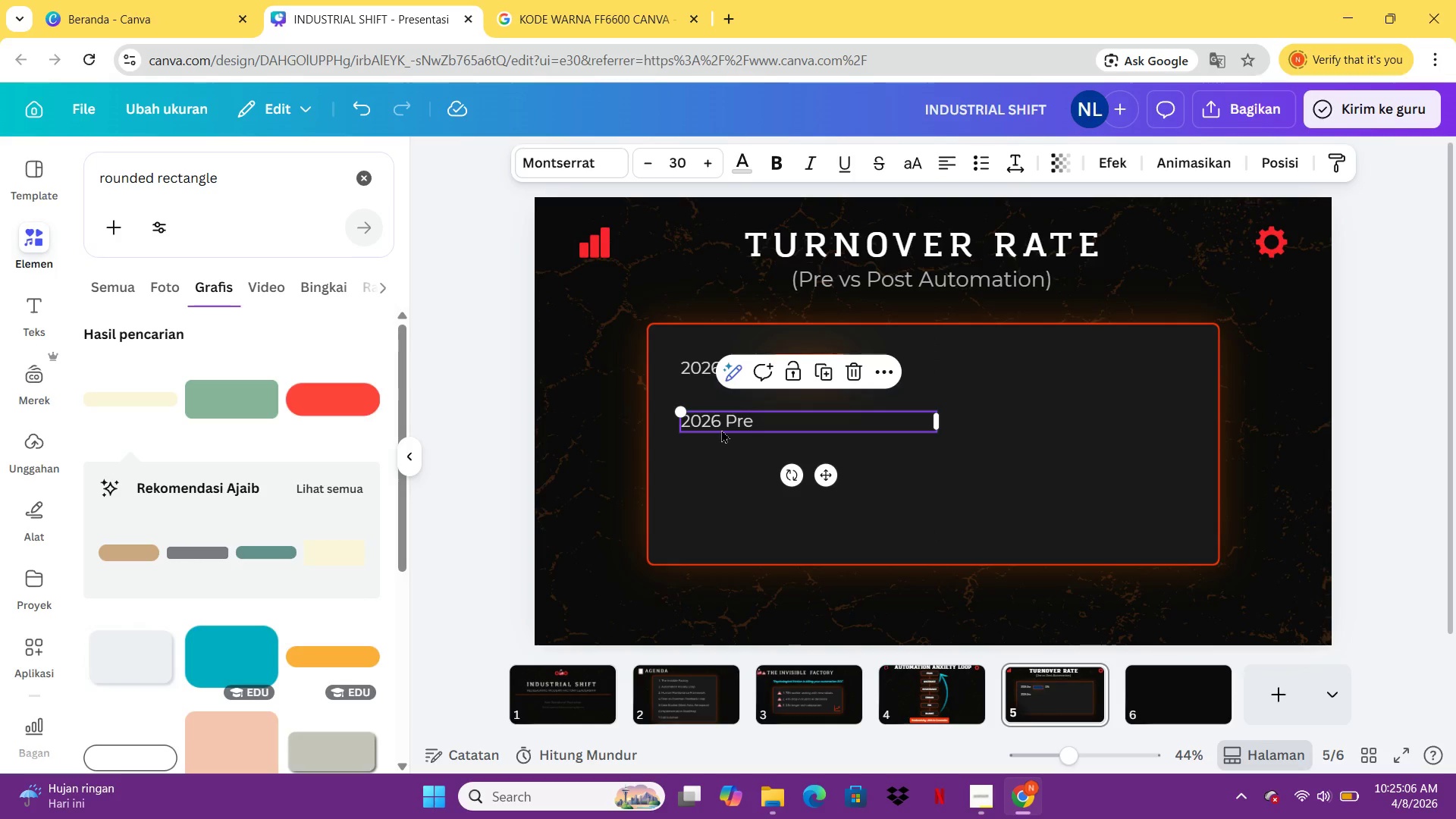 
double_click([721, 429])
 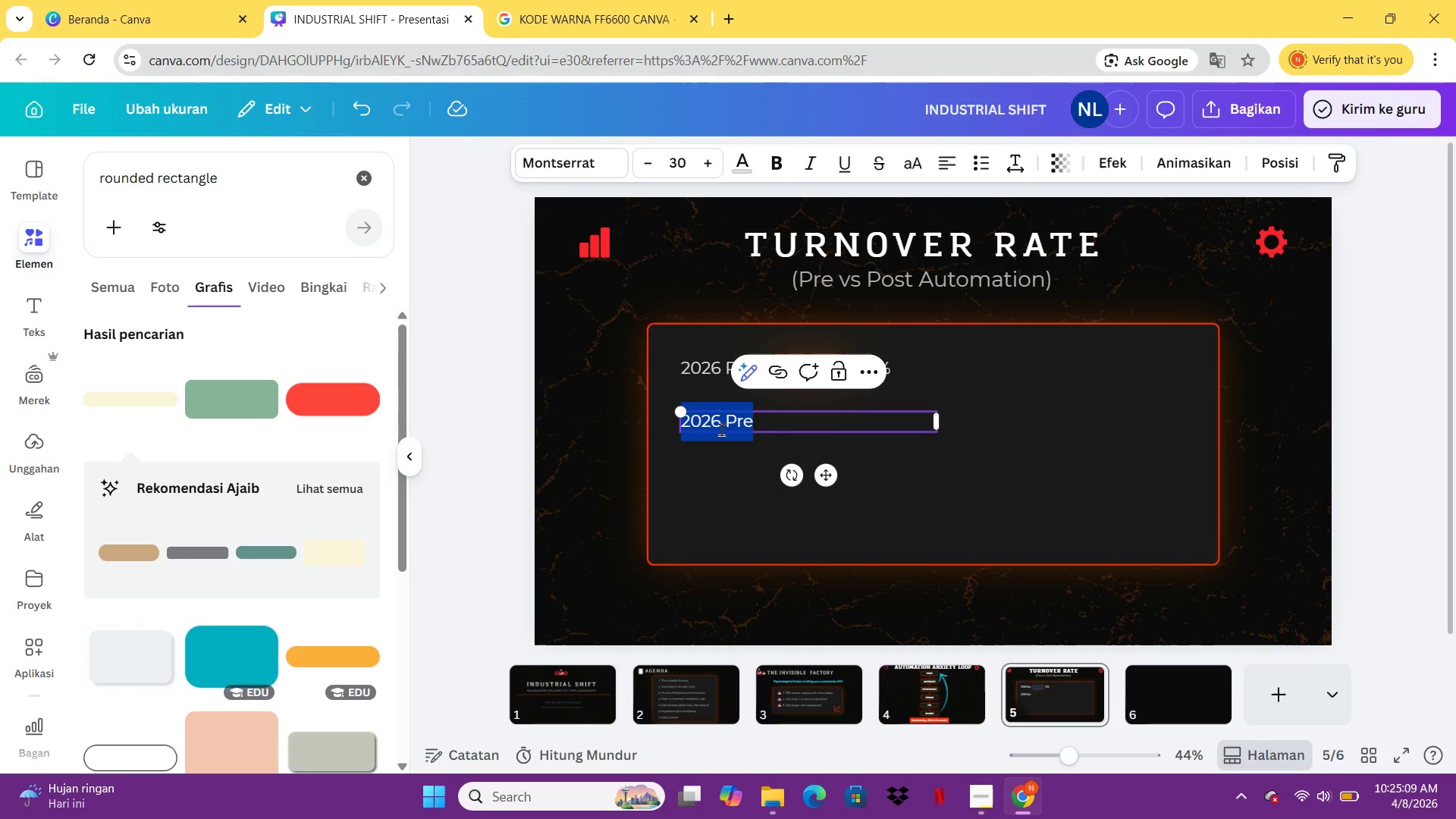 
type(2023)
 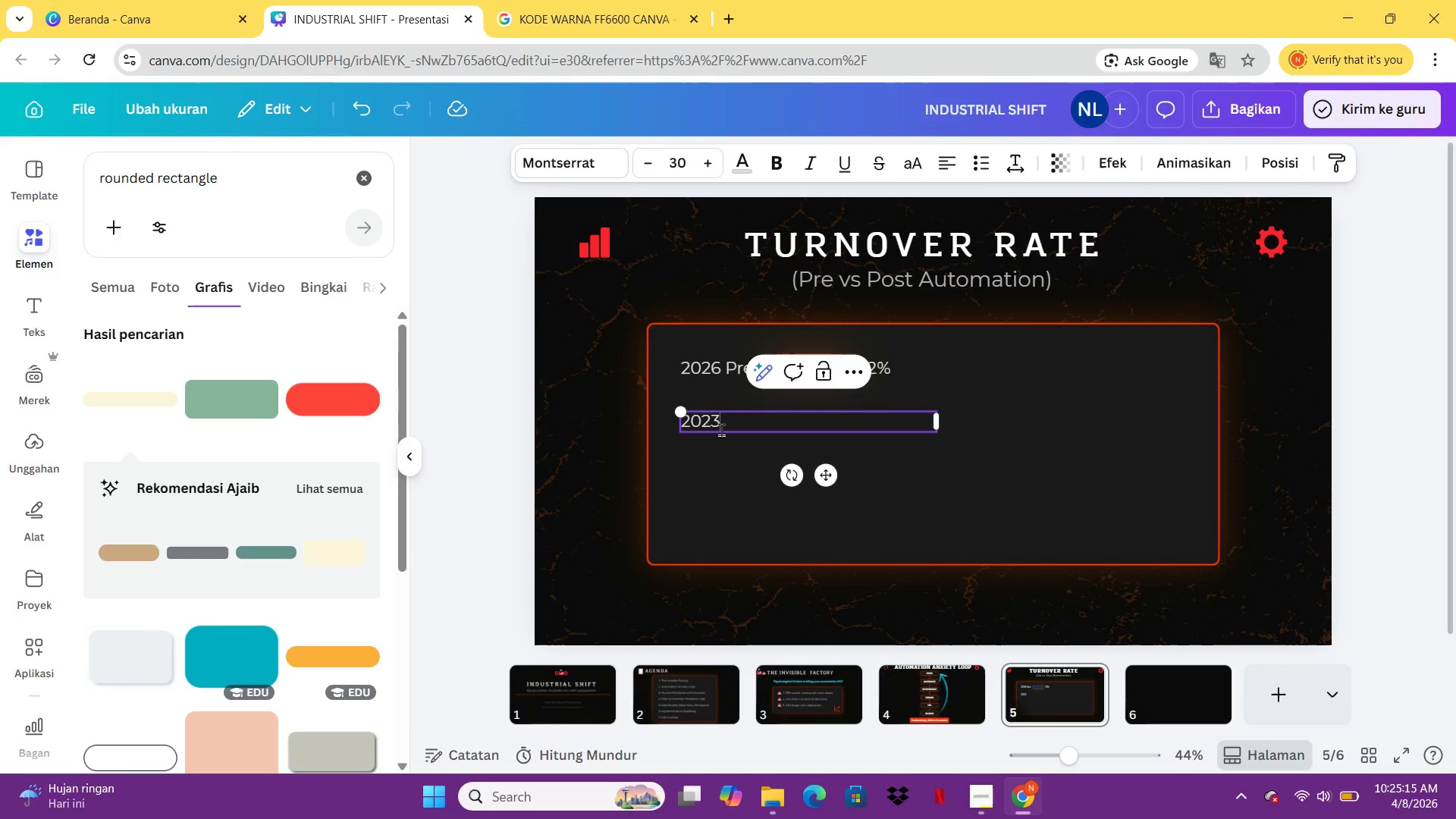 
key(Space)
 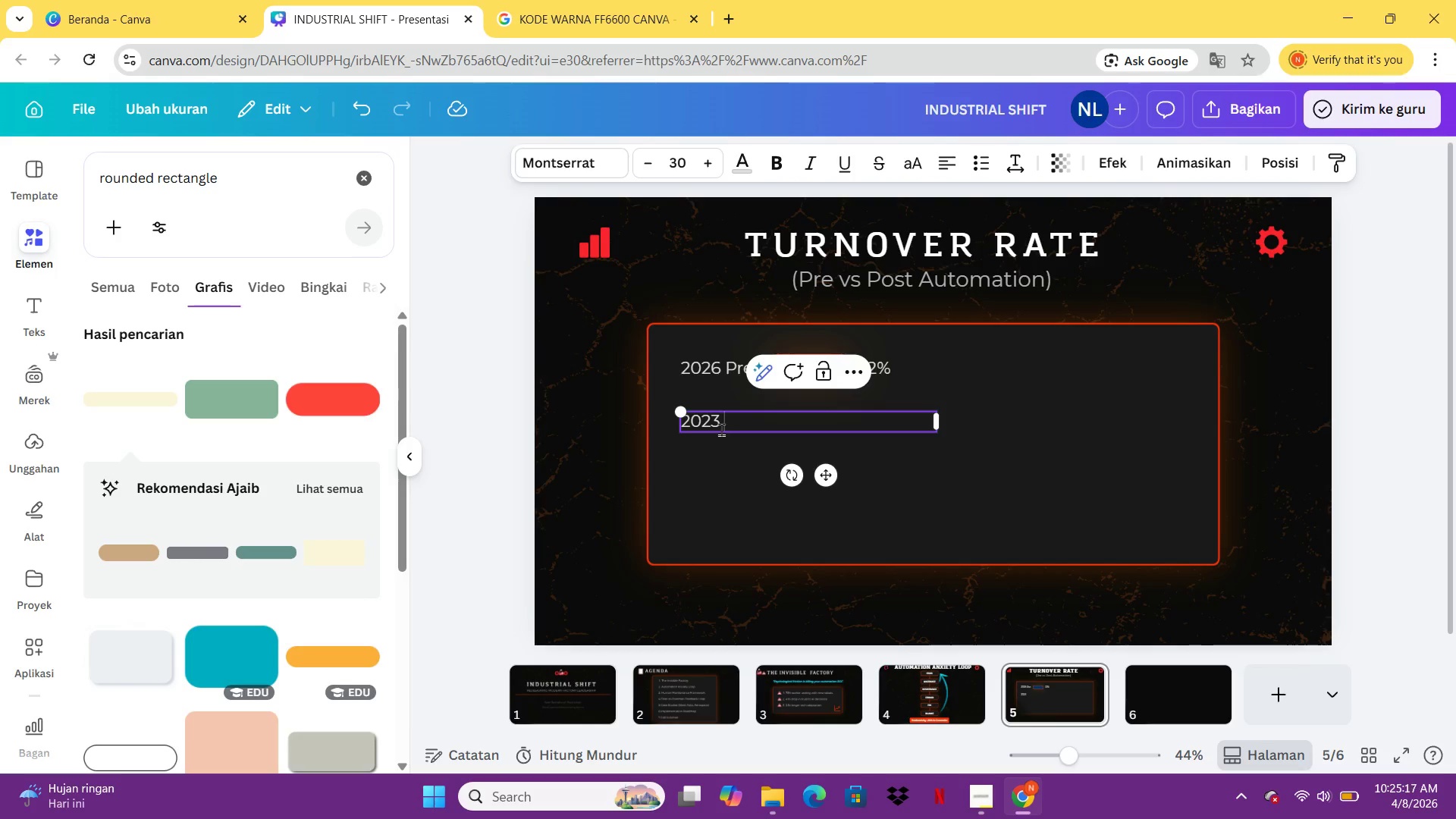 
key(Shift+0)
 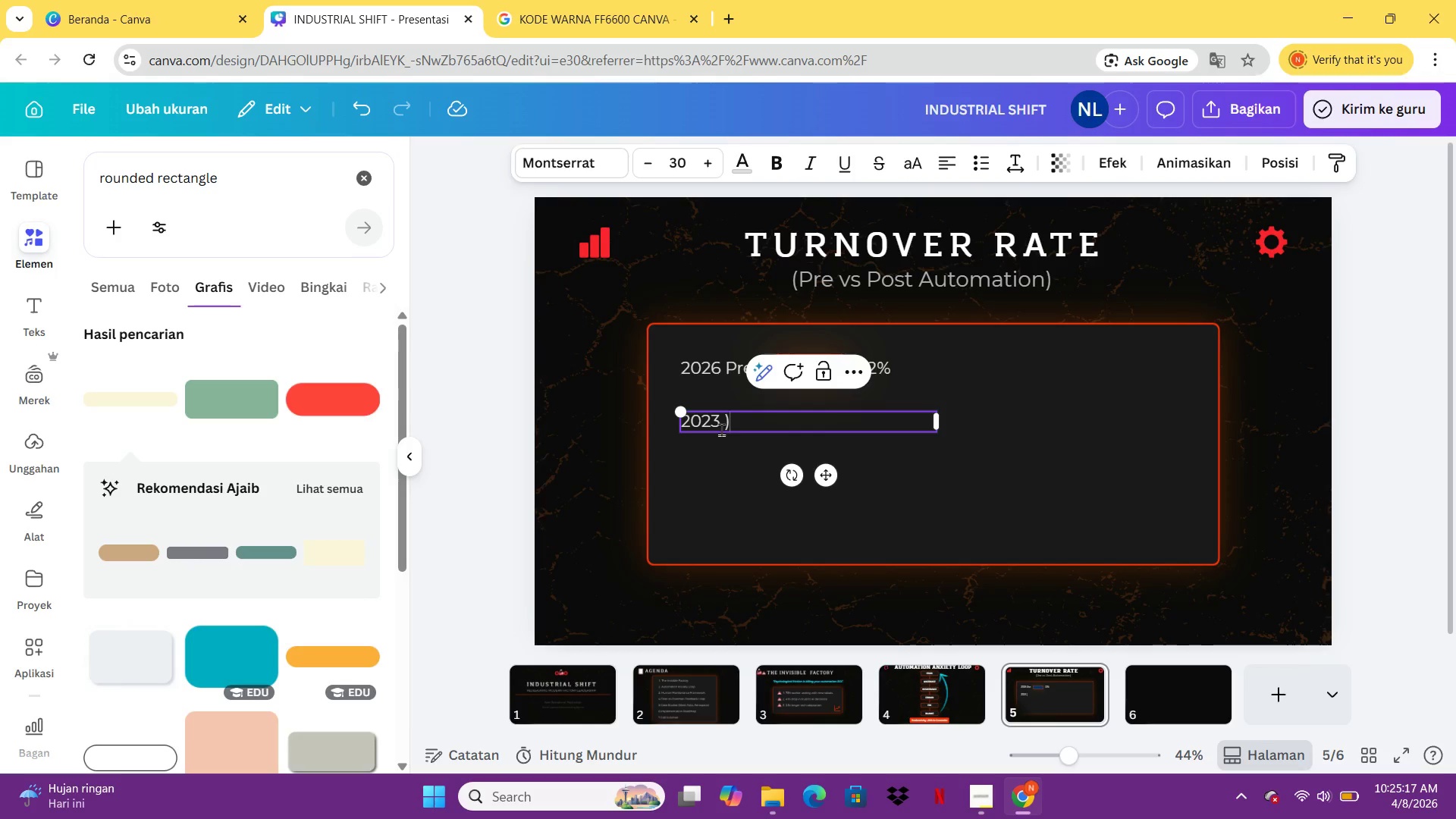 
key(Backspace)
 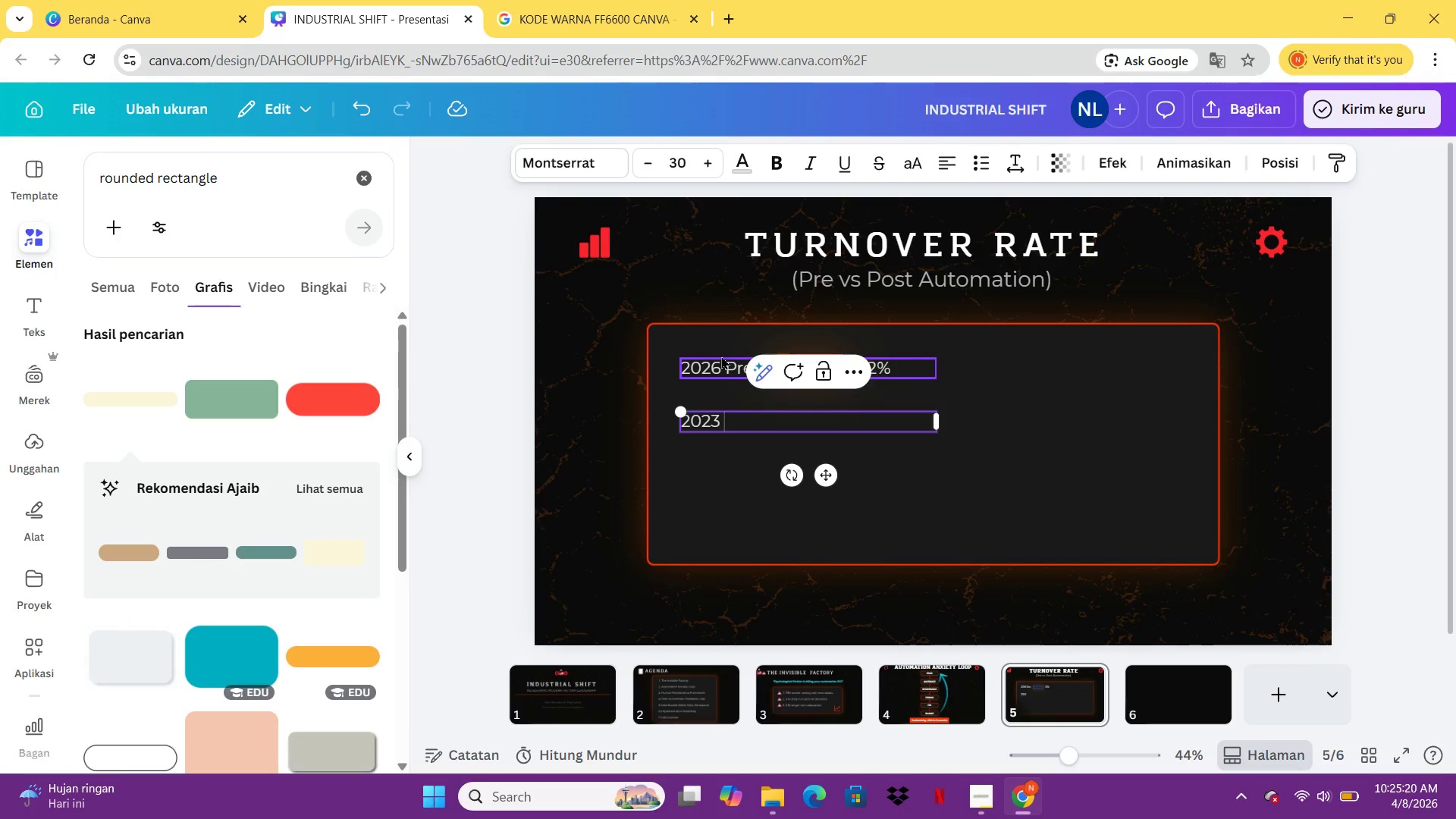 
double_click([721, 357])
 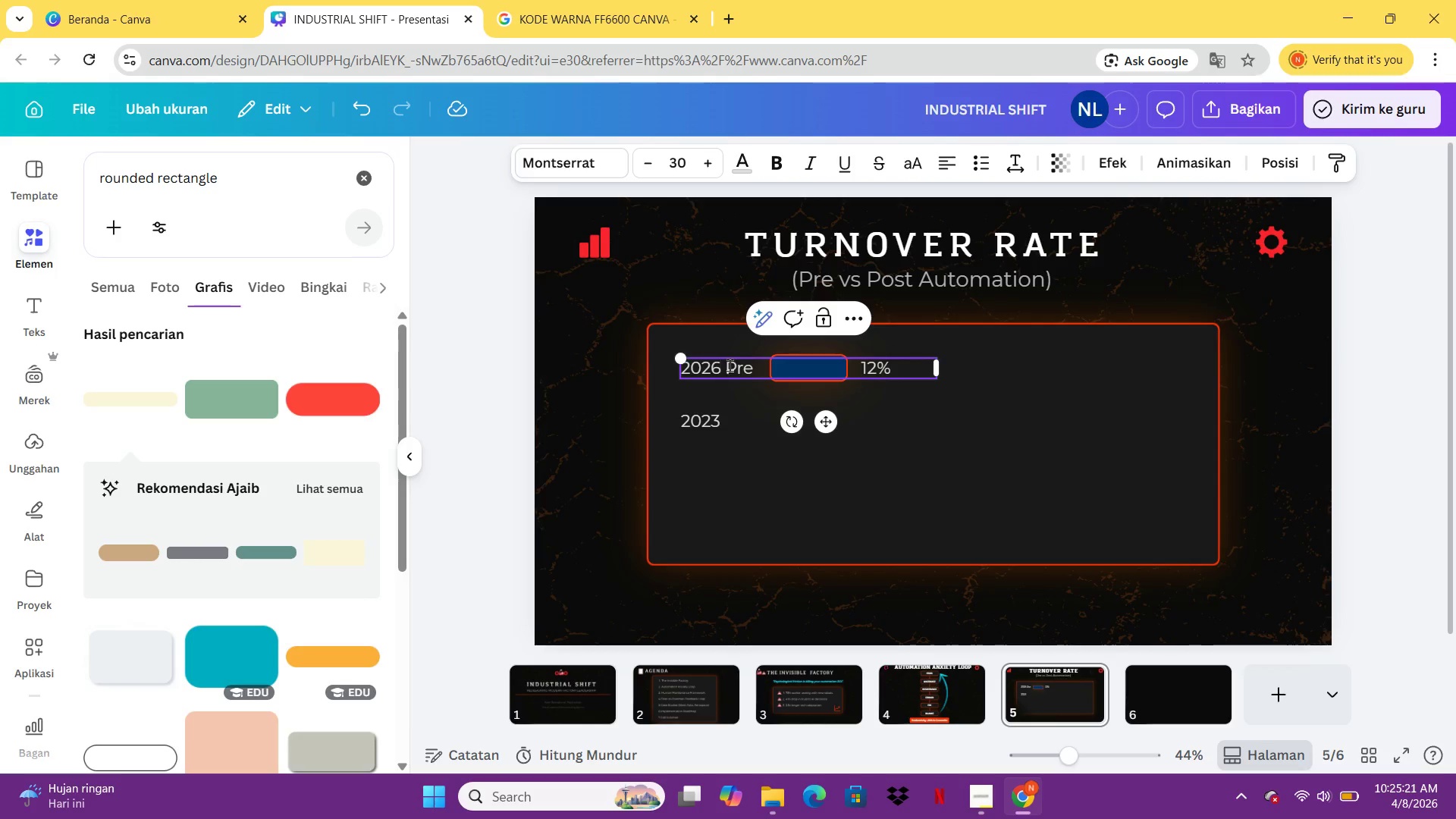 
left_click([730, 365])
 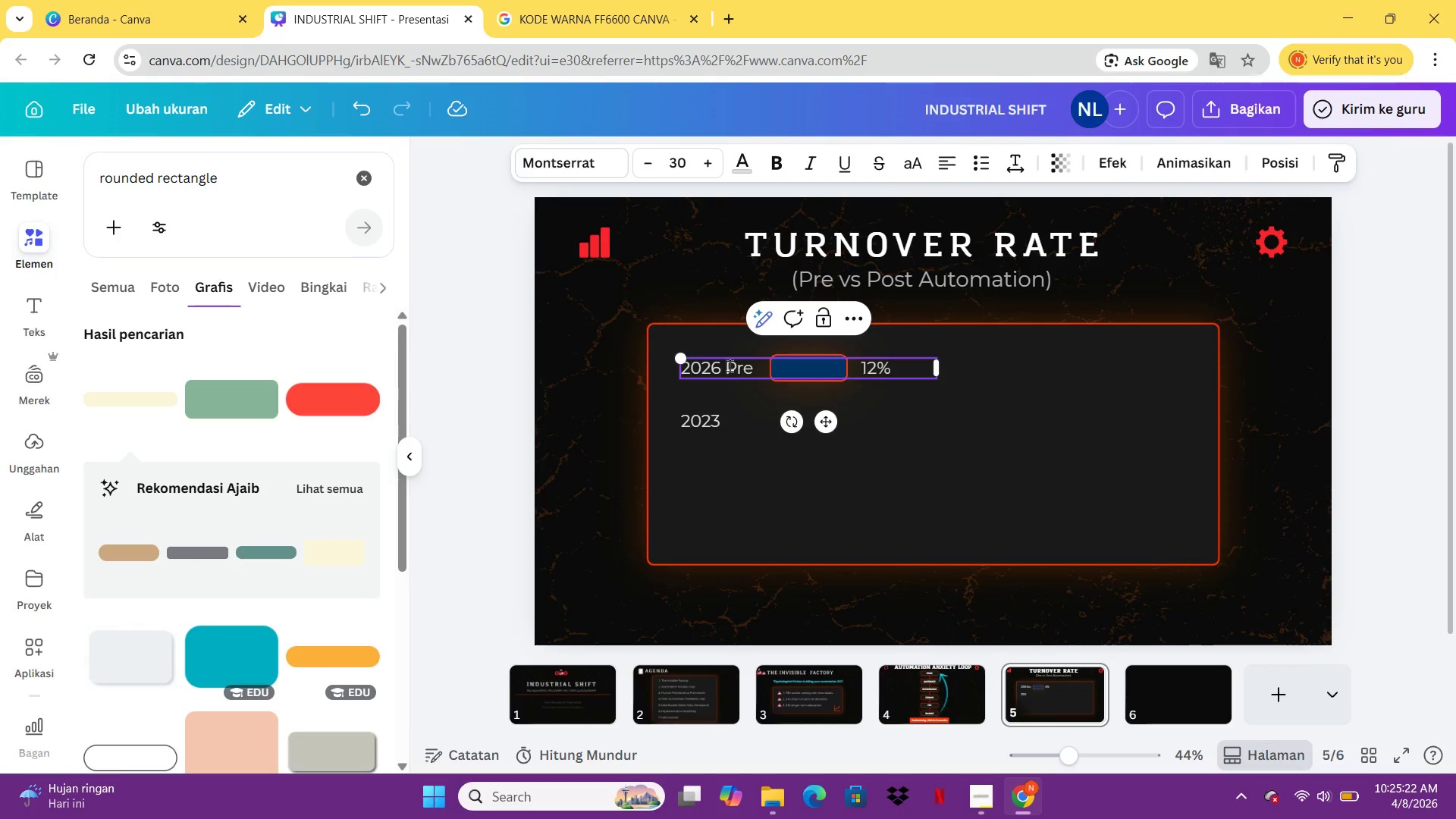 
key(Shift+9)
 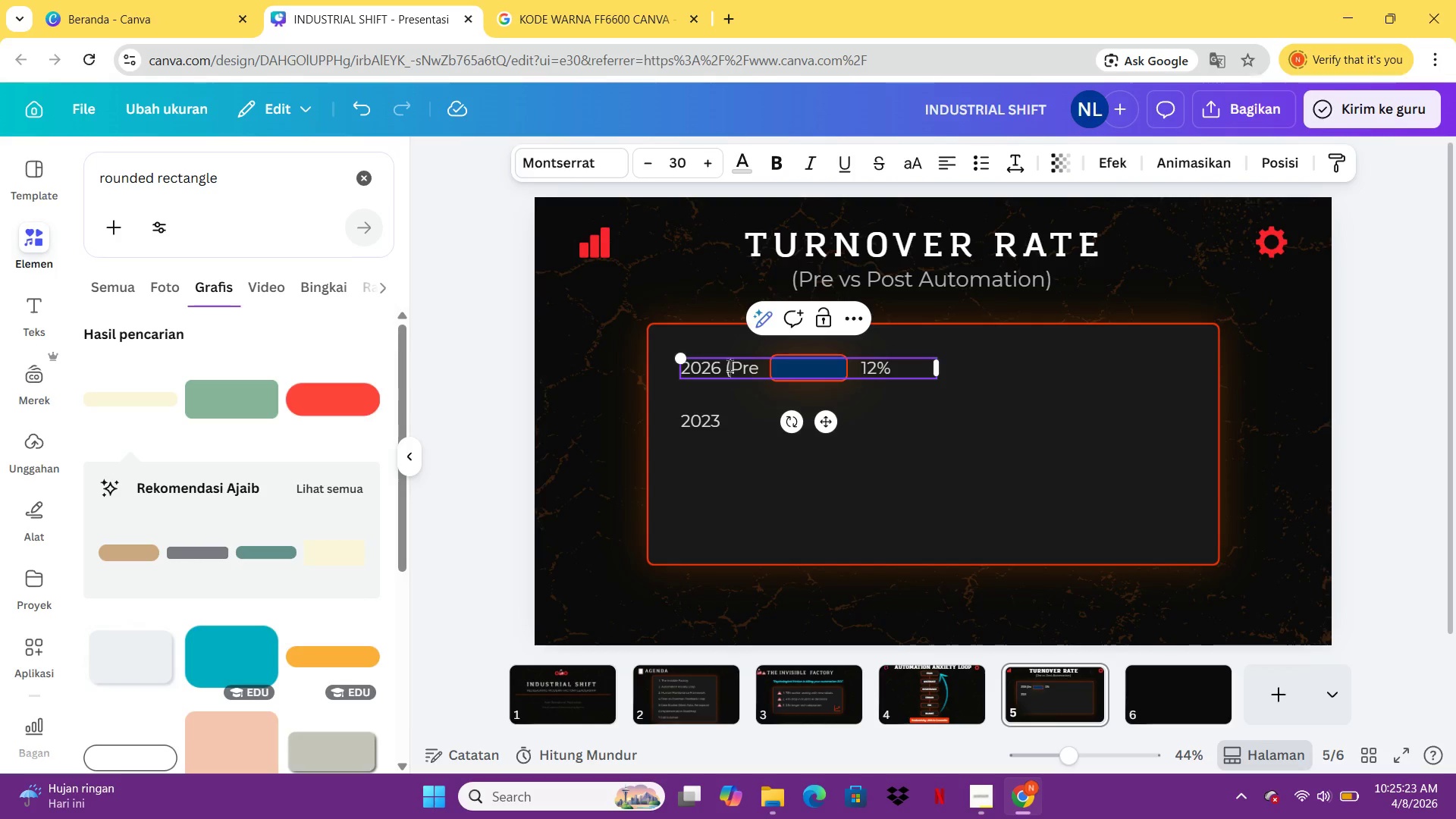 
key(ArrowRight)
 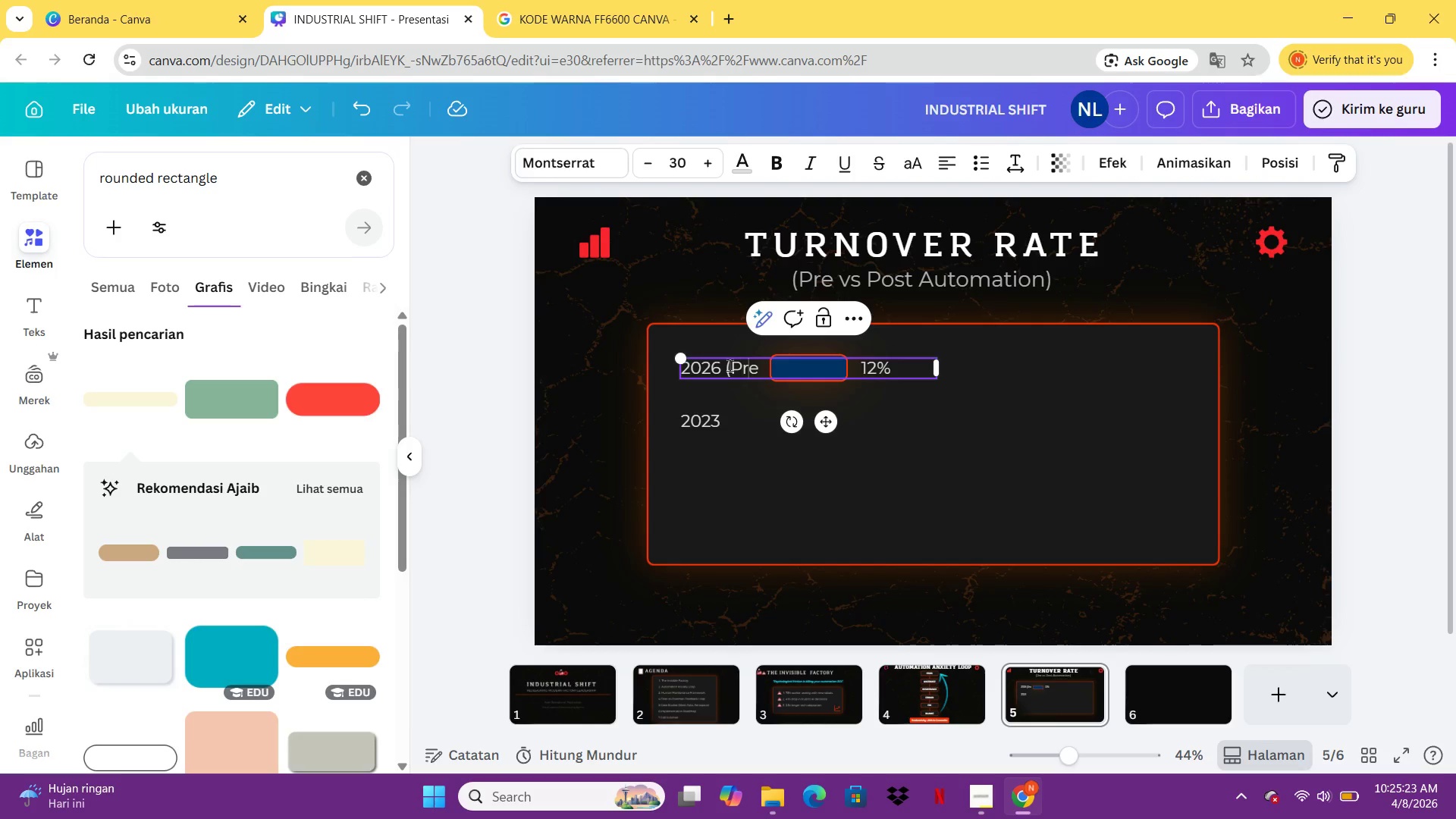 
key(ArrowRight)
 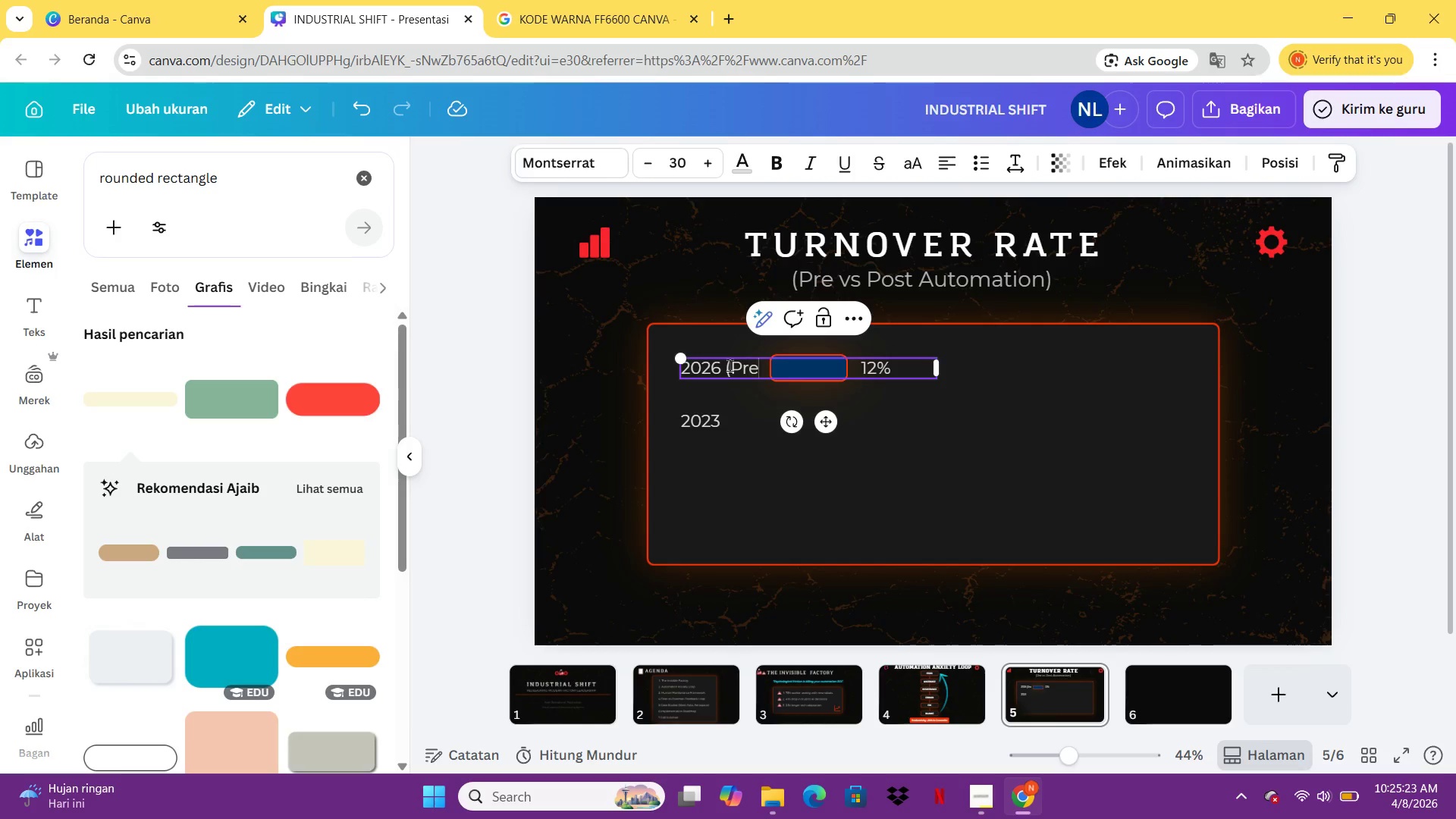 
key(ArrowRight)
 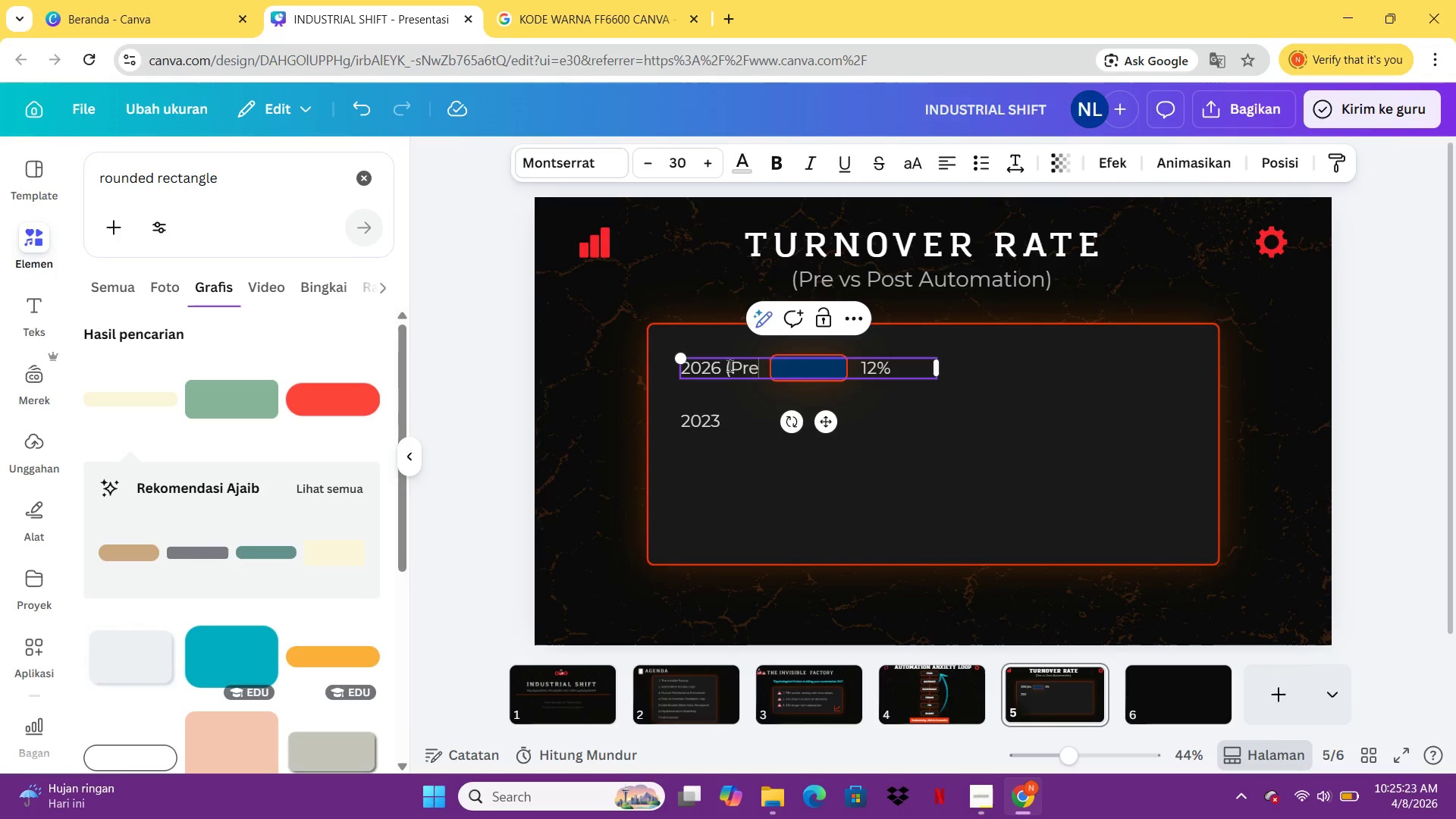 
key(Shift+0)
 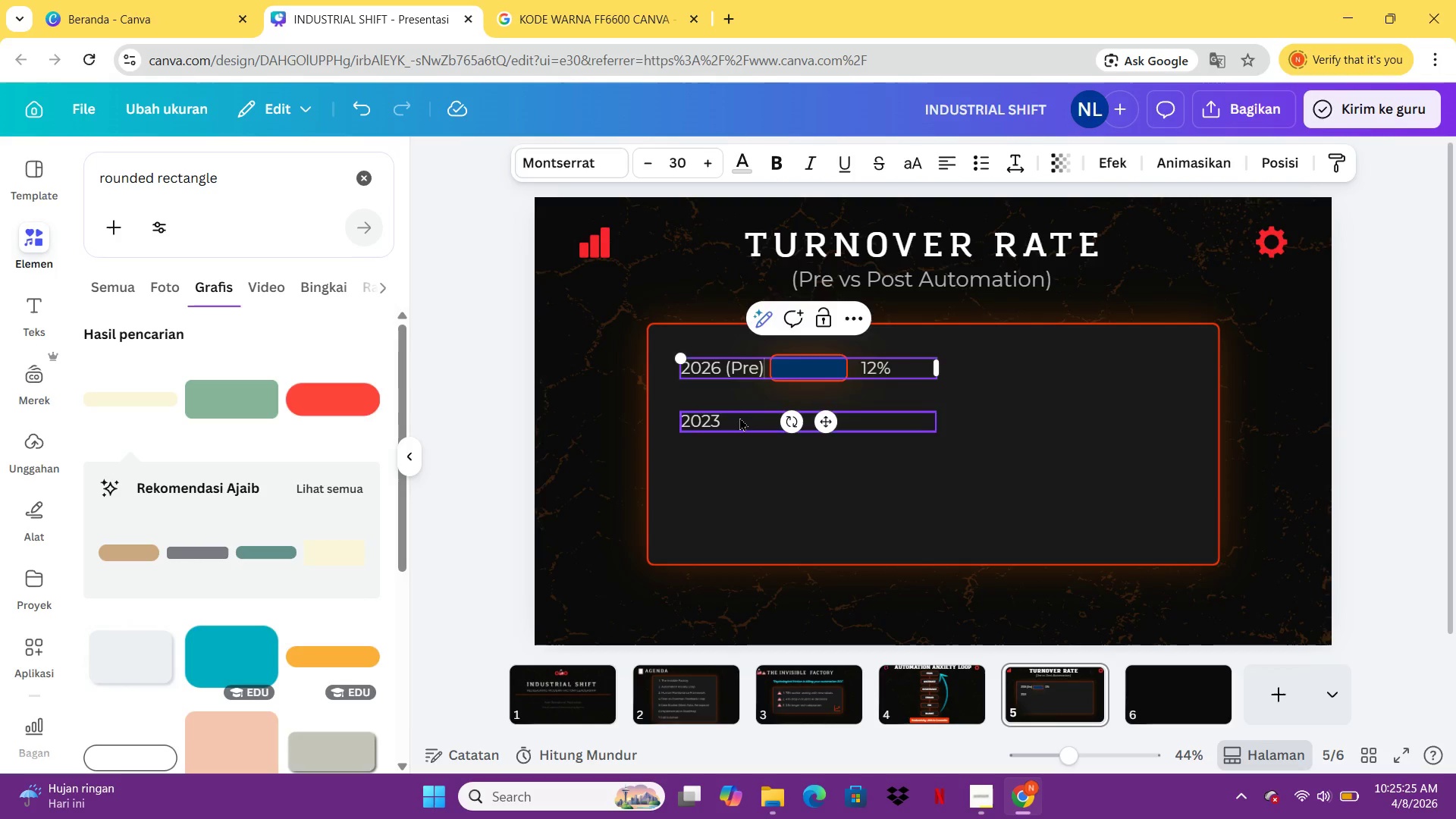 
double_click([739, 417])
 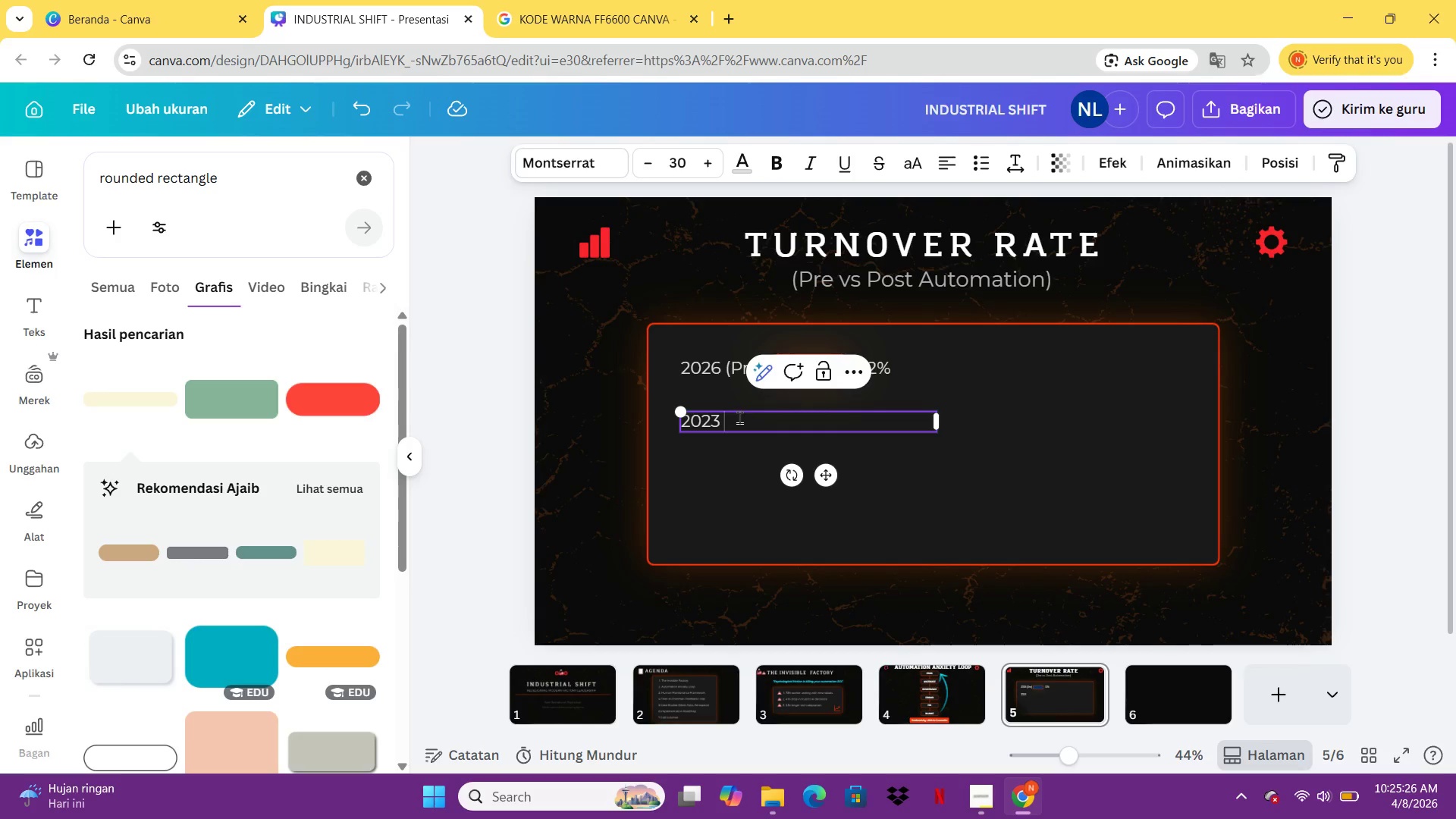 
type((Early))
 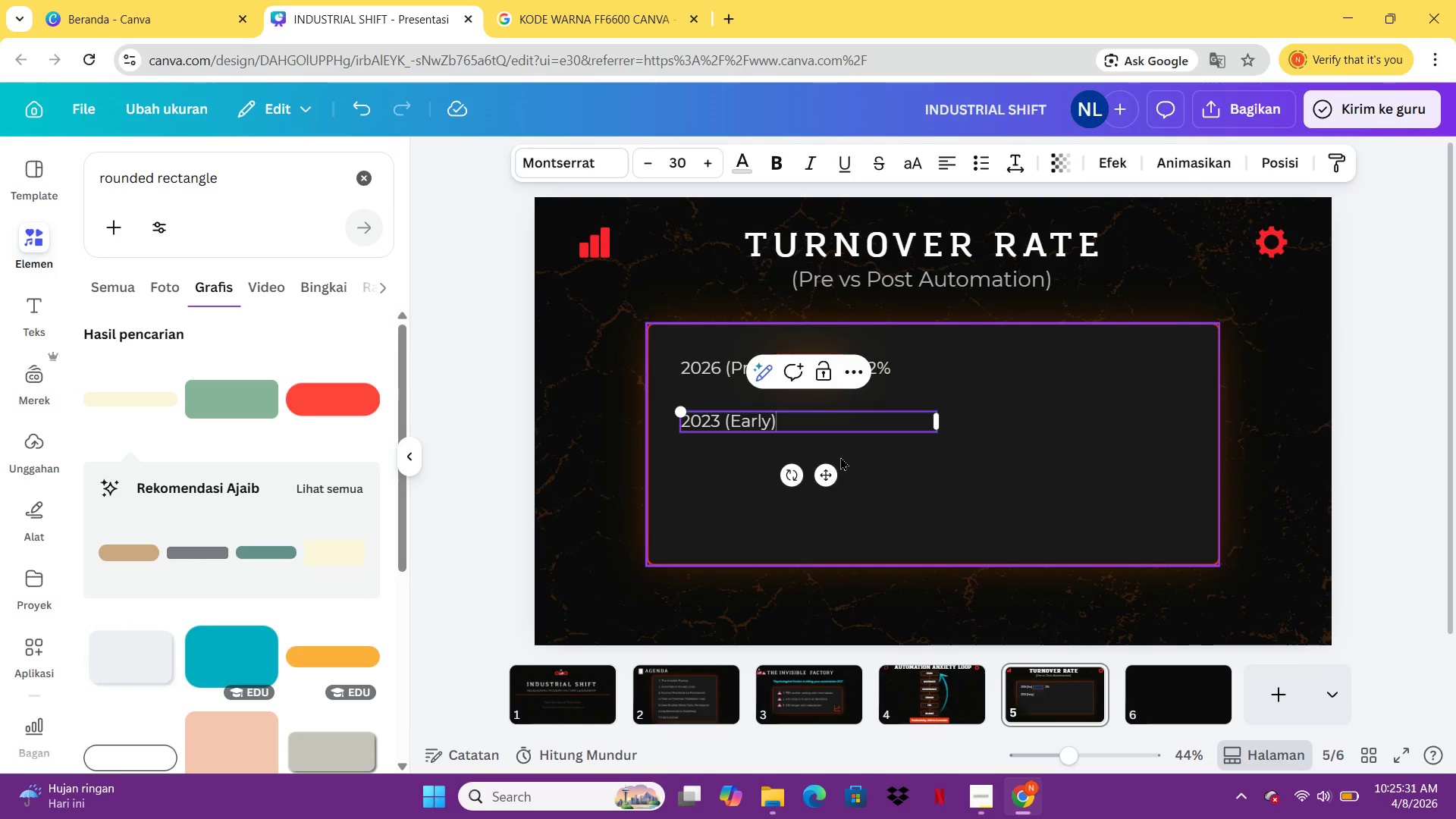 
left_click([872, 448])
 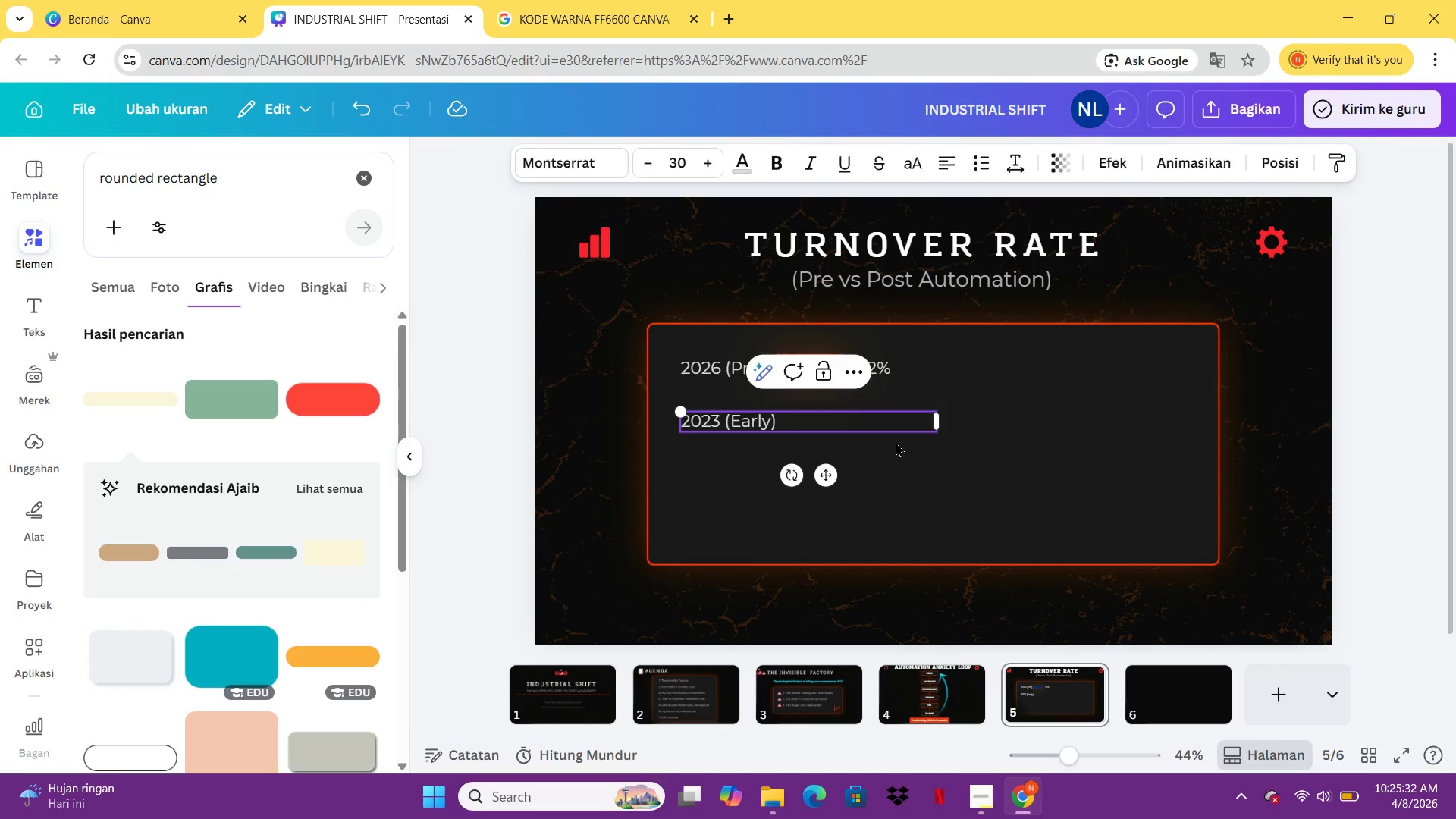 
left_click([896, 442])
 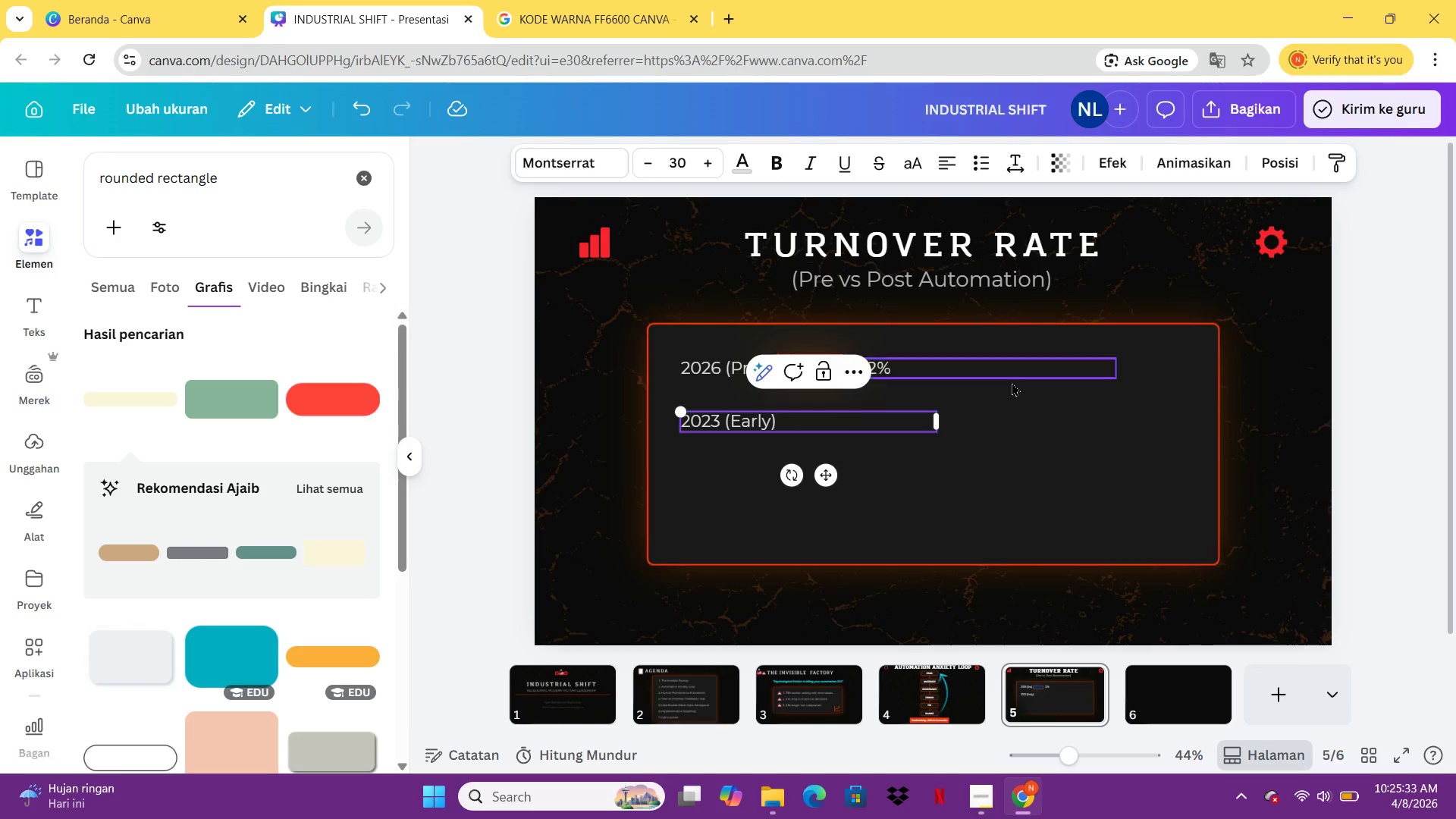 
left_click([1012, 382])
 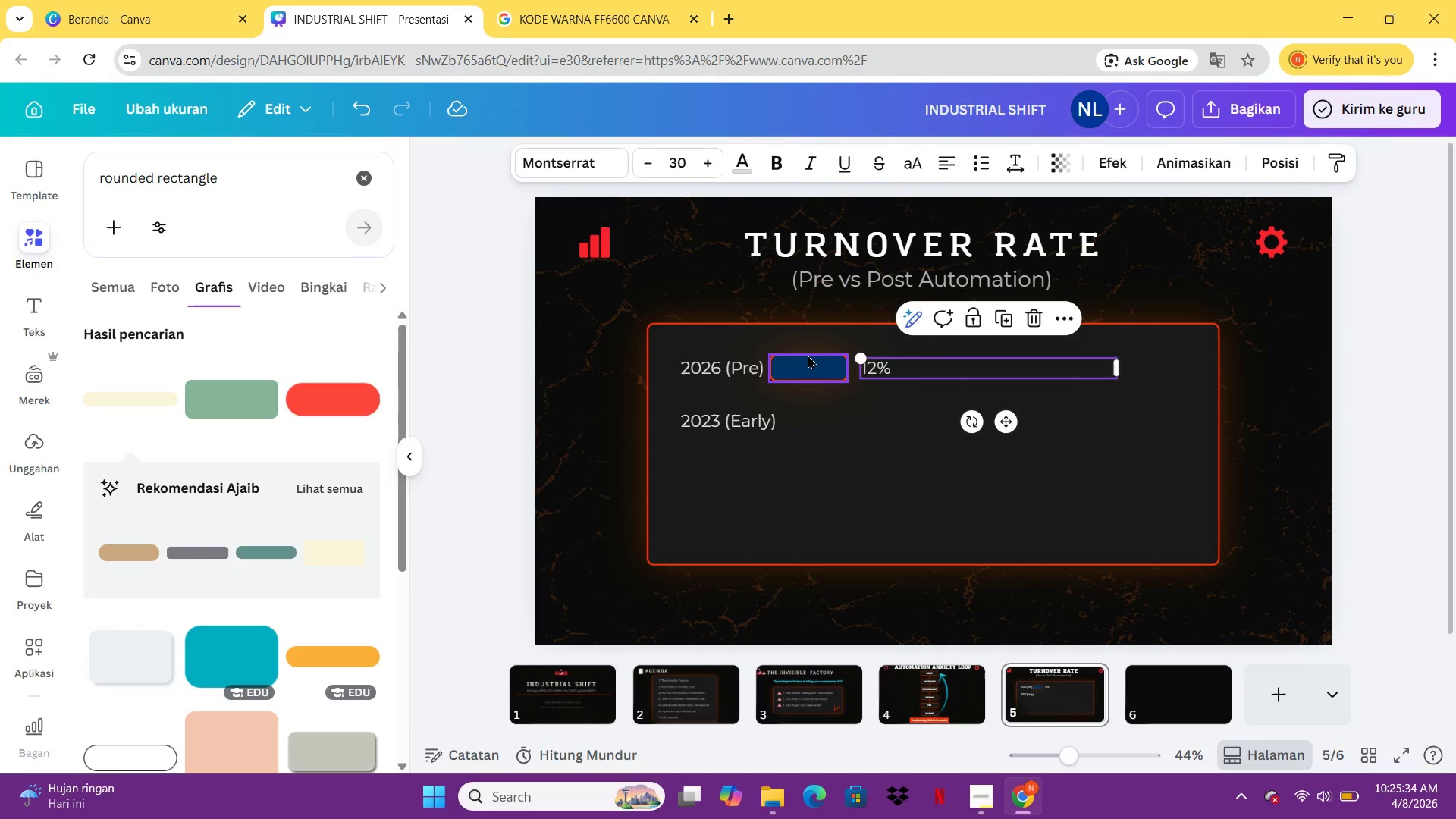 
left_click([808, 355])
 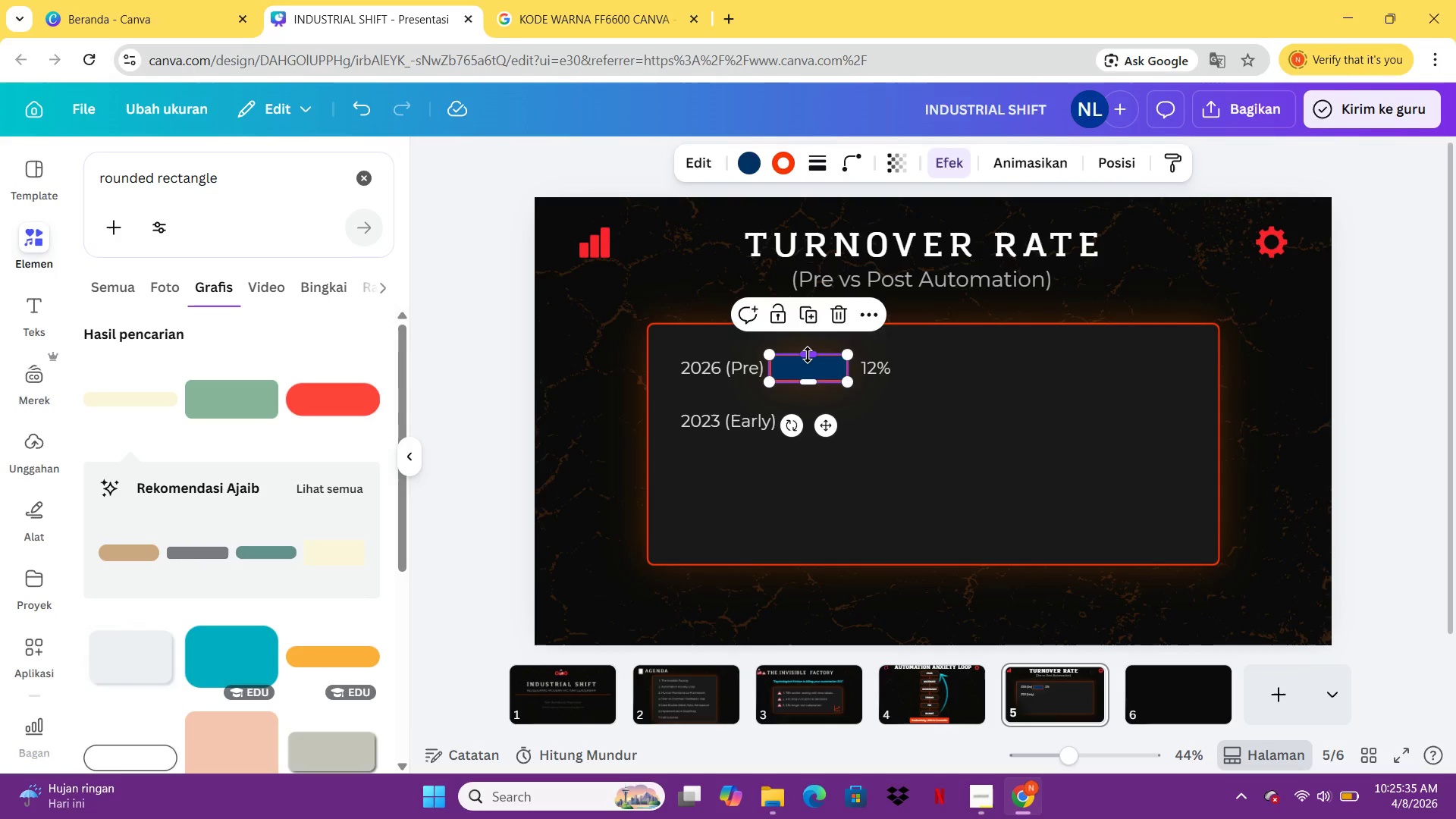 
key(Control+C)
 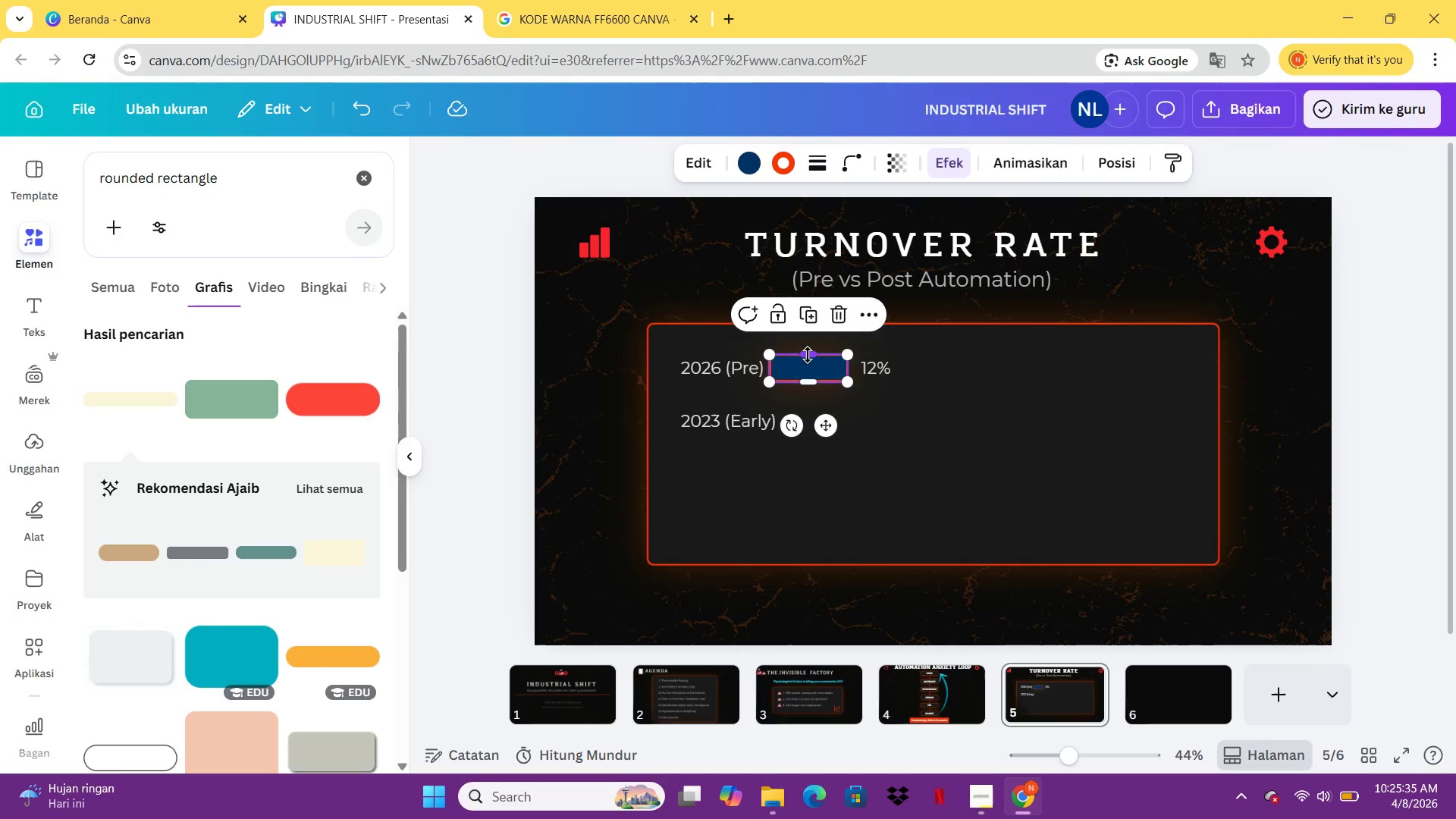 
key(Control+V)
 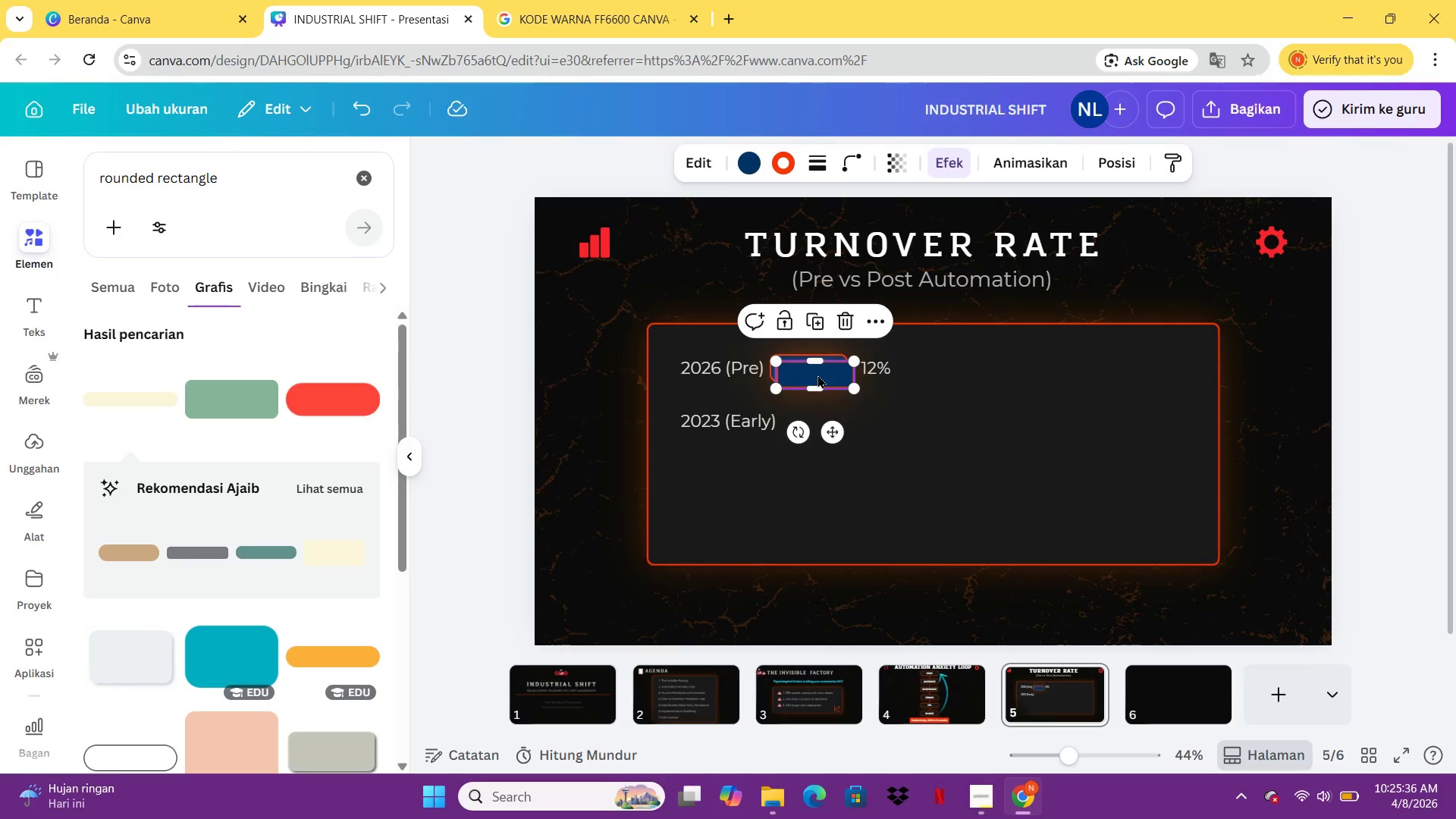 
left_click_drag(start_coordinate=[818, 375], to_coordinate=[832, 422])
 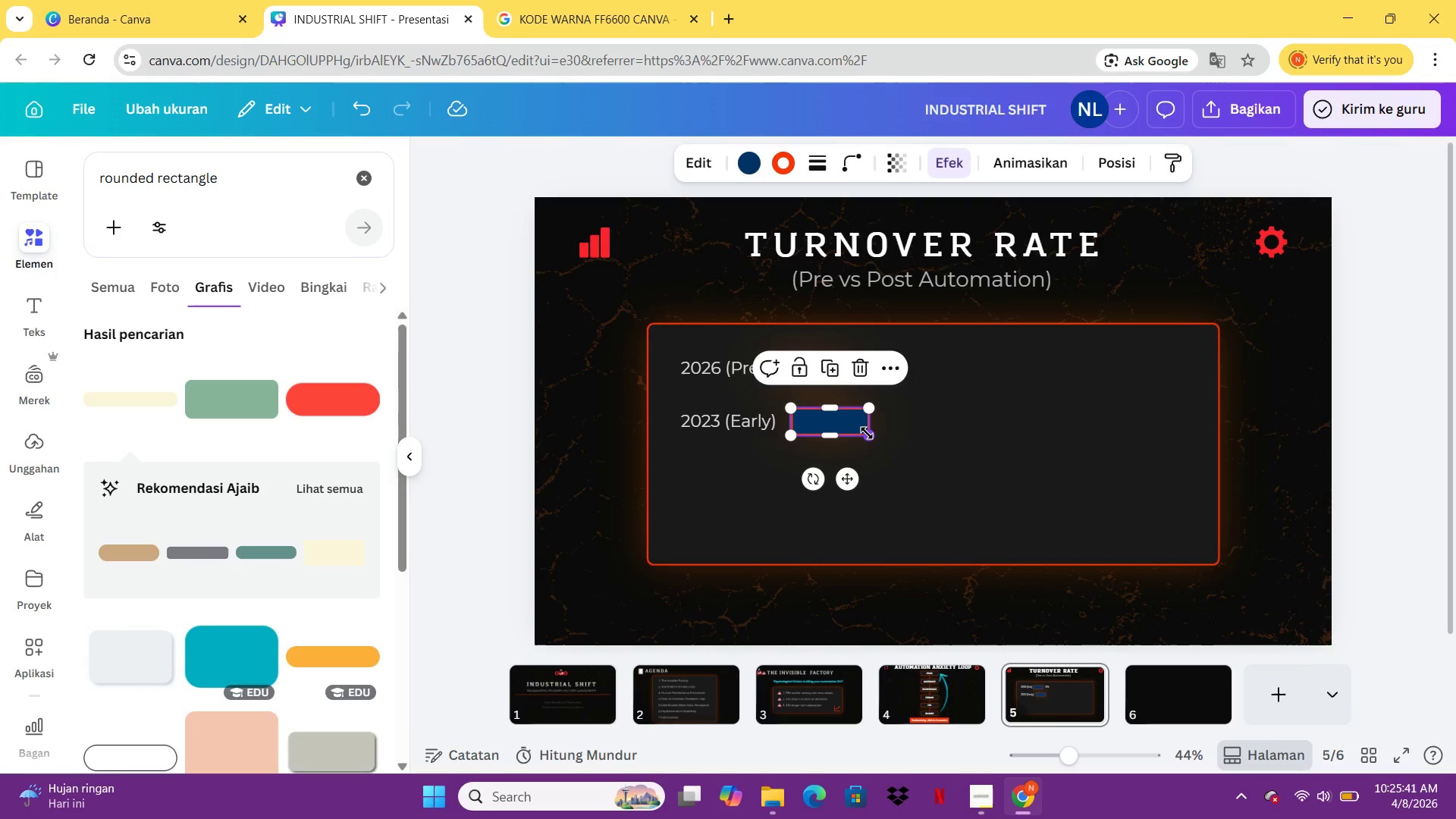 
hold_key(key=ShiftLeft, duration=4.55)
left_click_drag(start_coordinate=[867, 433], to_coordinate=[885, 391])
 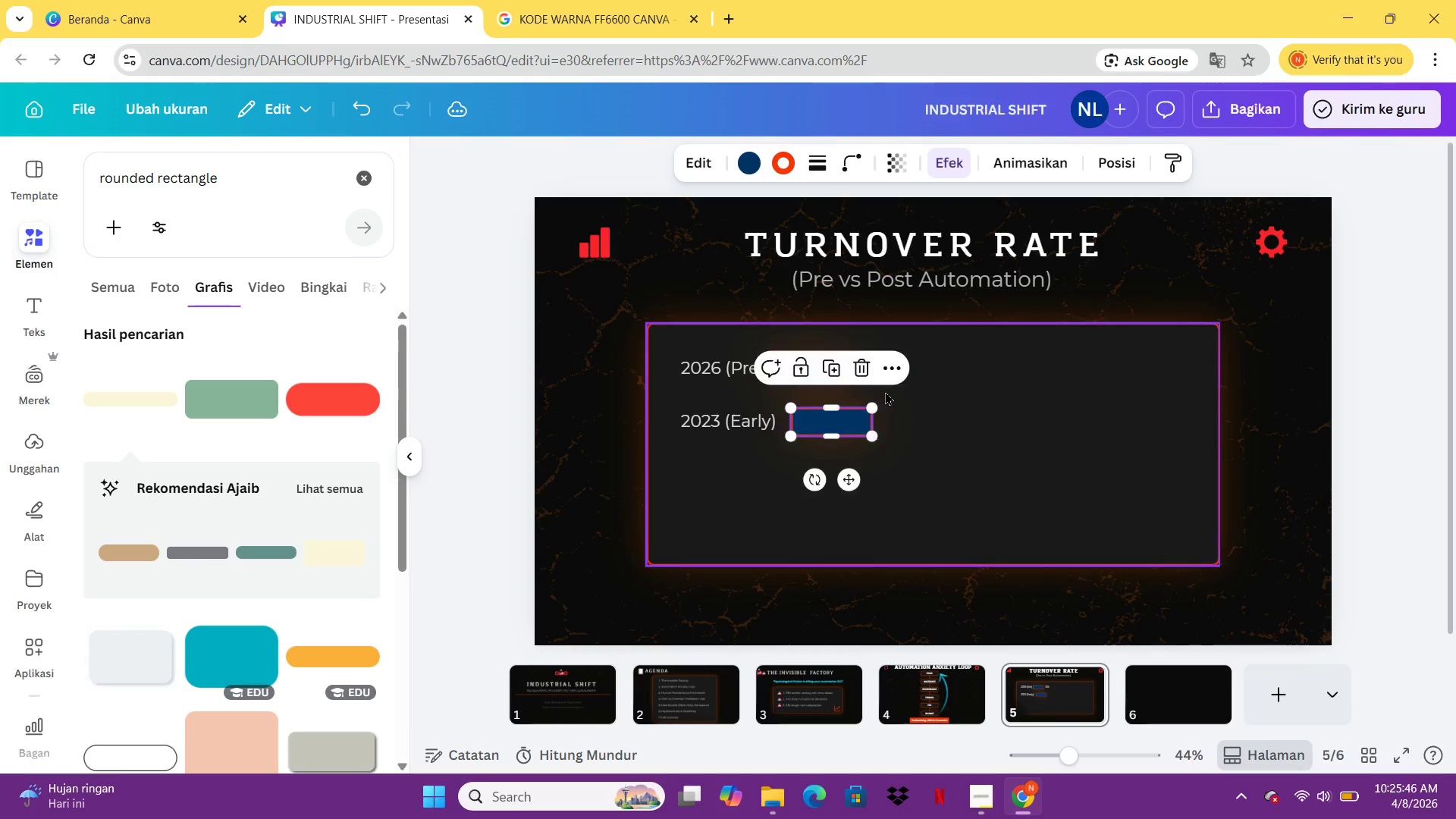 
left_click([885, 391])
 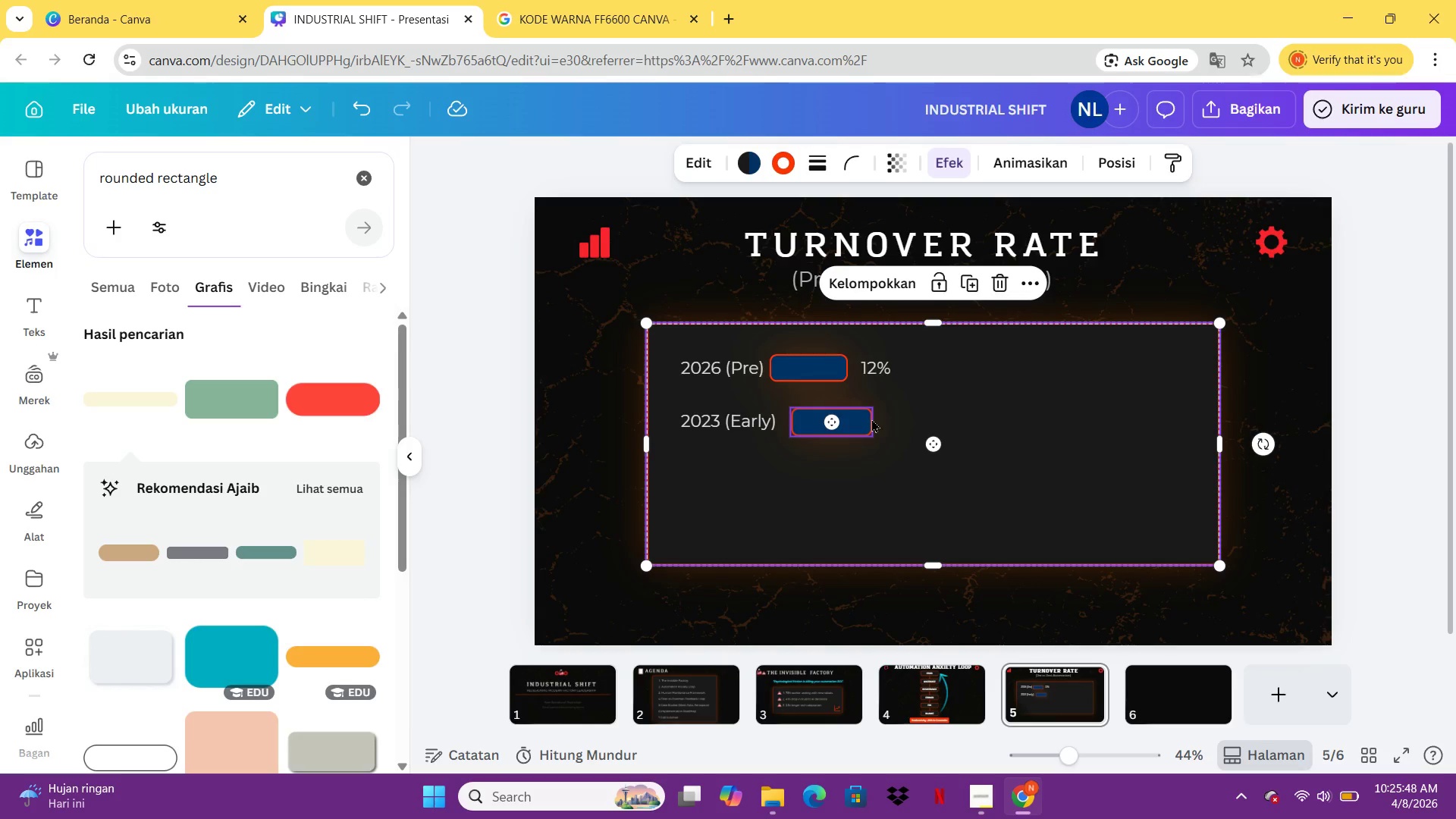 
left_click([860, 419])
 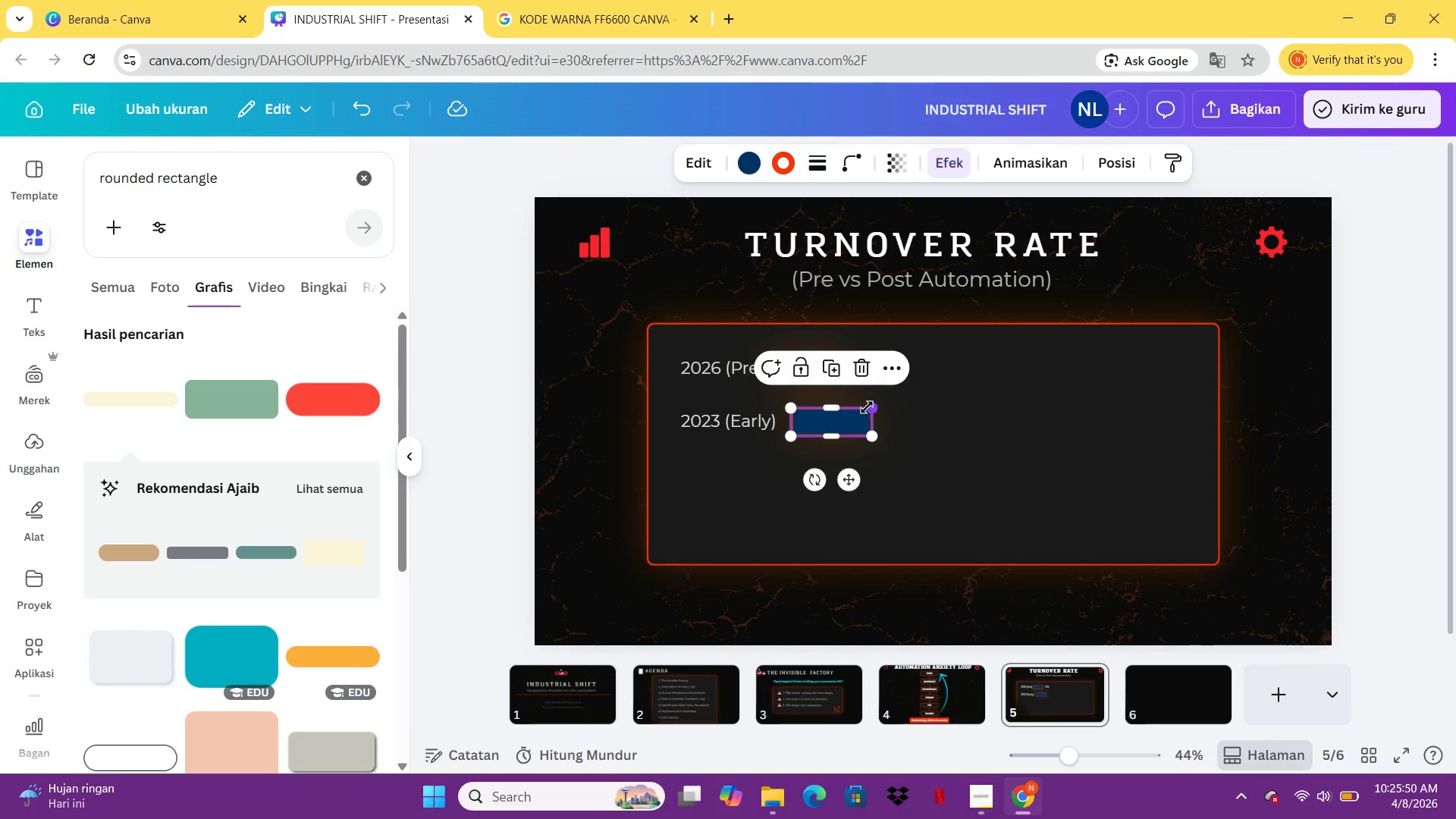 
left_click_drag(start_coordinate=[867, 407], to_coordinate=[906, 406])
 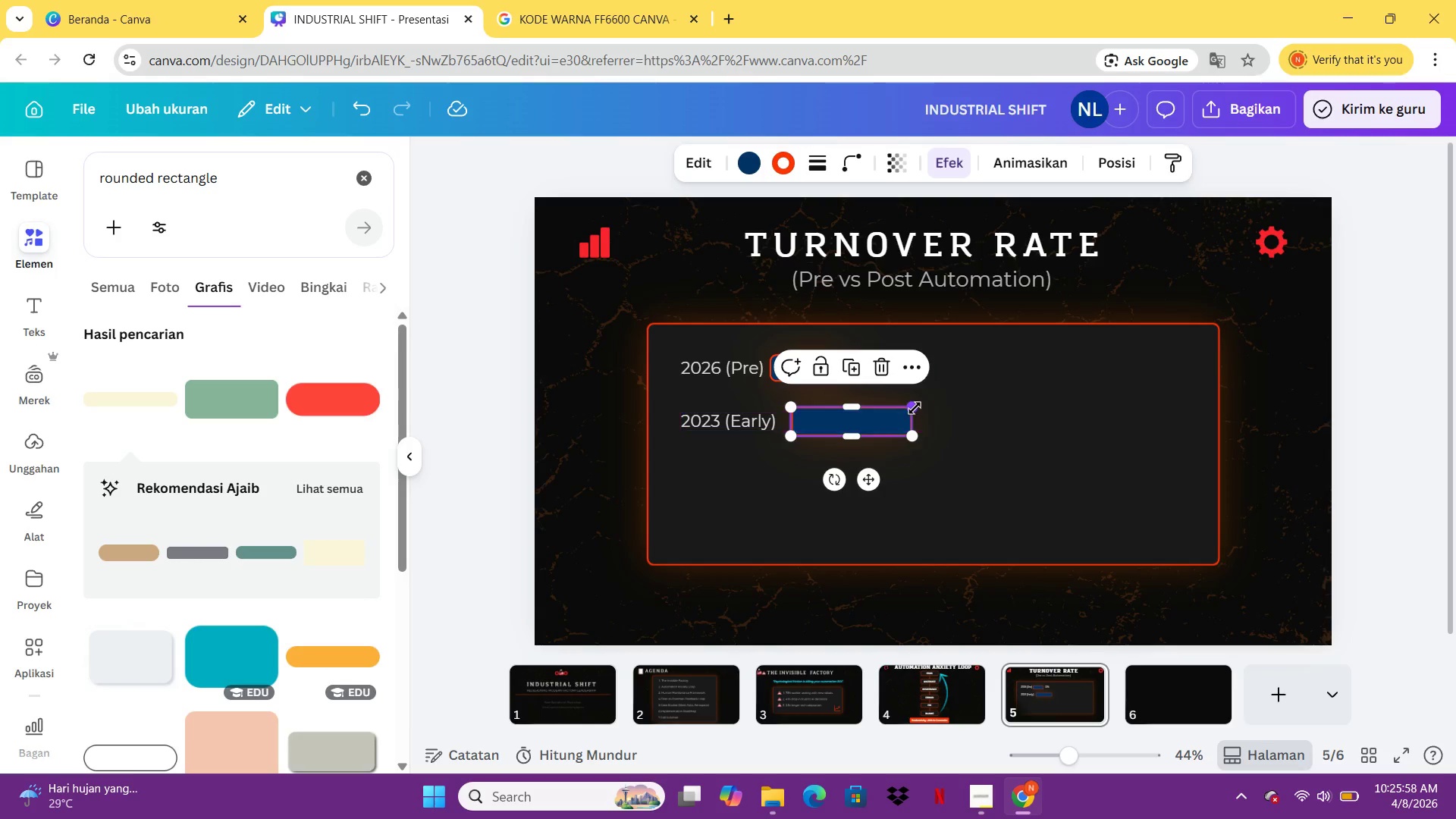 
left_click_drag(start_coordinate=[913, 408], to_coordinate=[924, 408])
 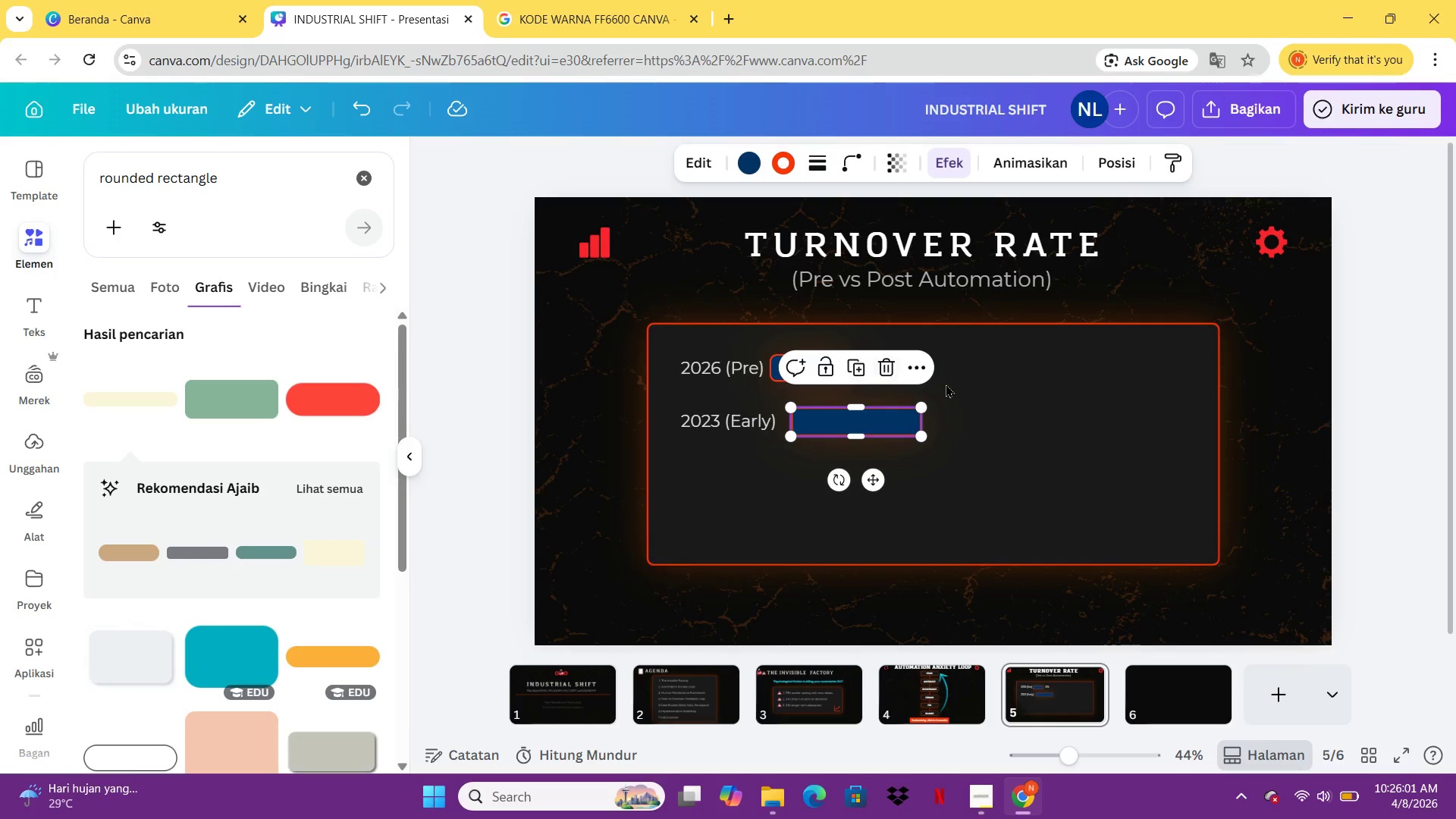 
left_click_drag(start_coordinate=[991, 394], to_coordinate=[985, 392])
 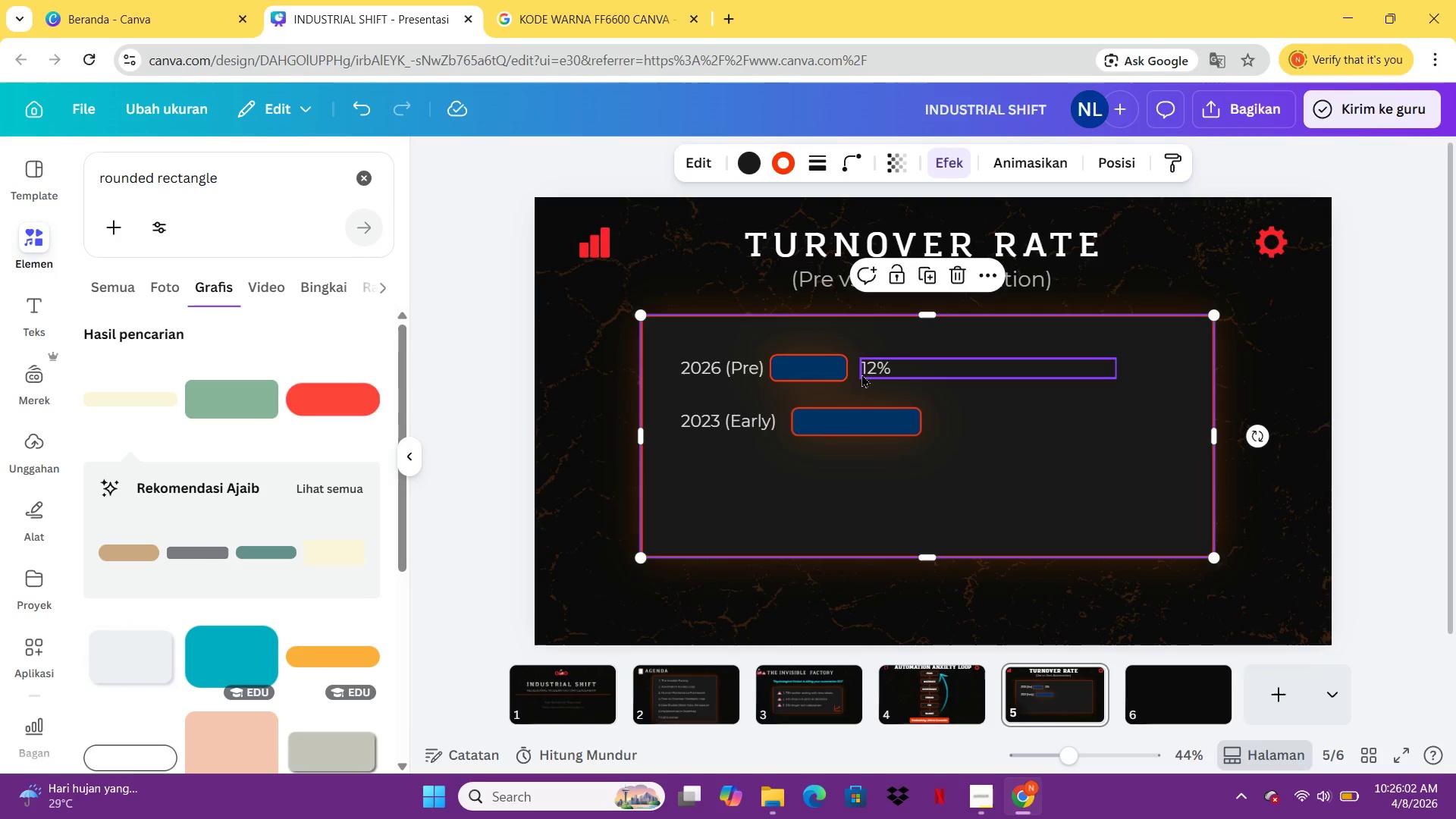 
left_click([865, 372])
 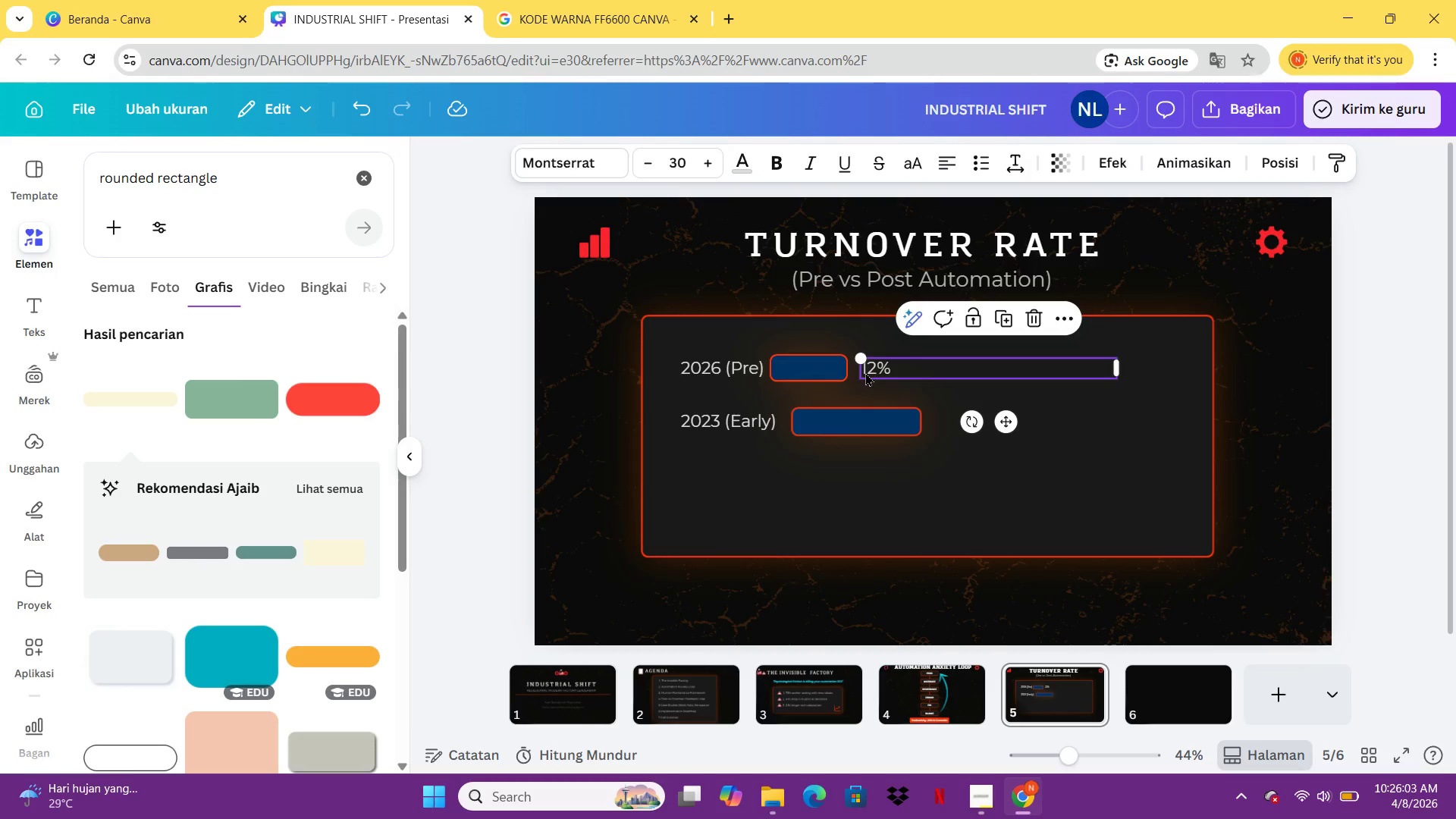 
key(Control+C)
 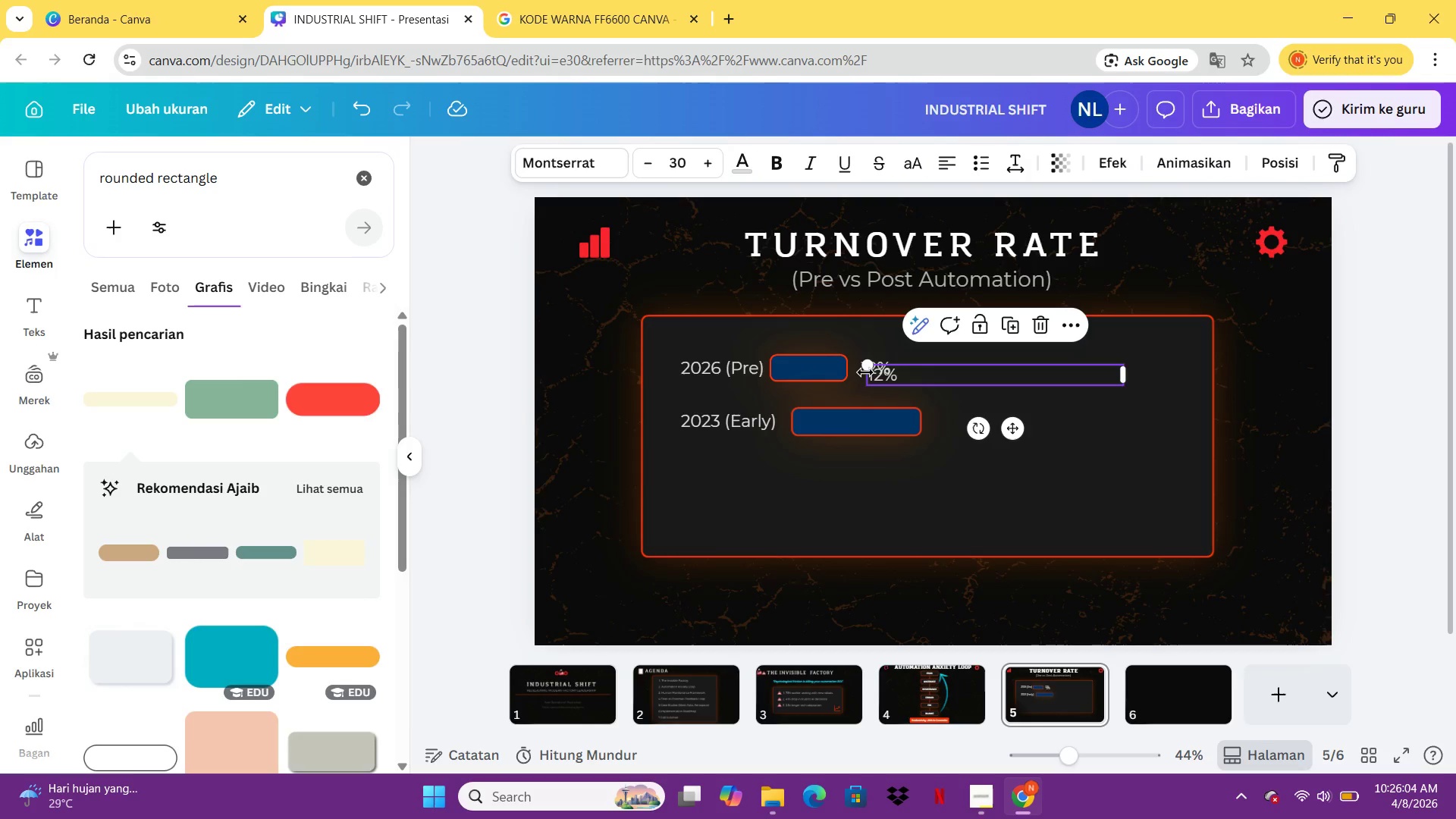 
key(Control+V)
 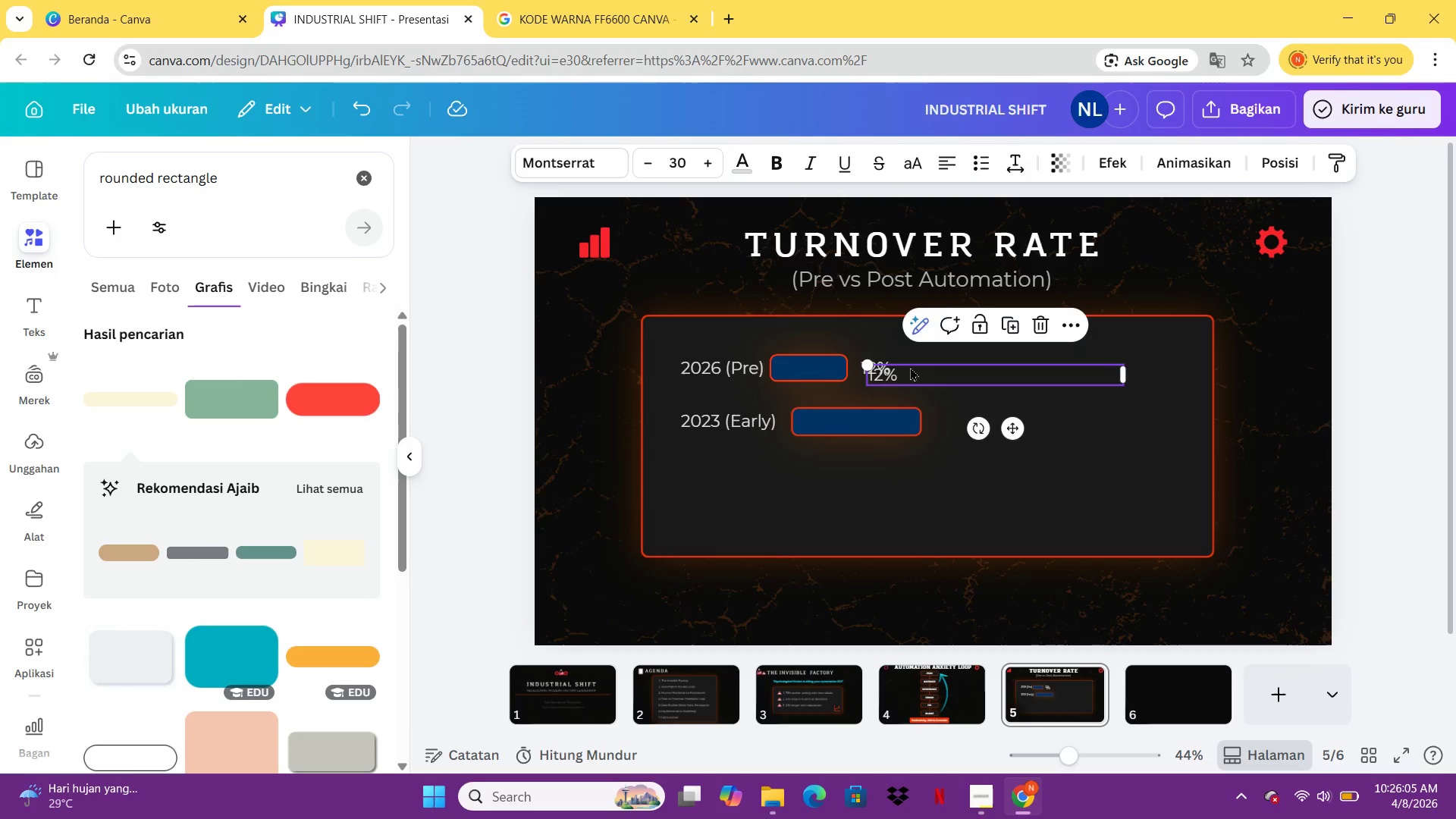 
left_click_drag(start_coordinate=[910, 367], to_coordinate=[971, 413])
 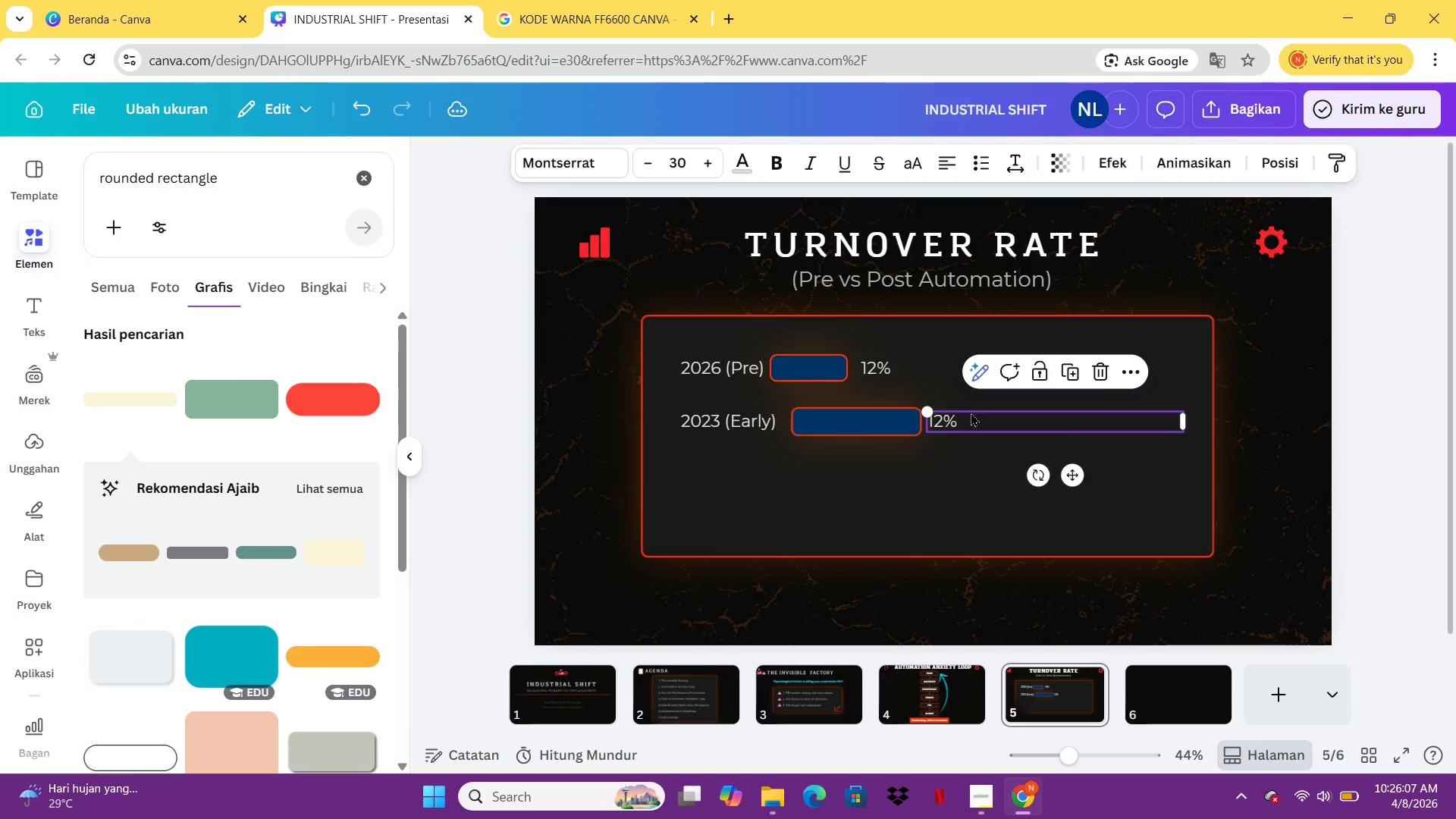 
double_click([971, 413])
 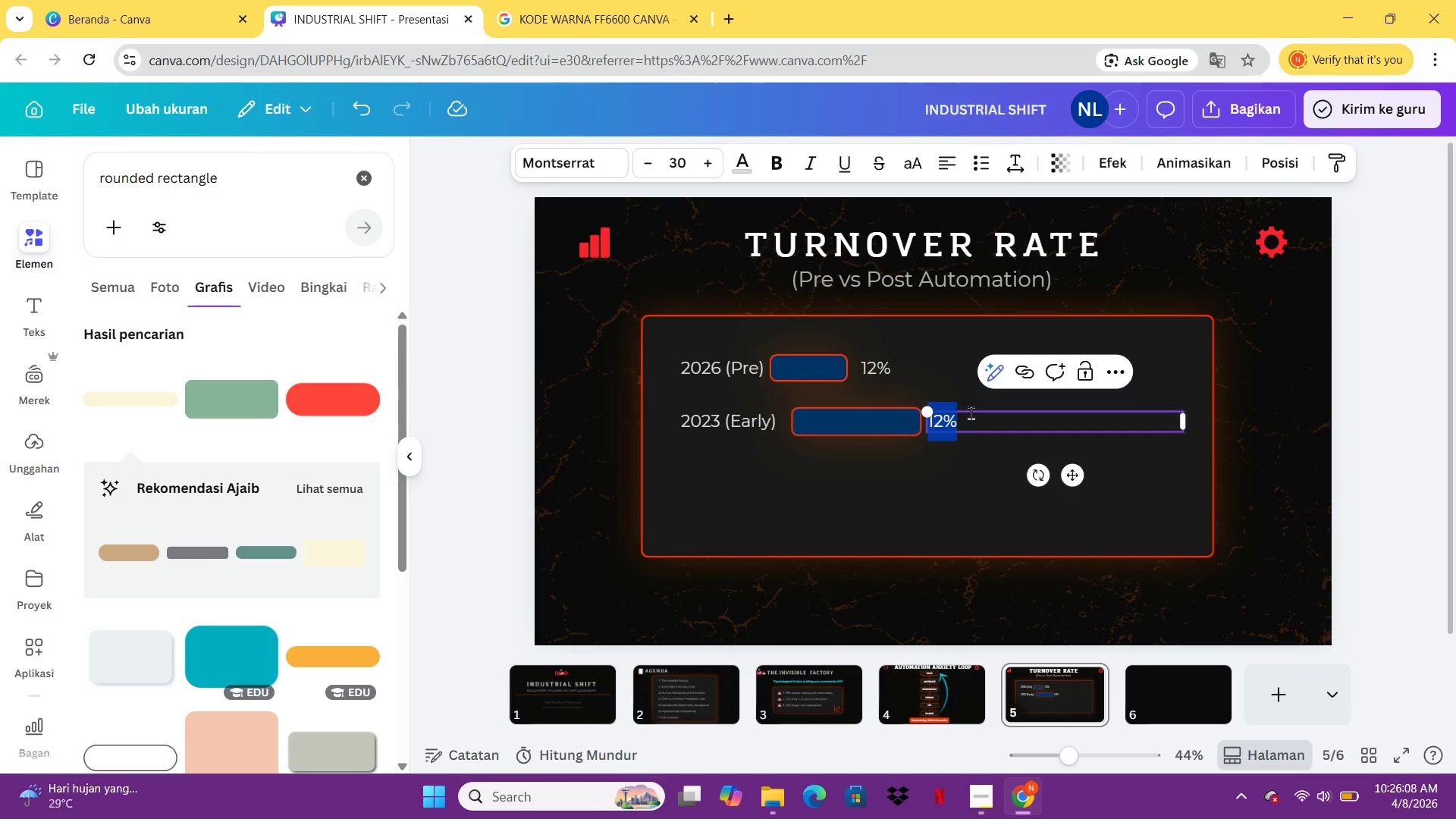 
type(18%)
 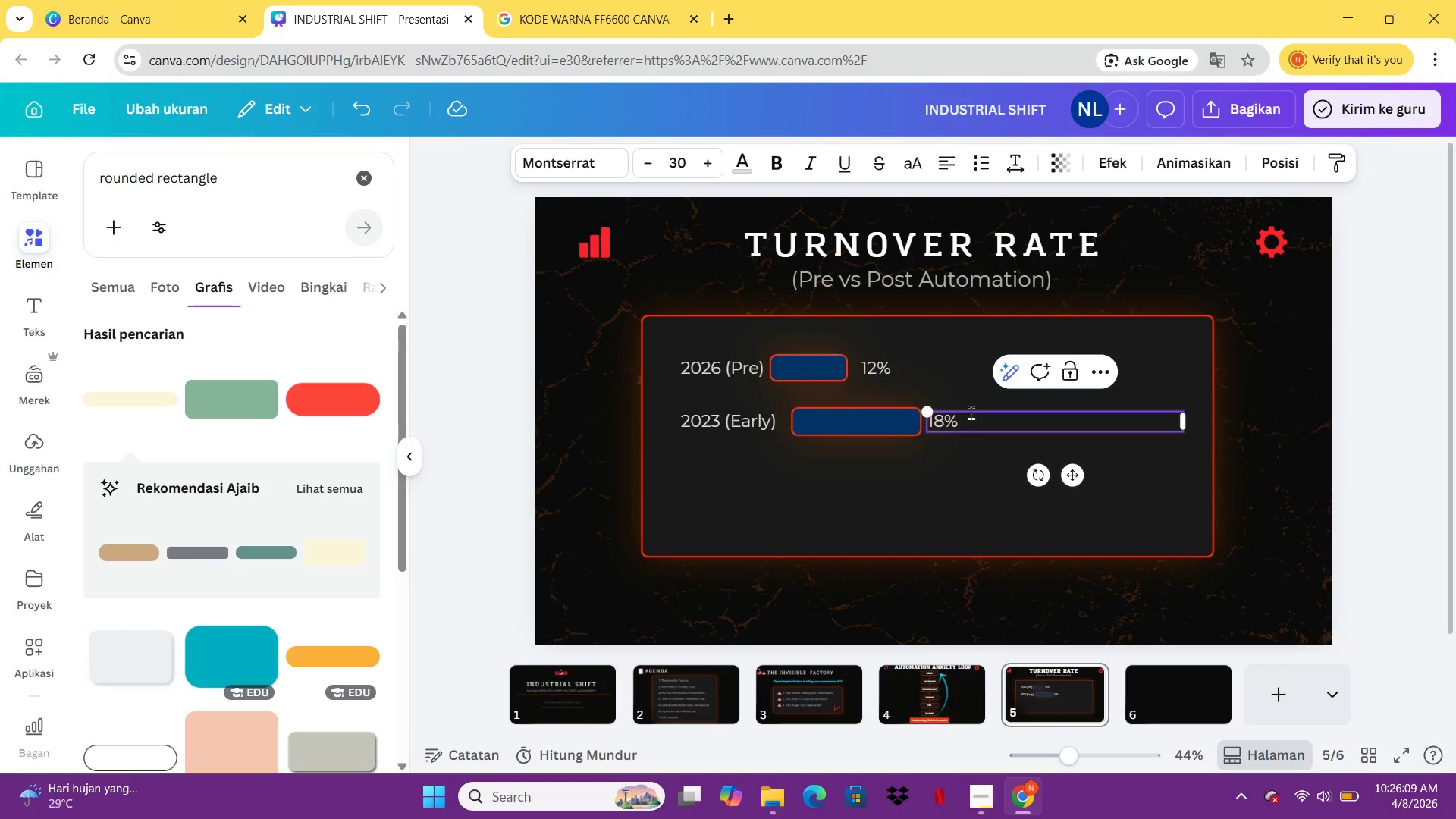 
left_click([728, 422])
 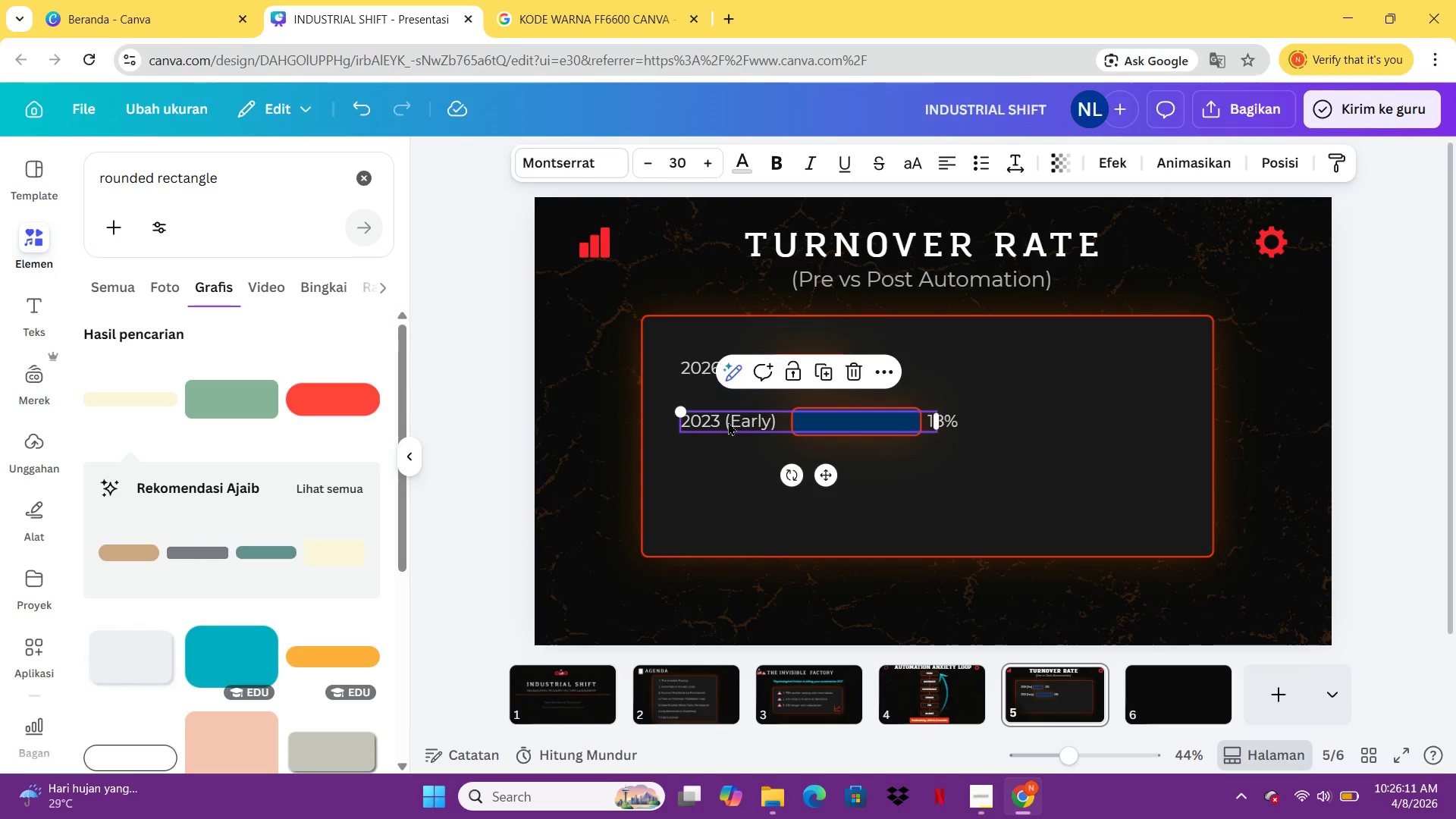 
key(Control+C)
 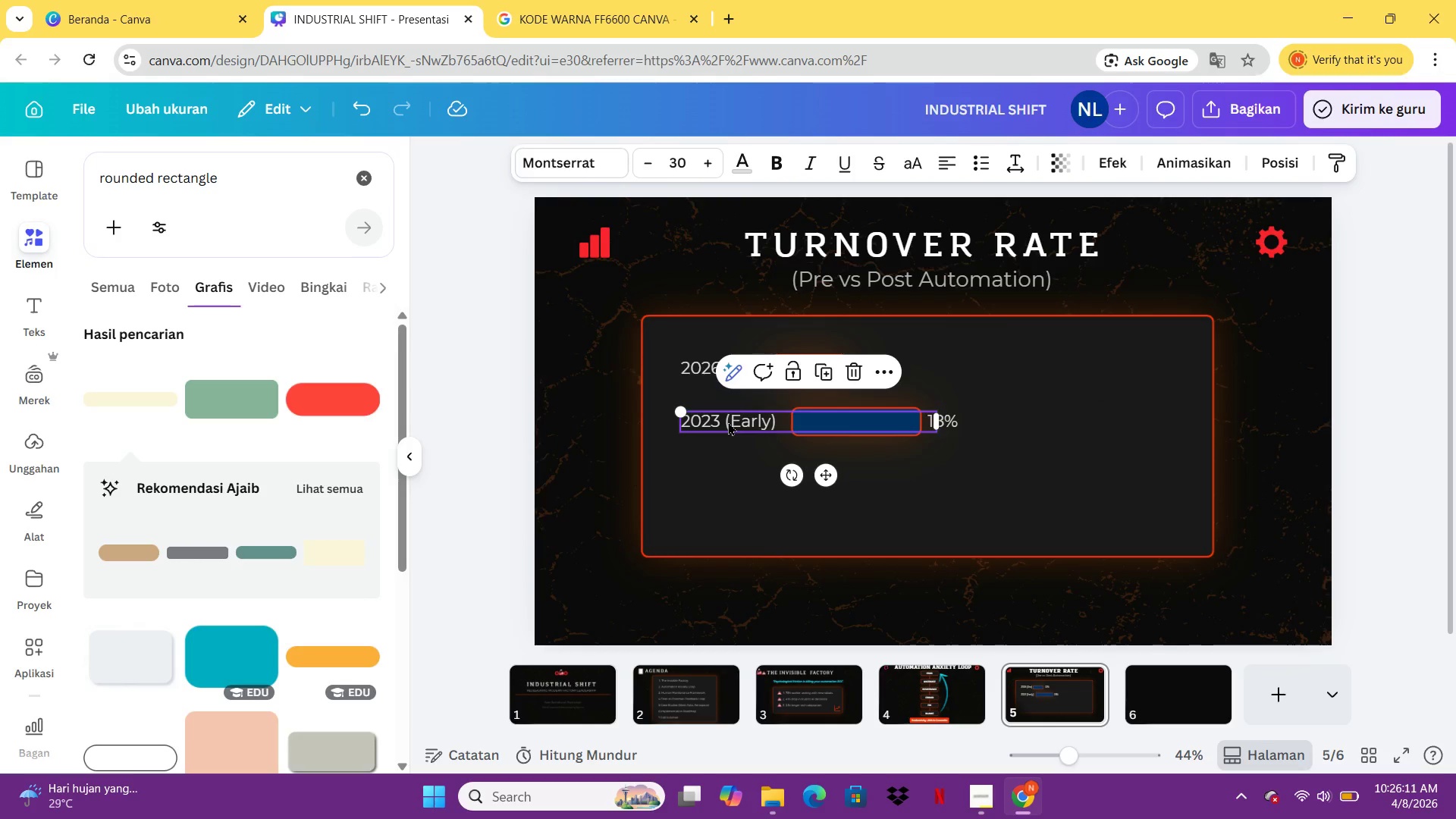 
key(Control+V)
 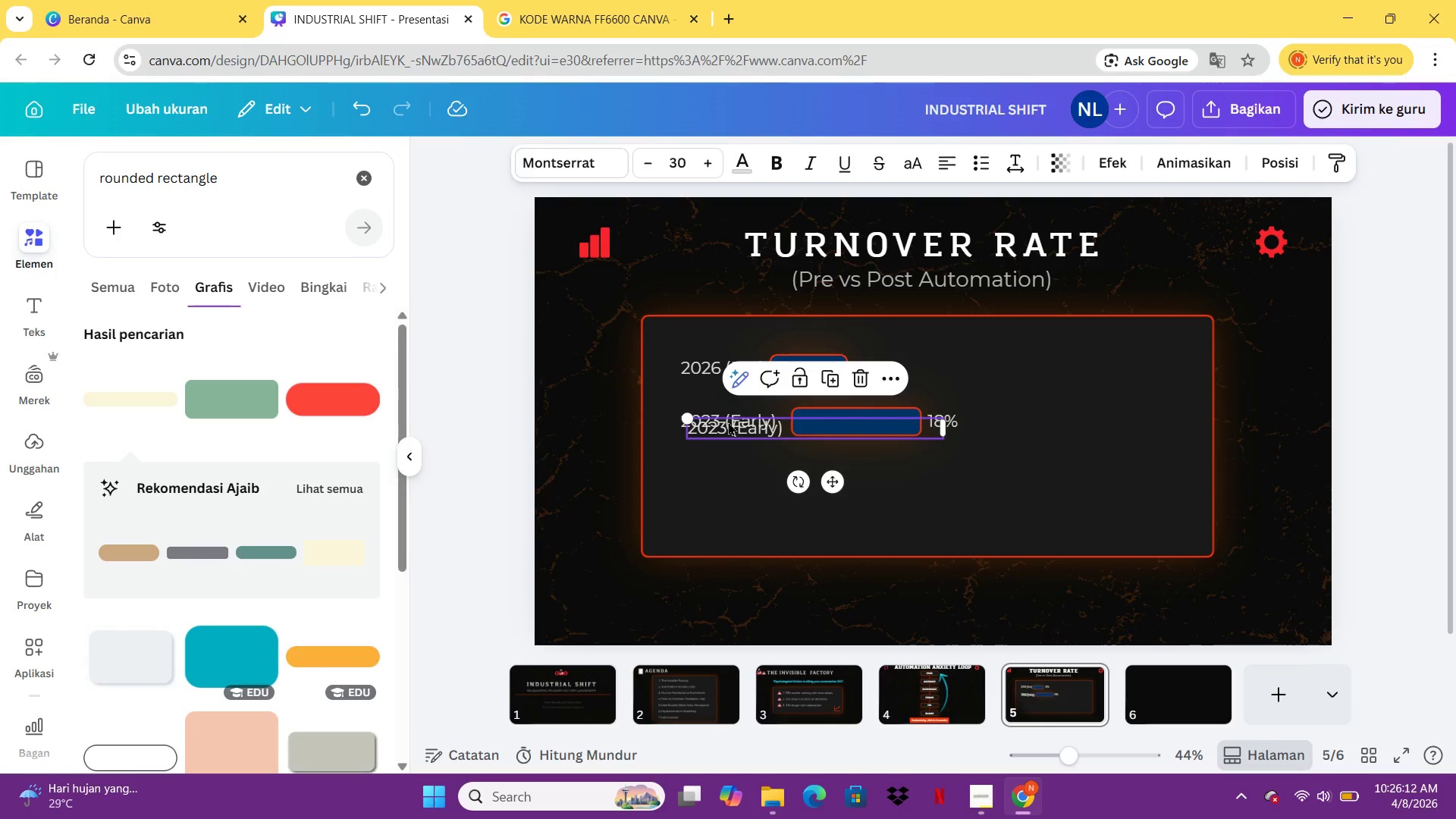 
left_click_drag(start_coordinate=[728, 422], to_coordinate=[726, 466])
 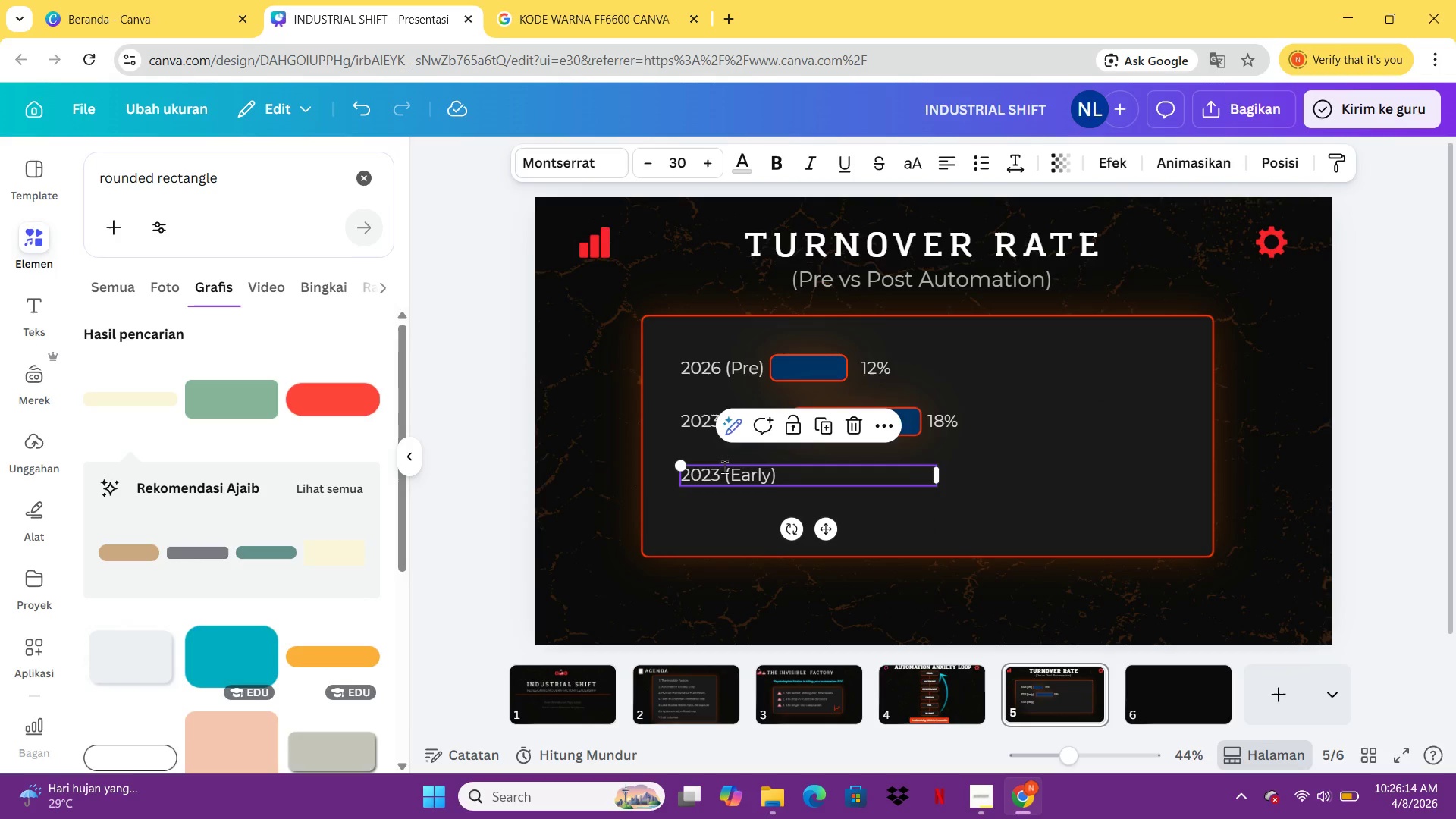 
double_click([724, 466])
 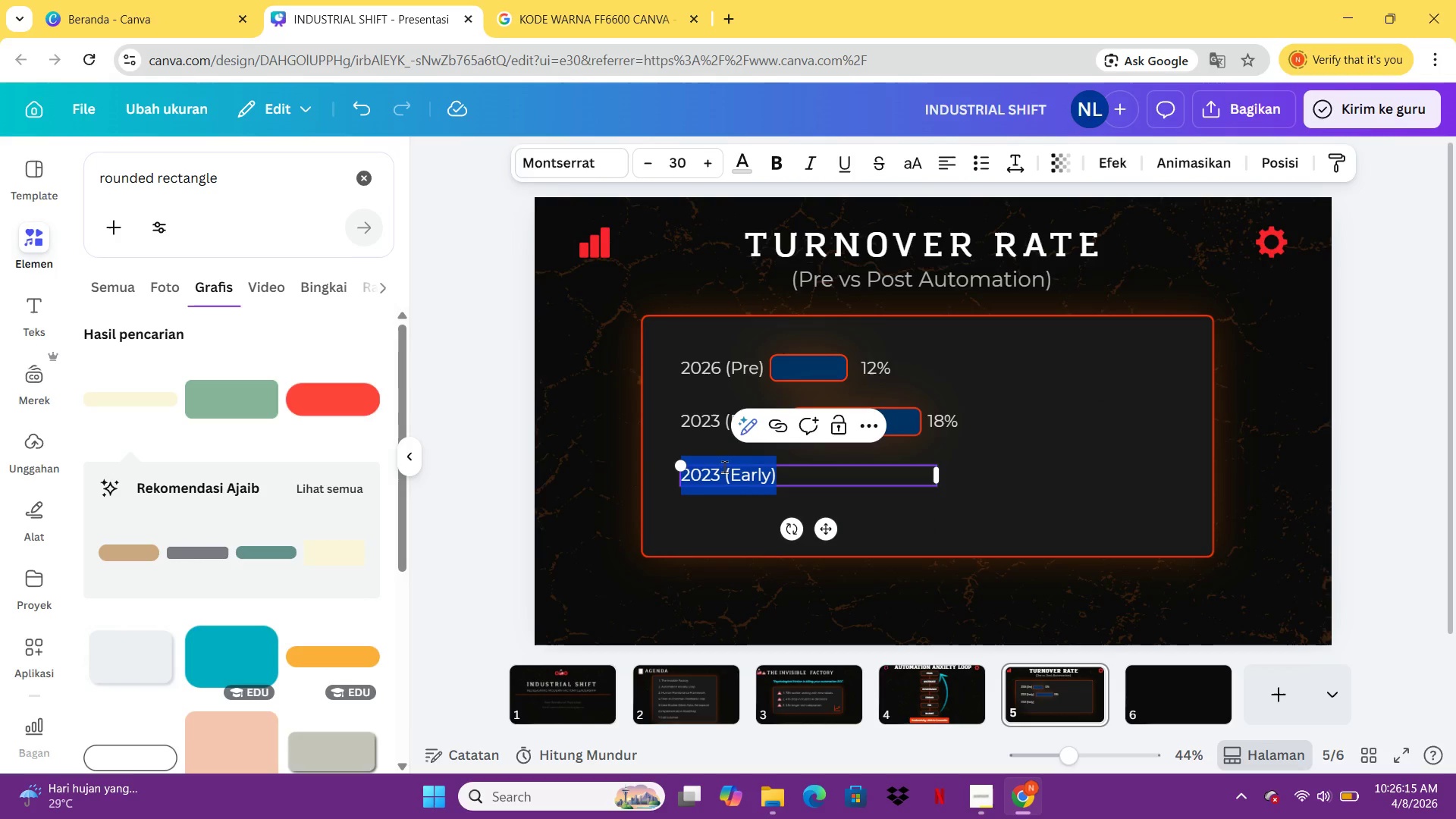 
type(2024 (Peak))
 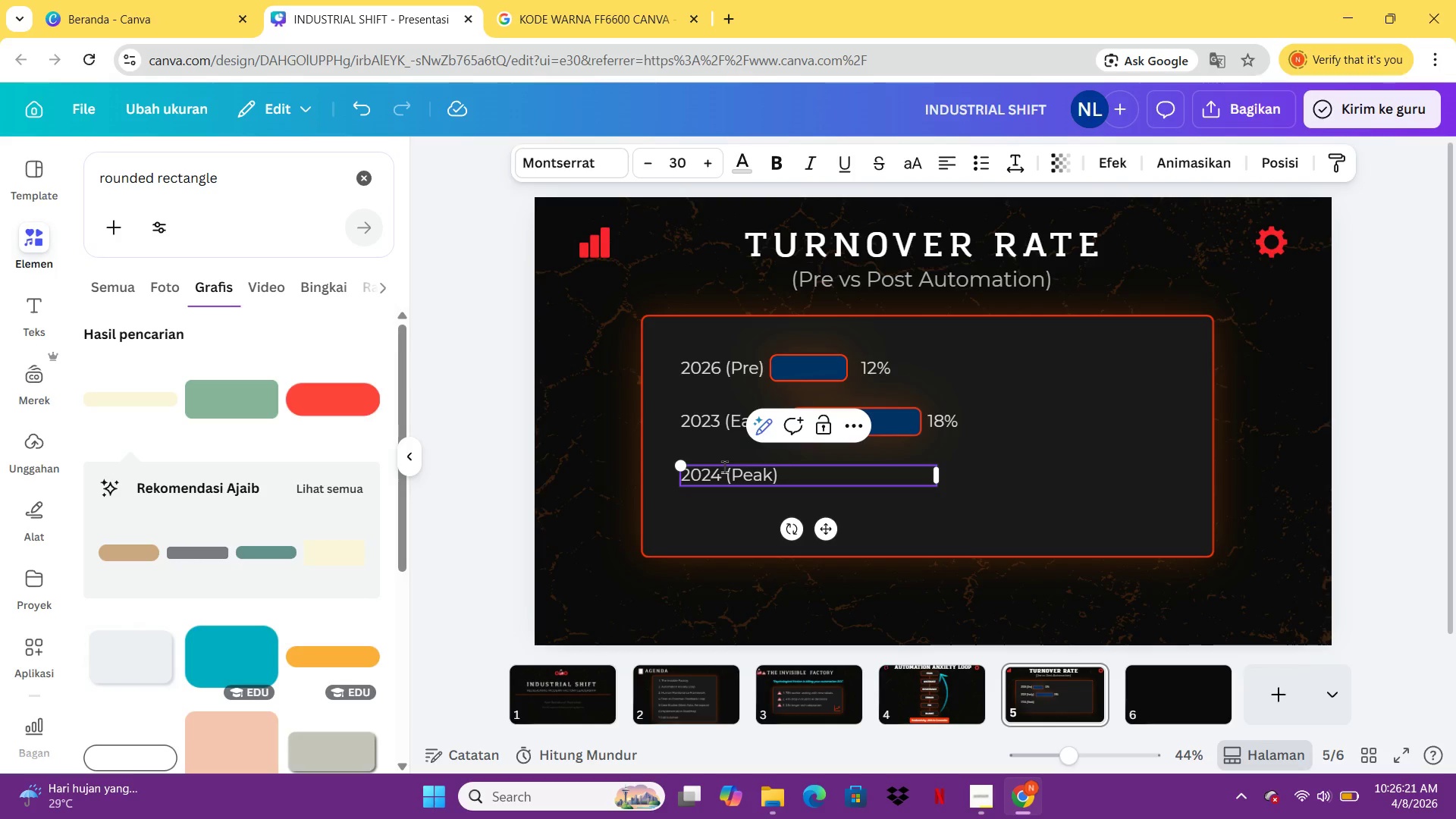 
left_click([861, 503])
 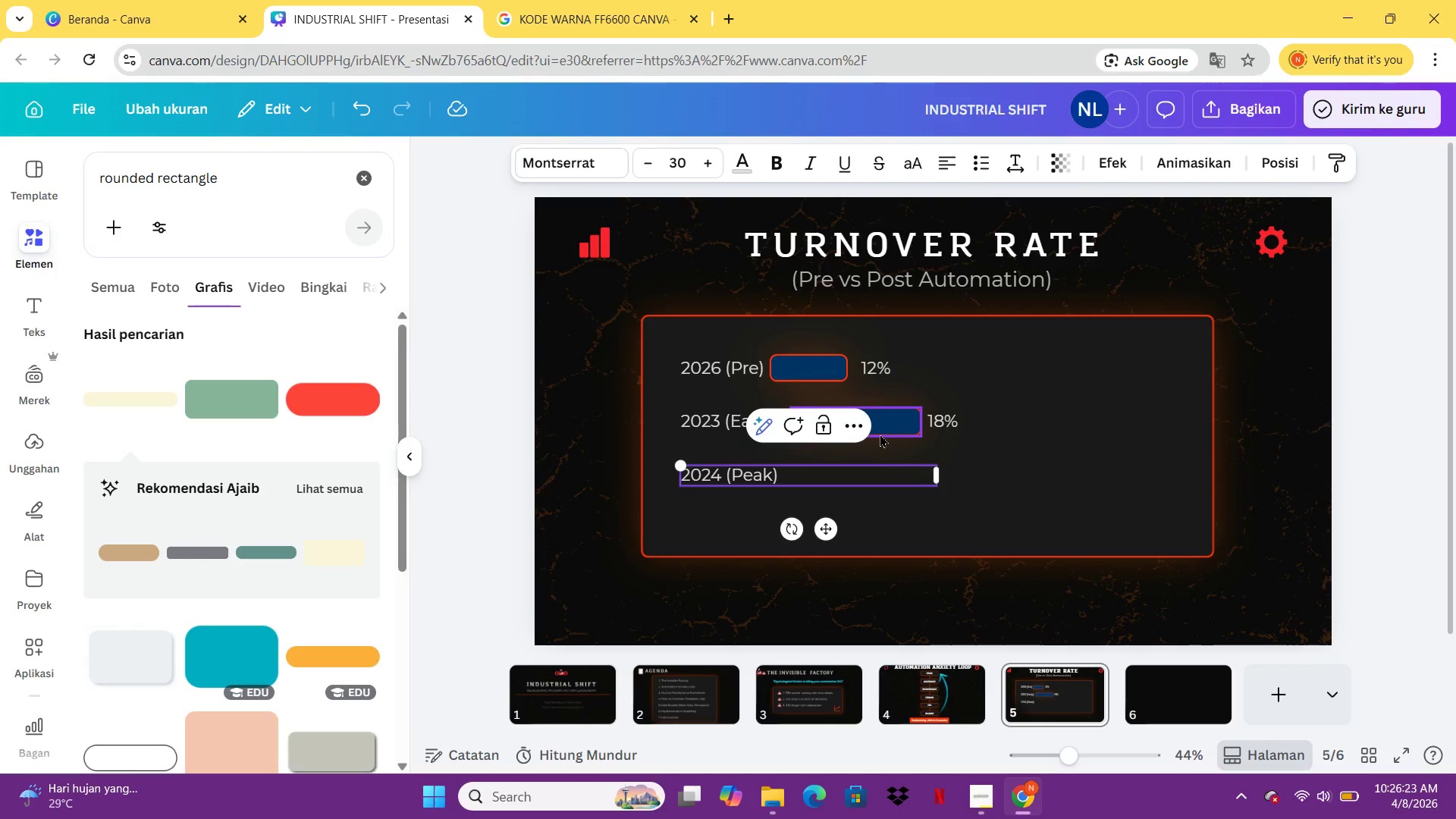 
left_click([880, 434])
 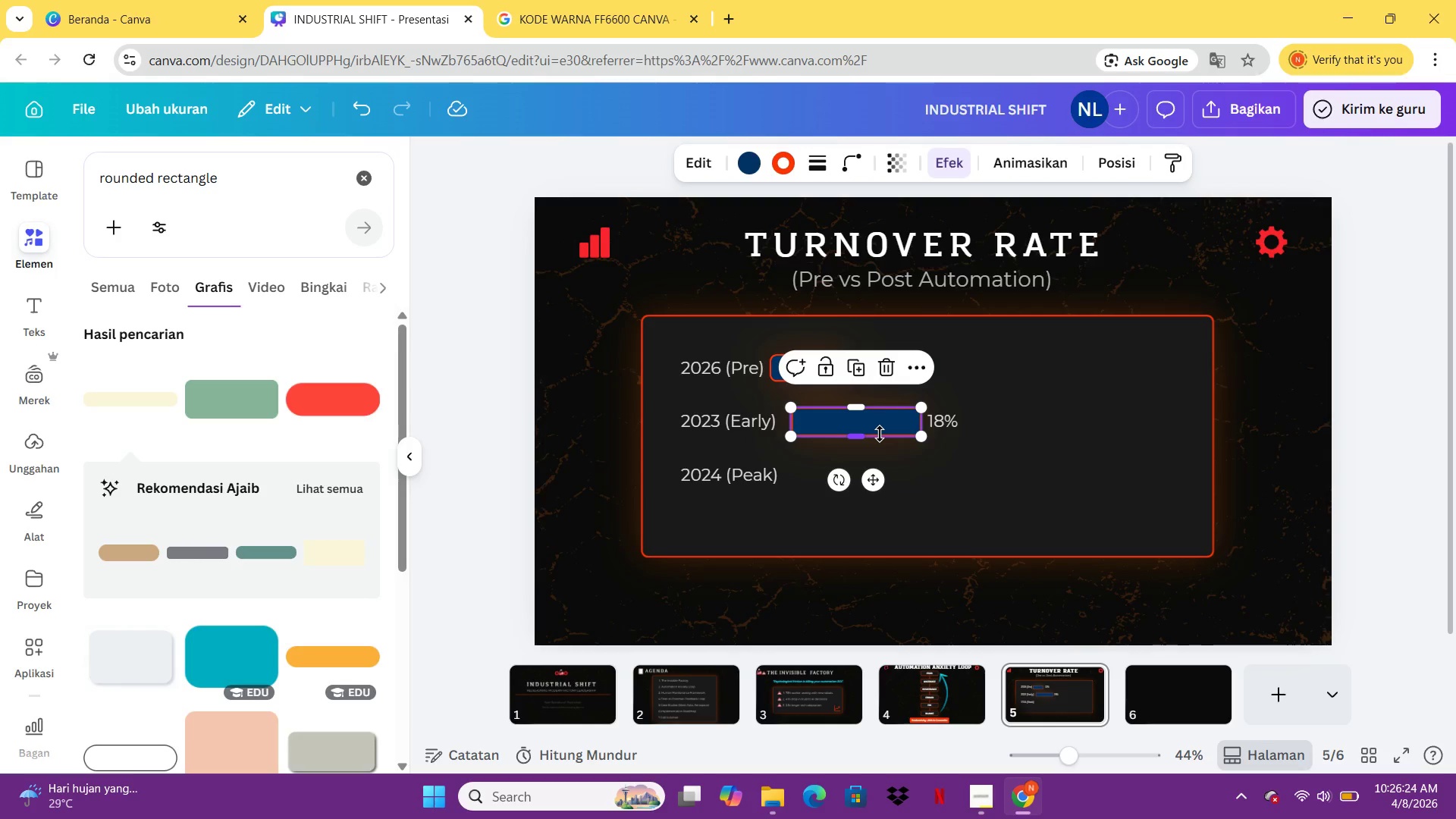 
key(Control+C)
 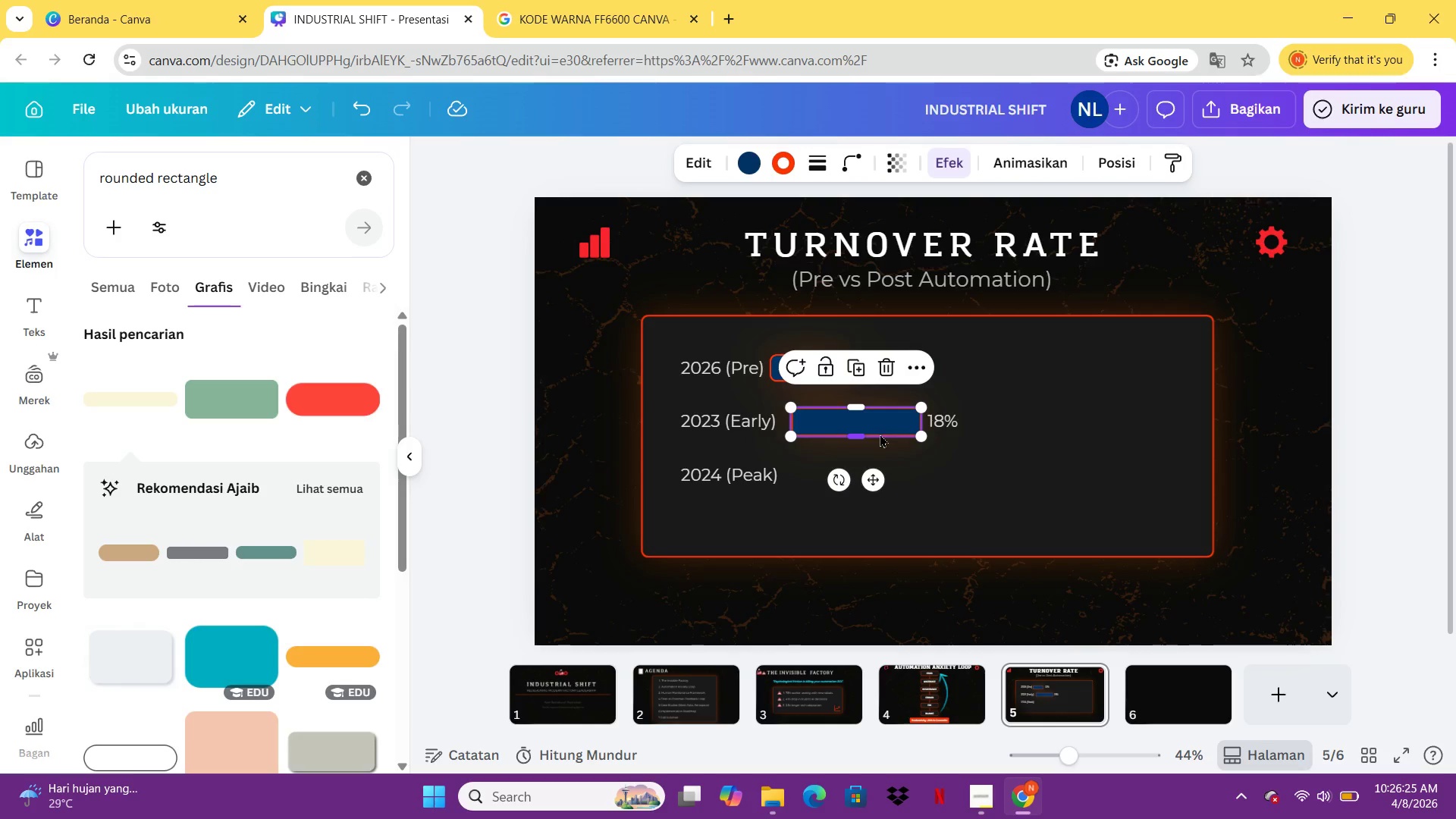 
key(Control+V)
 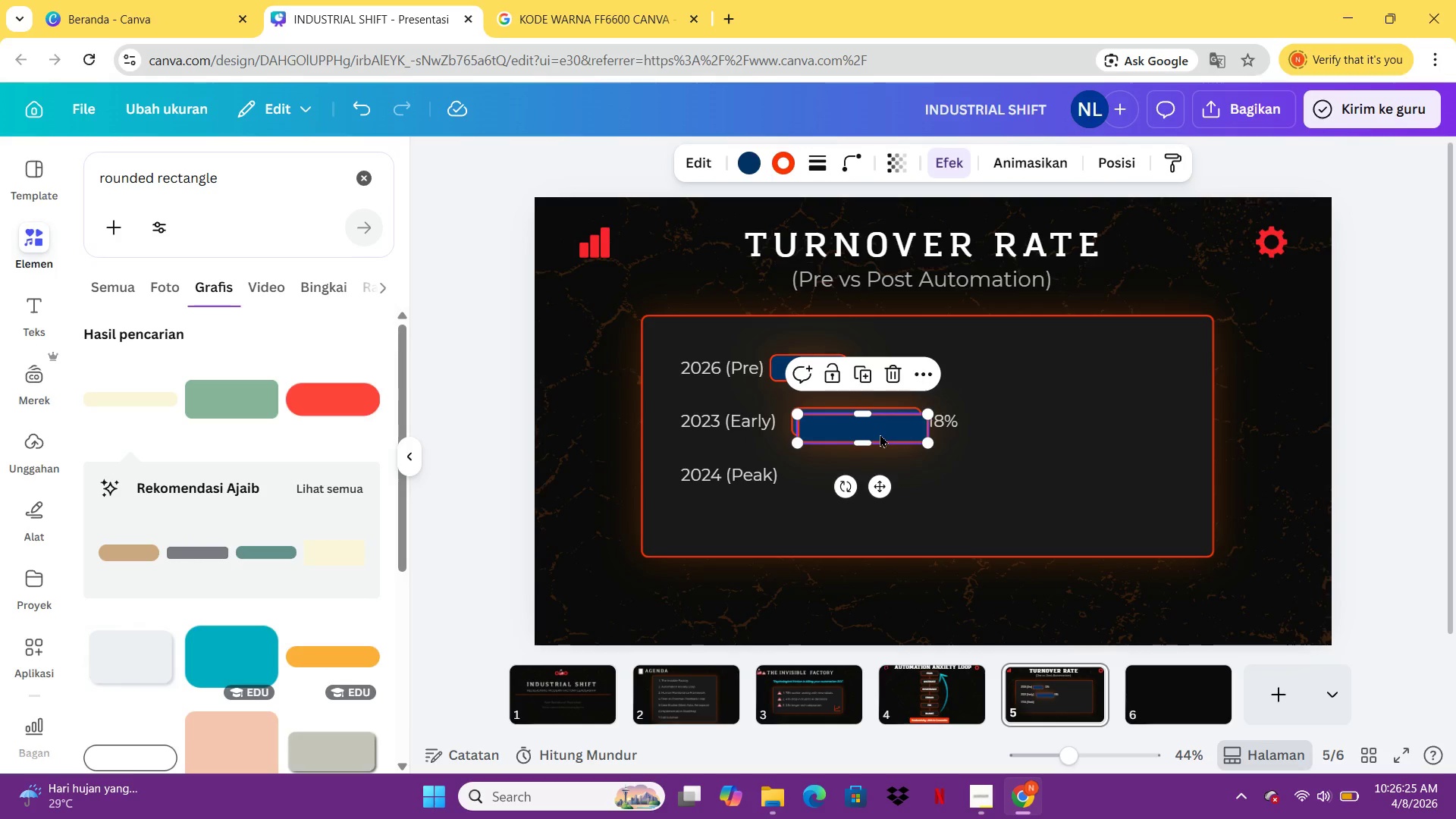 
left_click_drag(start_coordinate=[880, 434], to_coordinate=[874, 481])
 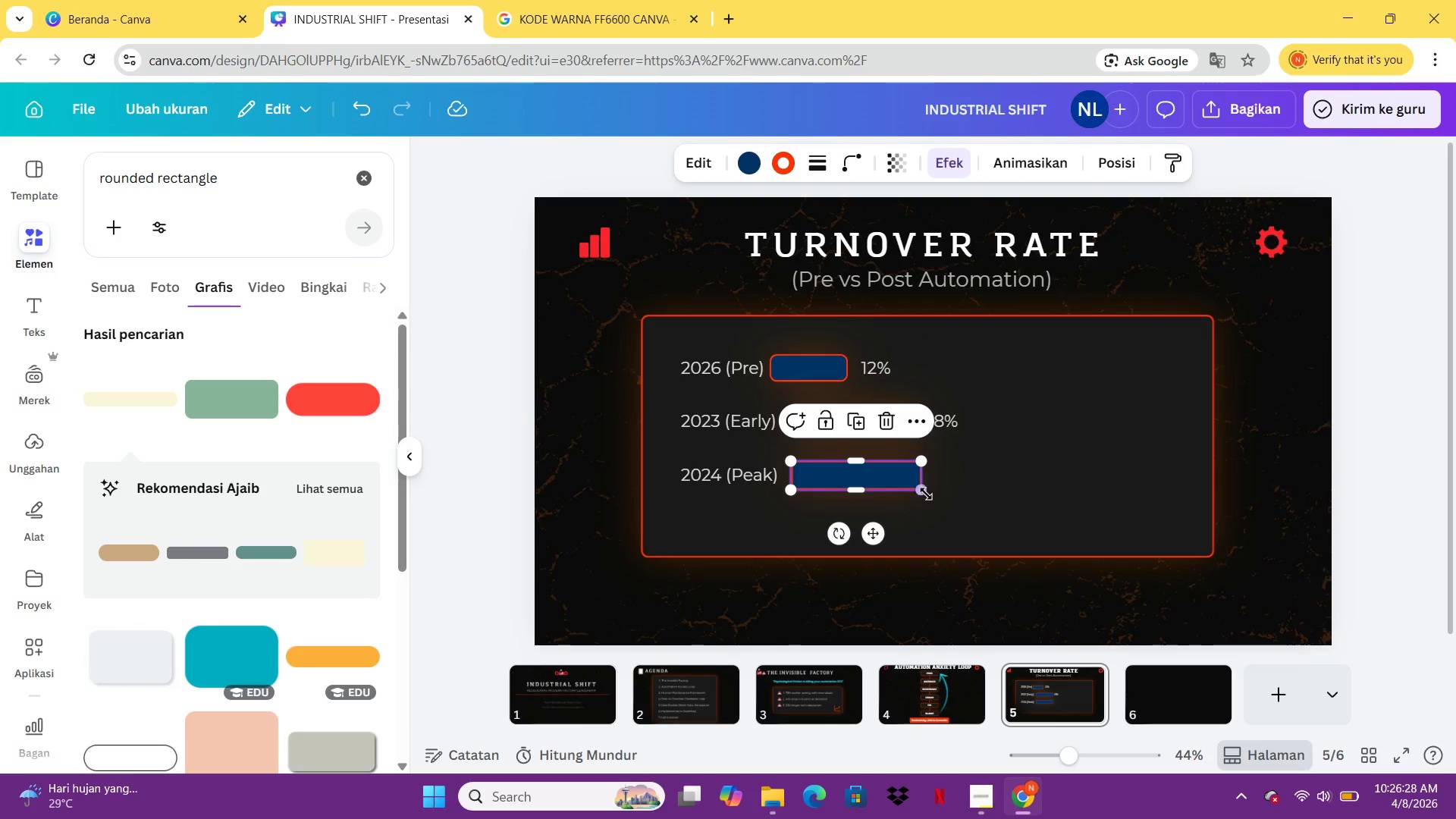 
left_click_drag(start_coordinate=[923, 493], to_coordinate=[1042, 493])
 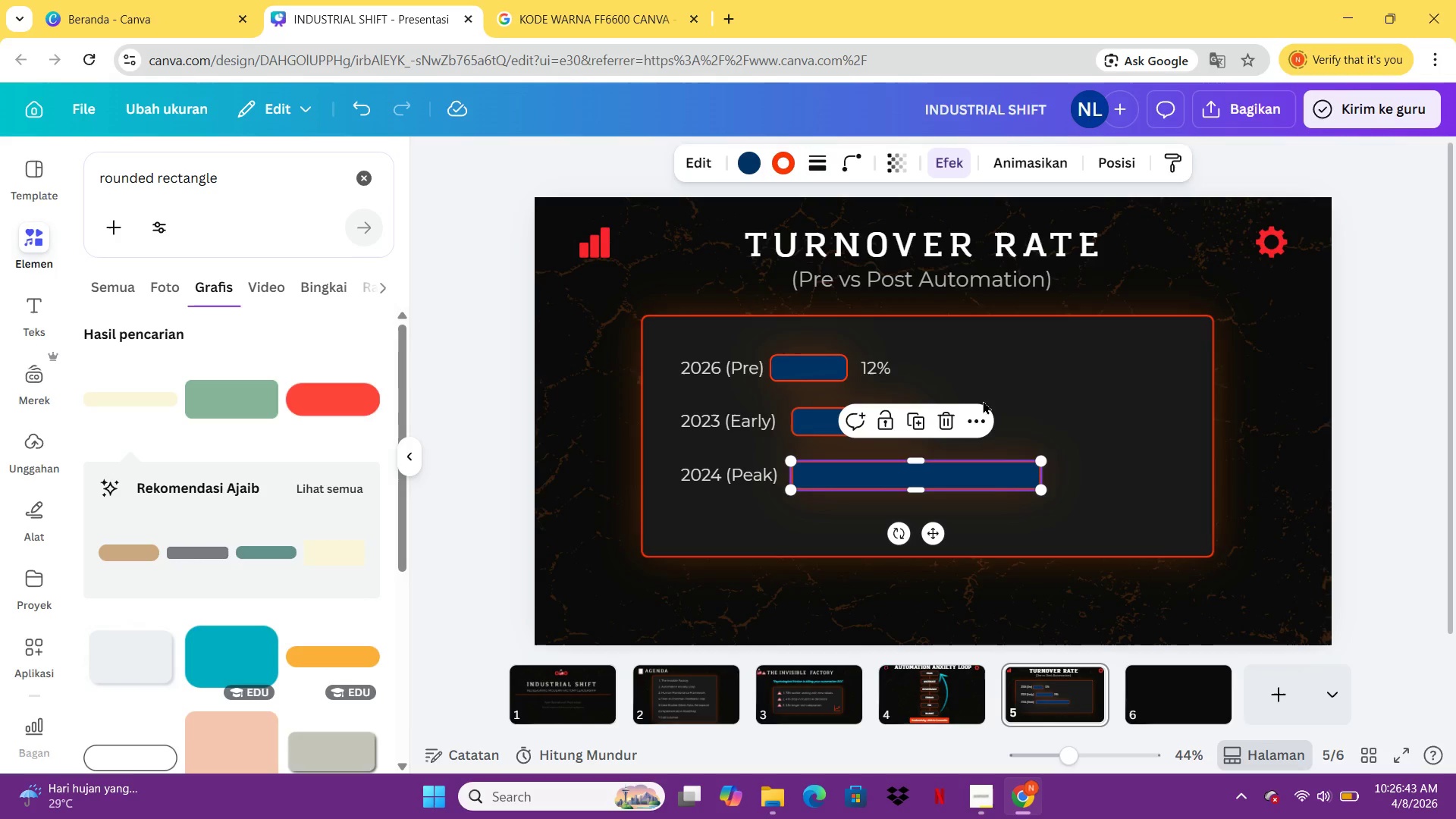 
left_click([1056, 388])
 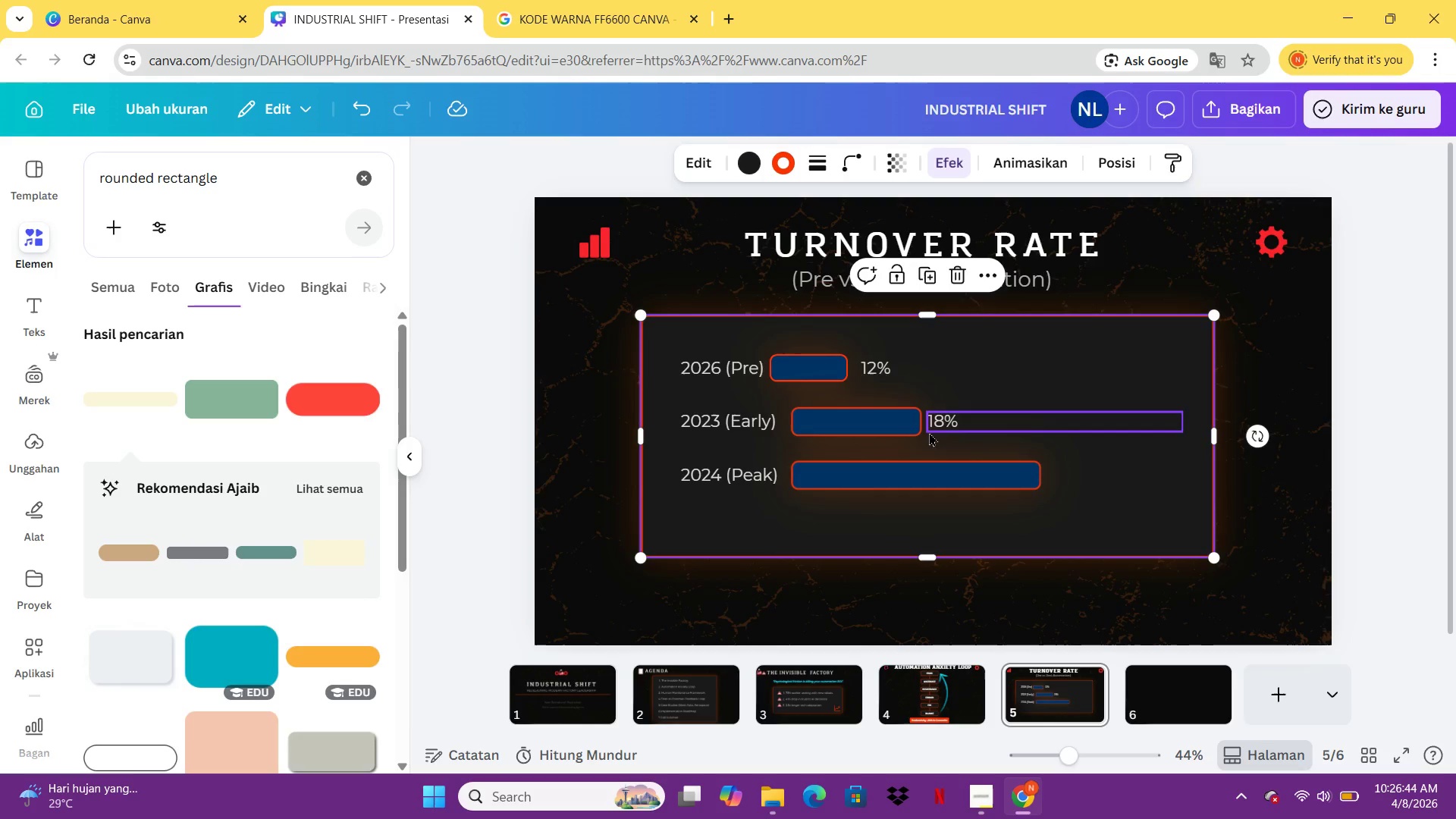 
left_click([953, 412])
 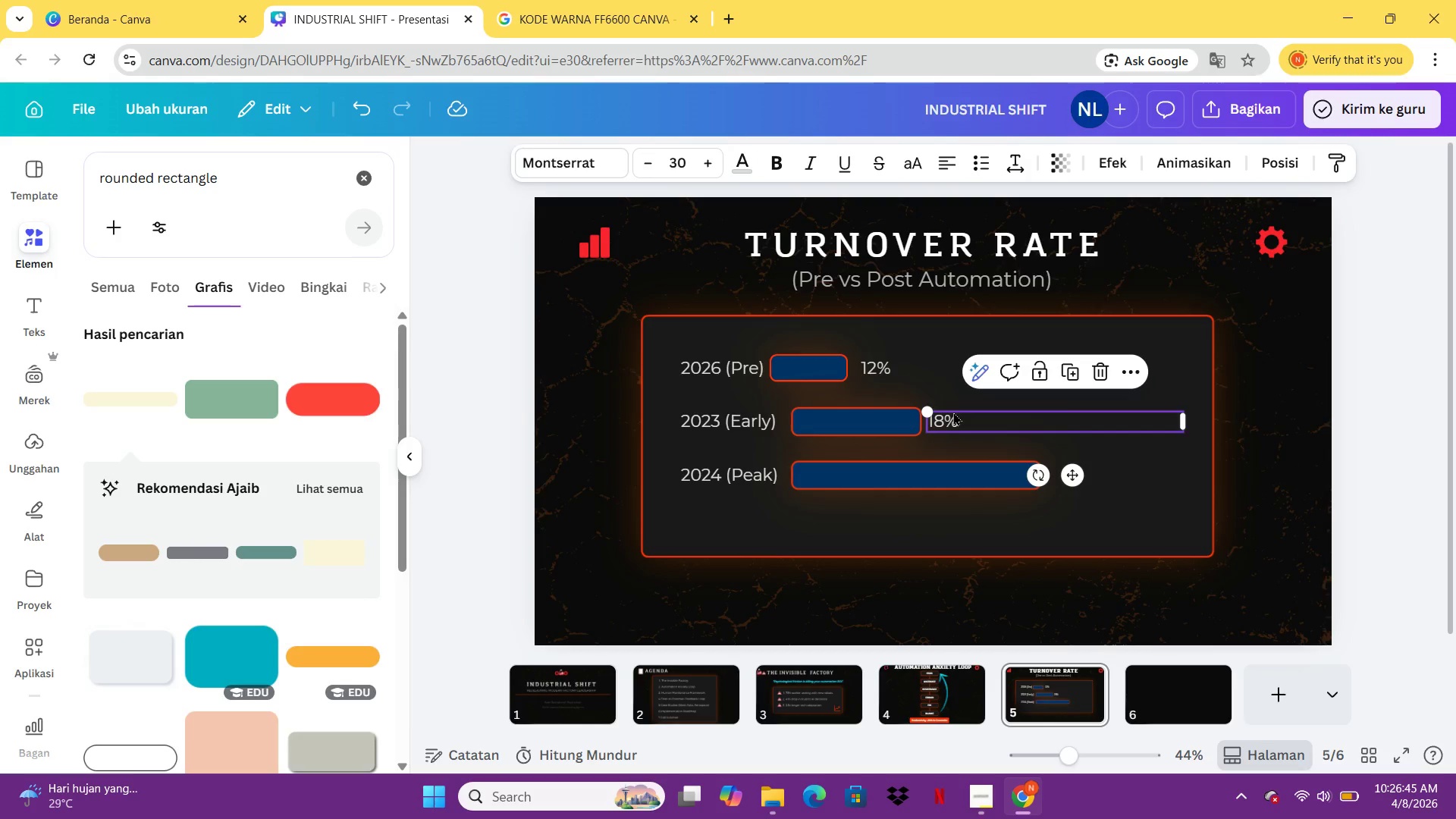 
key(Control+C)
 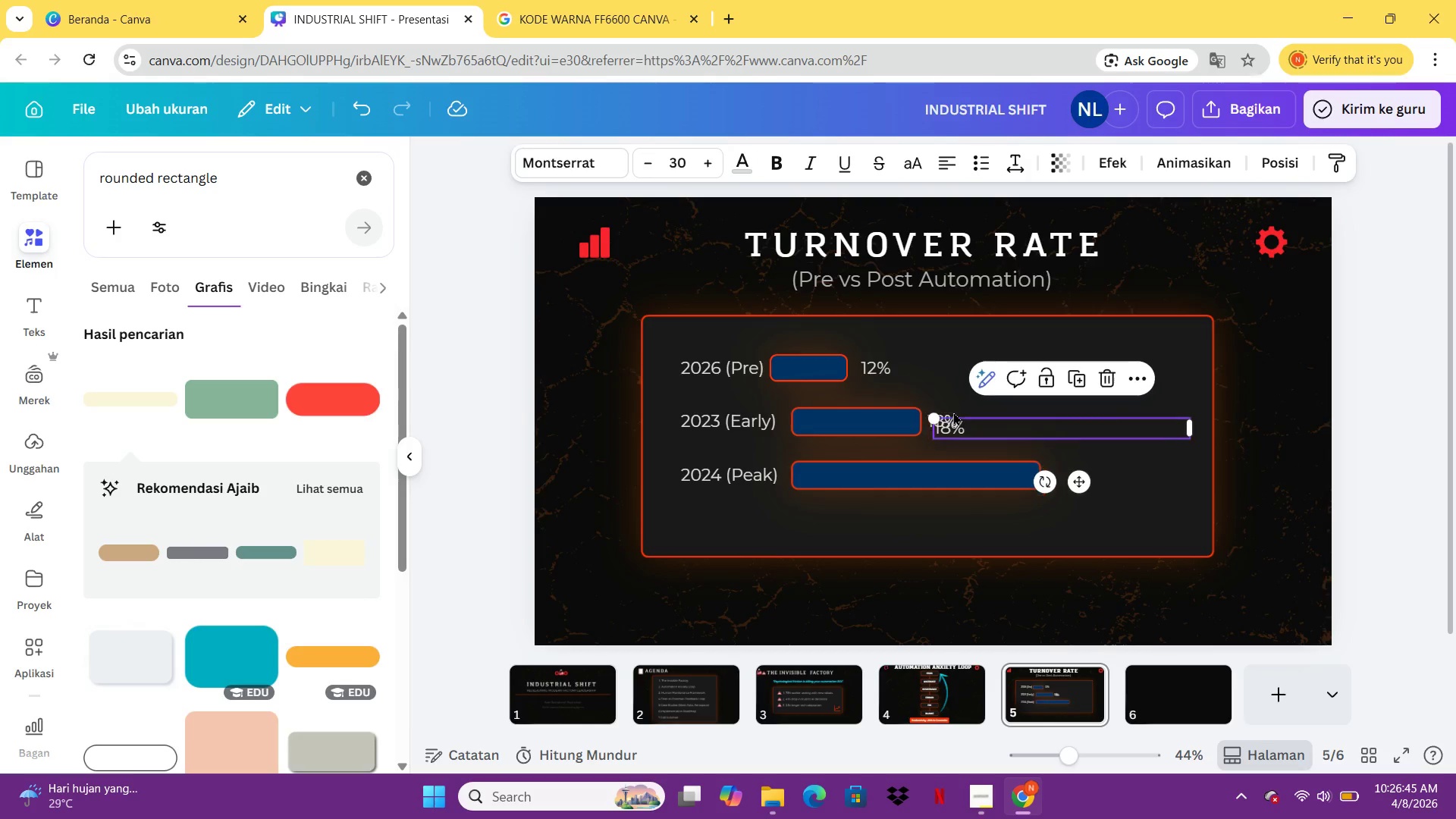 
key(Control+V)
 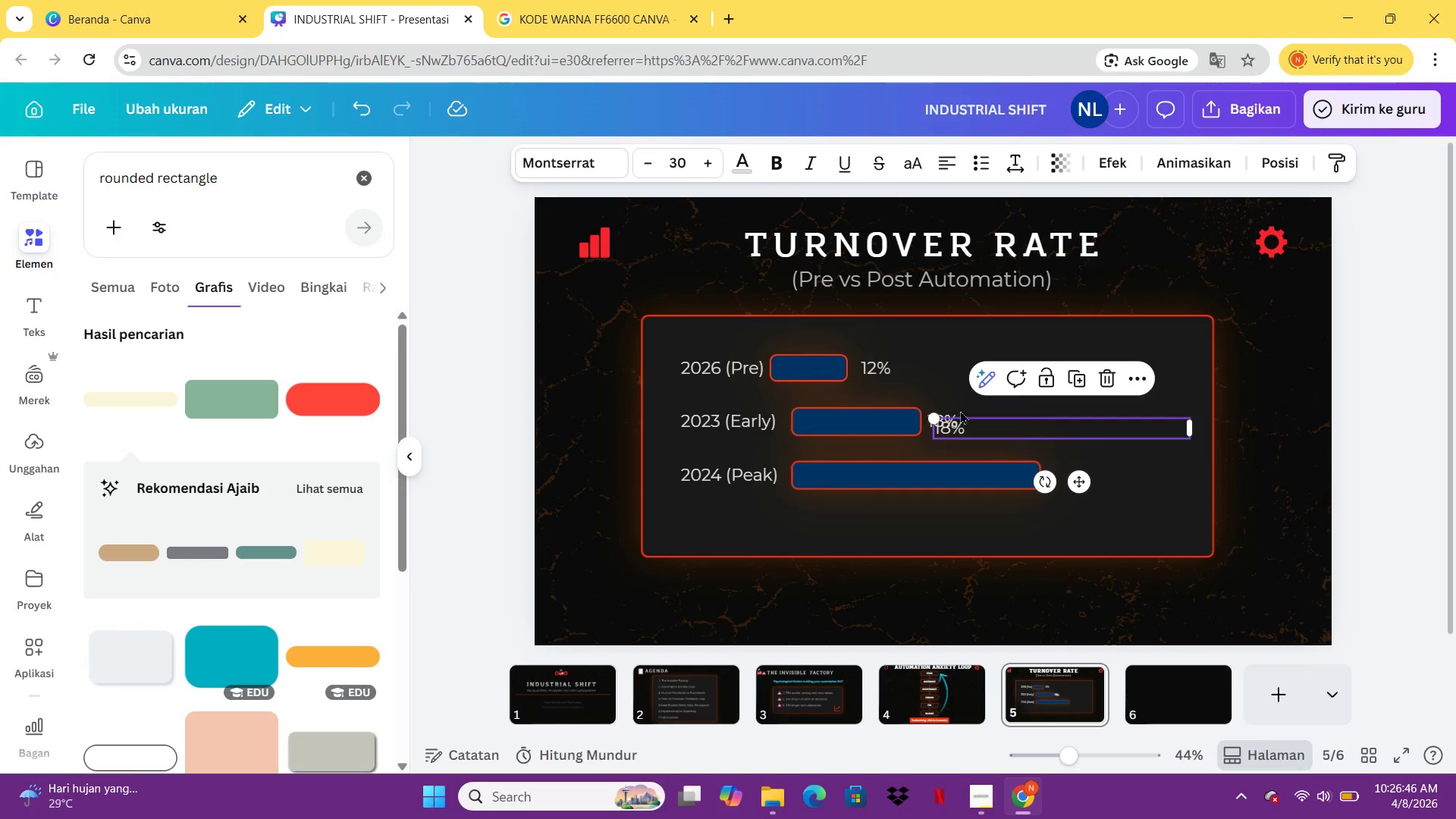 
left_click([960, 410])
 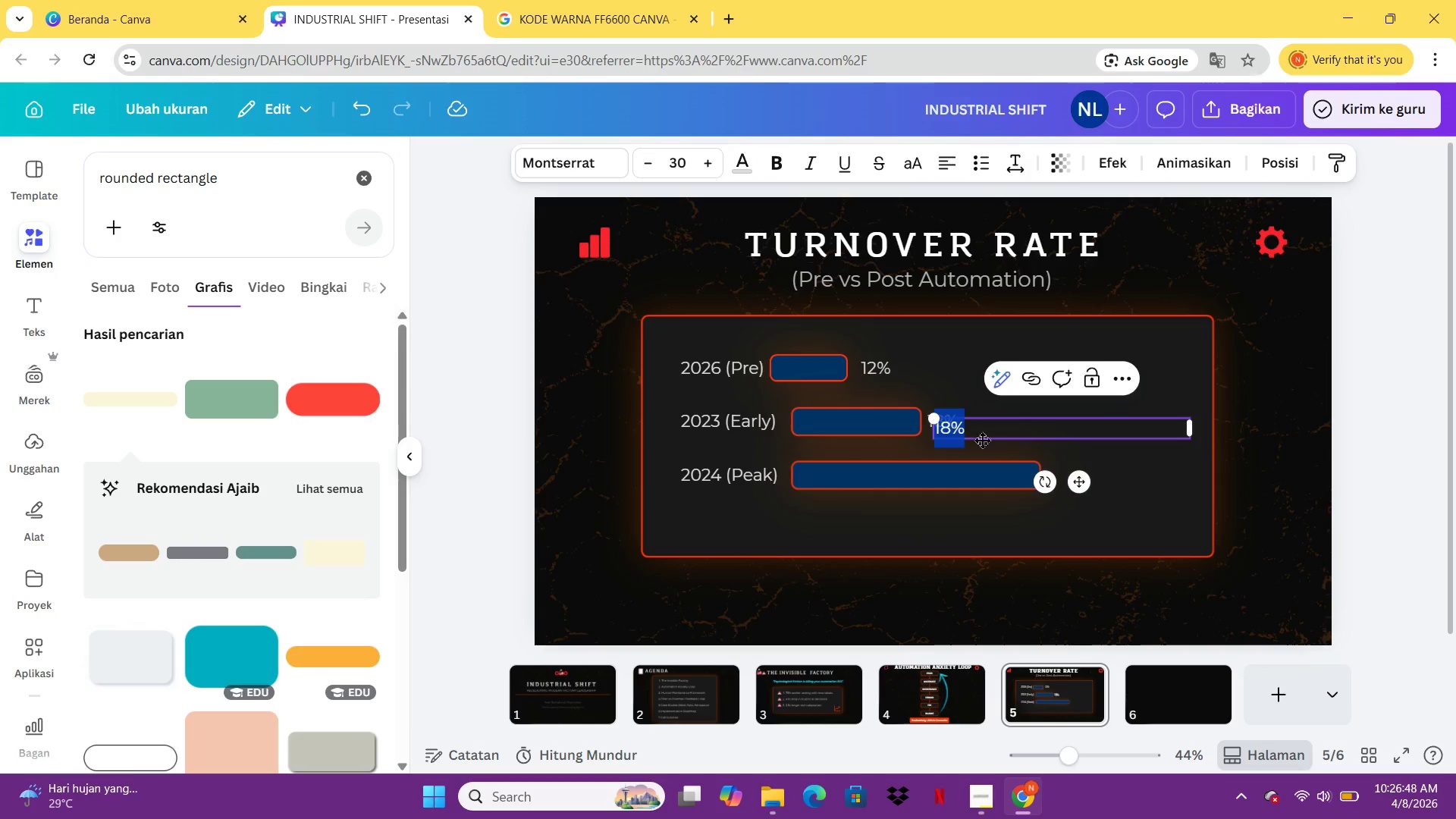 
left_click([1065, 440])
 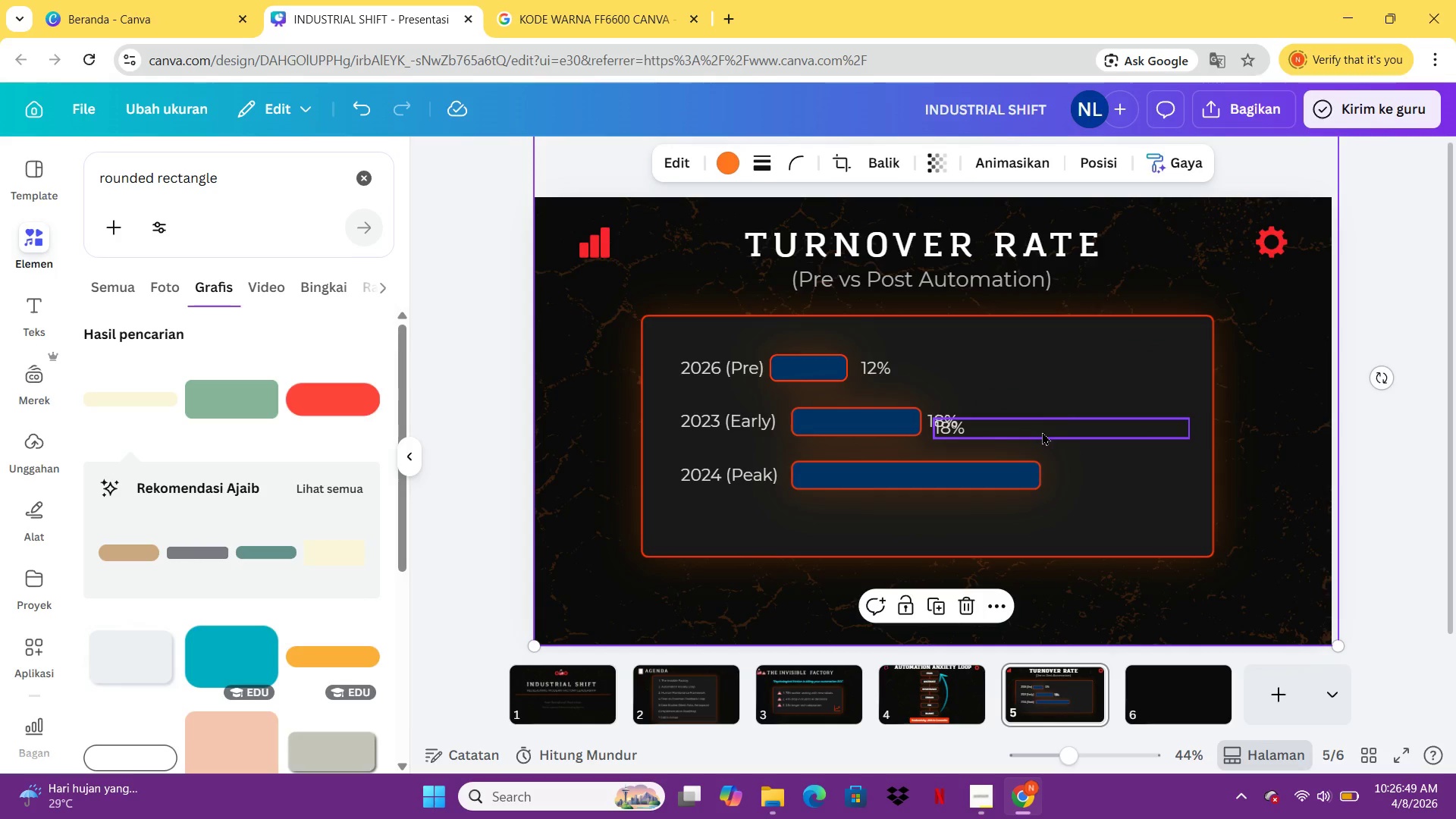 
left_click_drag(start_coordinate=[1042, 431], to_coordinate=[1160, 480])
 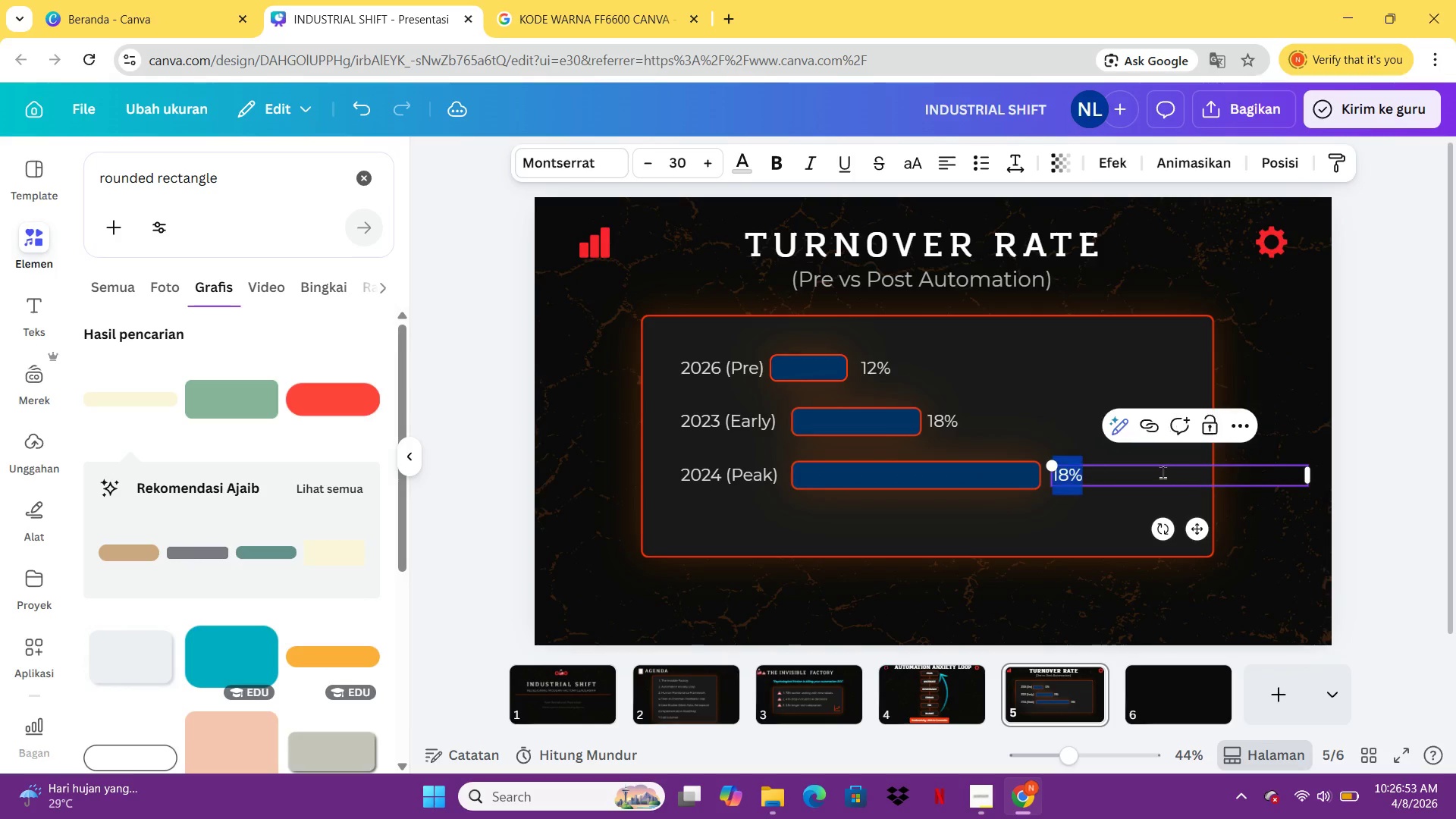 
double_click([1163, 472])
 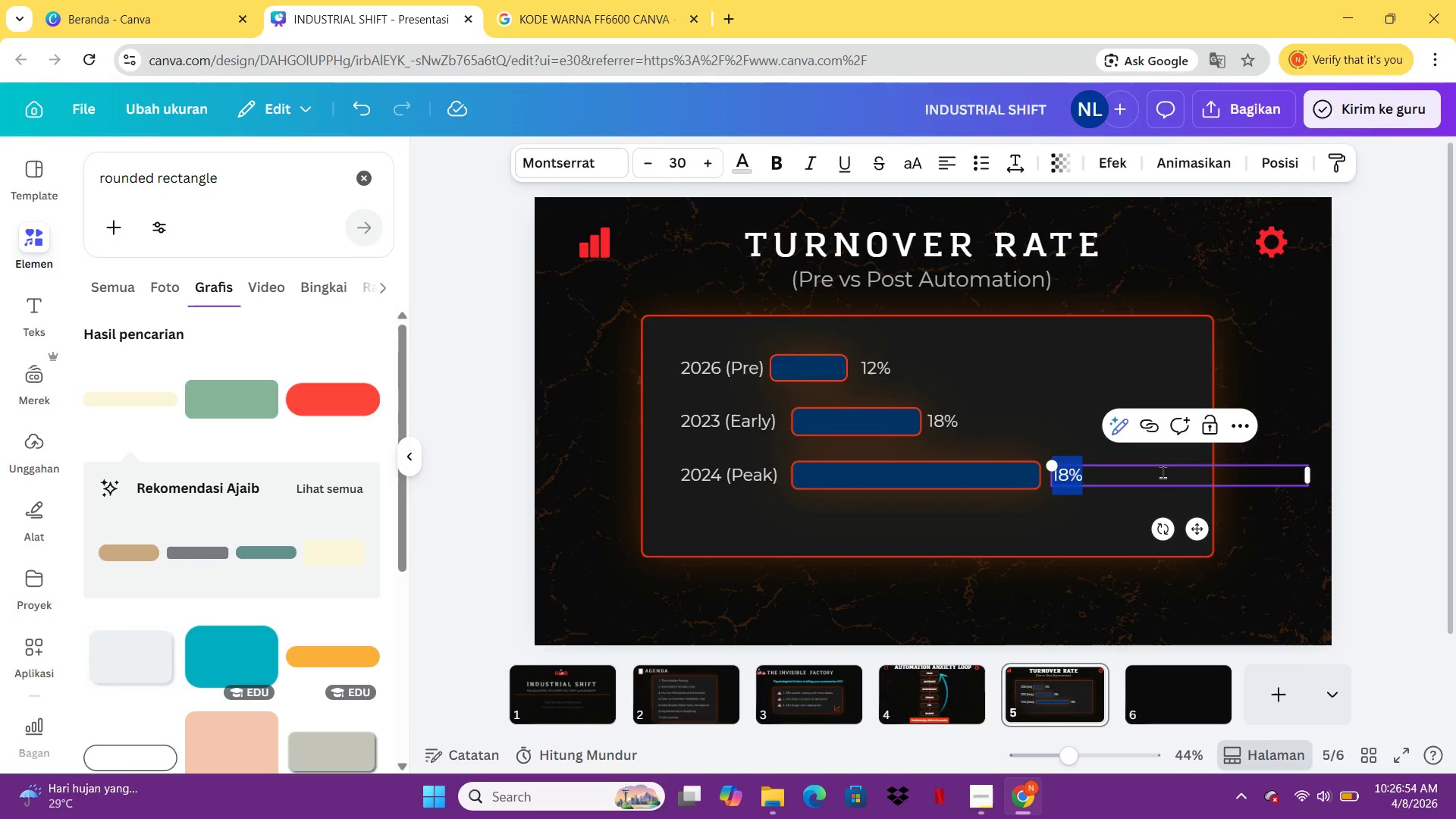 
type(31%)
 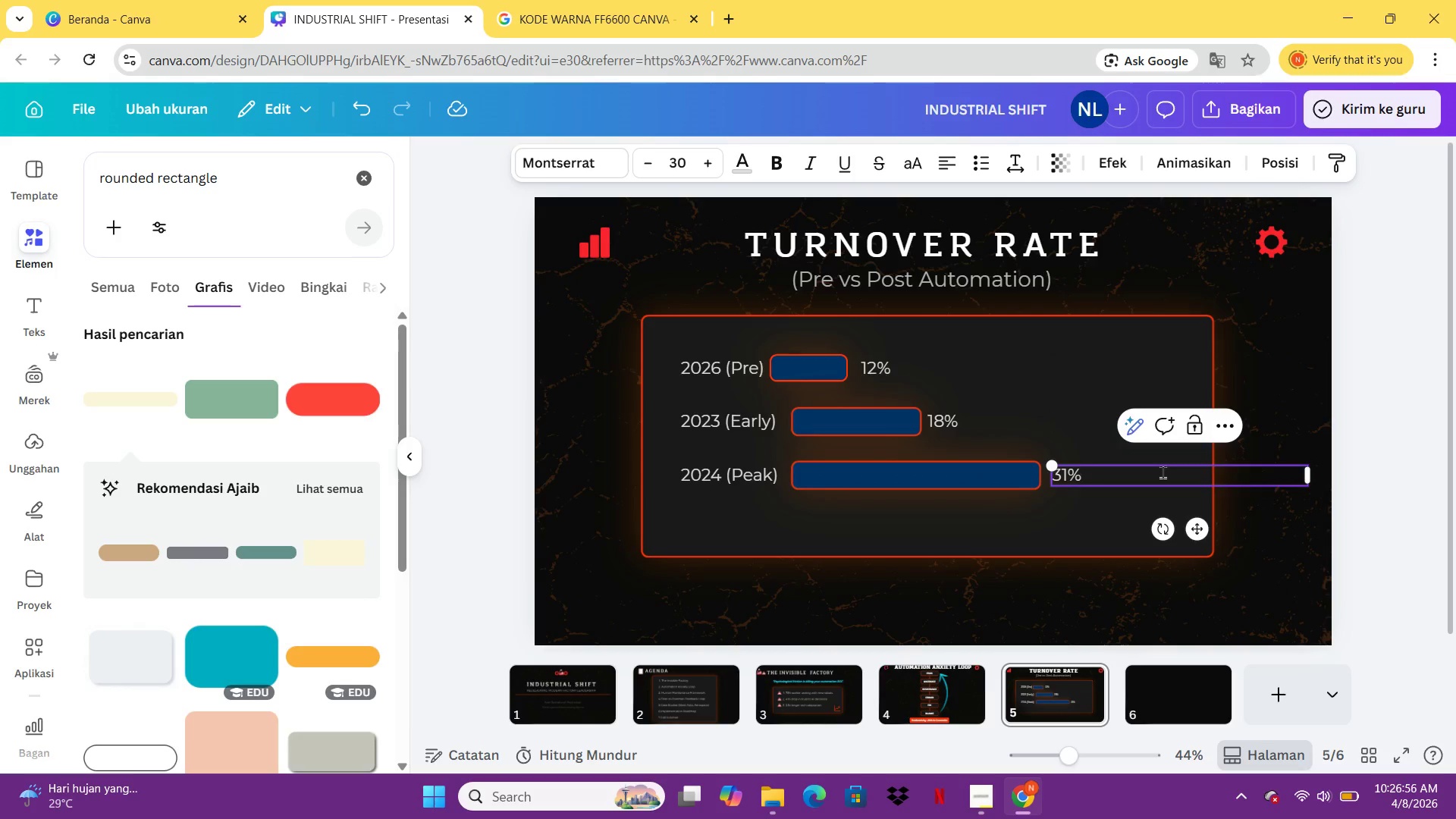 
left_click([1288, 532])
 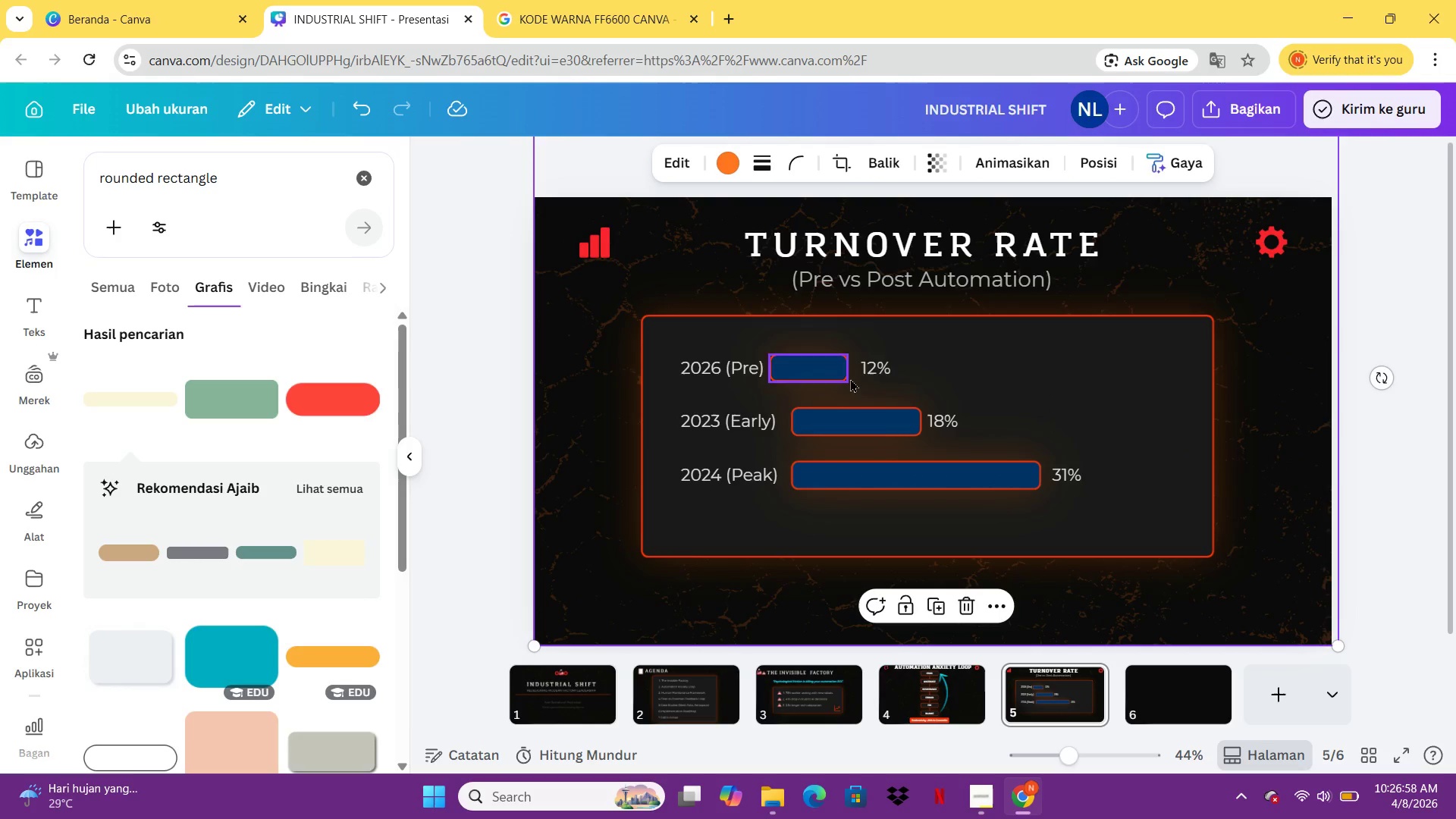 
left_click_drag(start_coordinate=[870, 378], to_coordinate=[928, 385])
 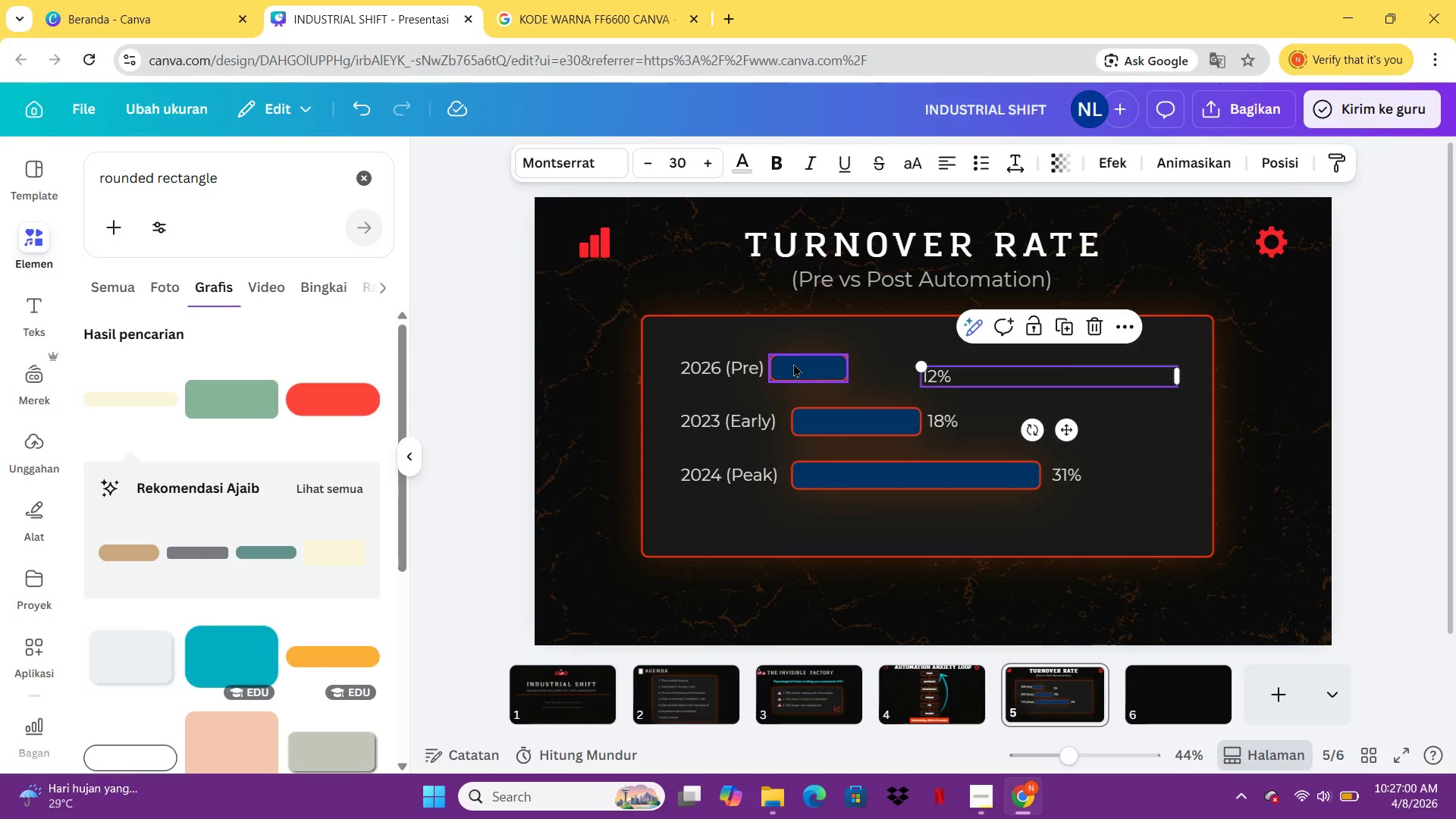 
left_click_drag(start_coordinate=[793, 363], to_coordinate=[818, 366])
 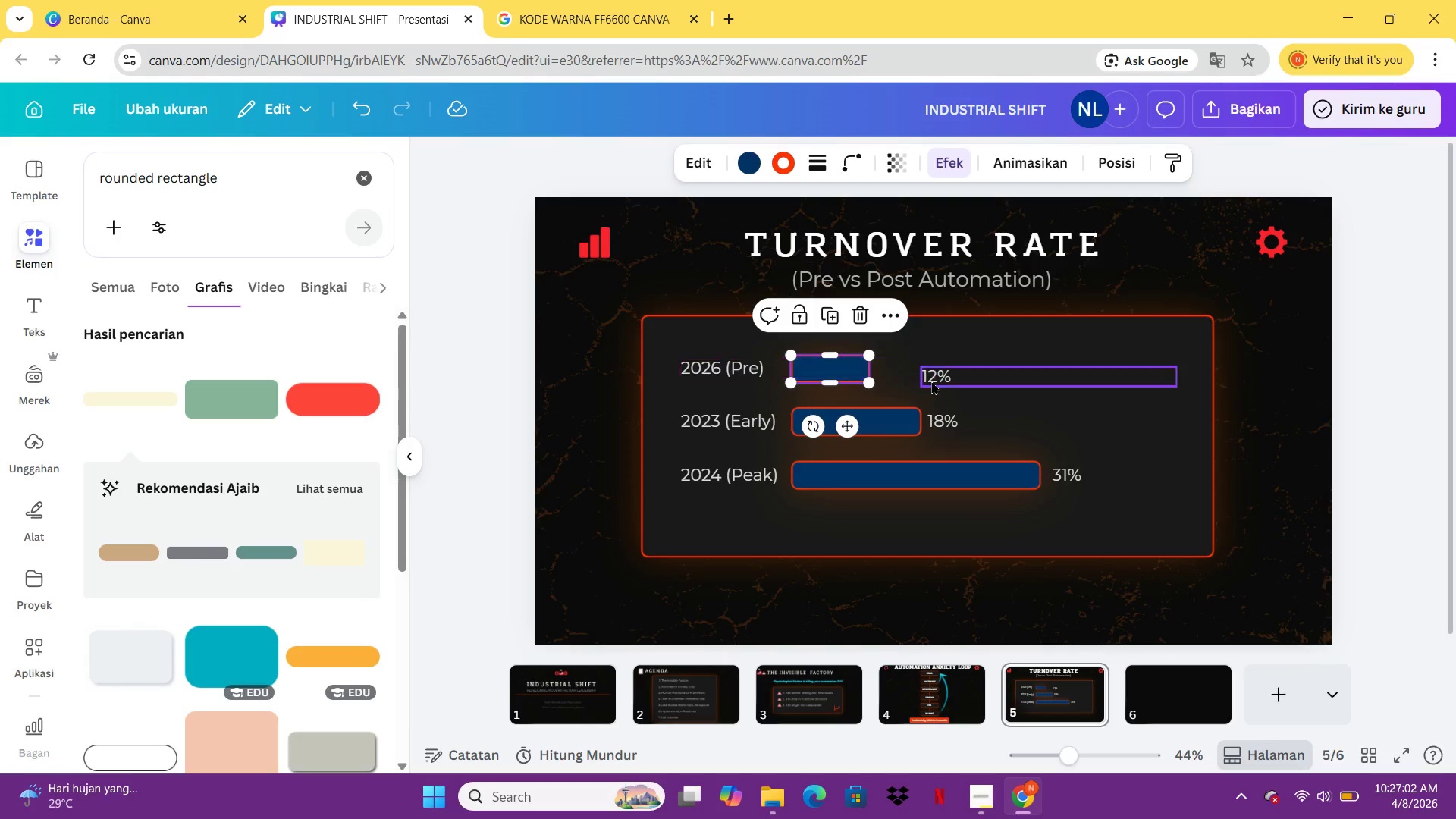 
left_click_drag(start_coordinate=[931, 381], to_coordinate=[886, 372])
 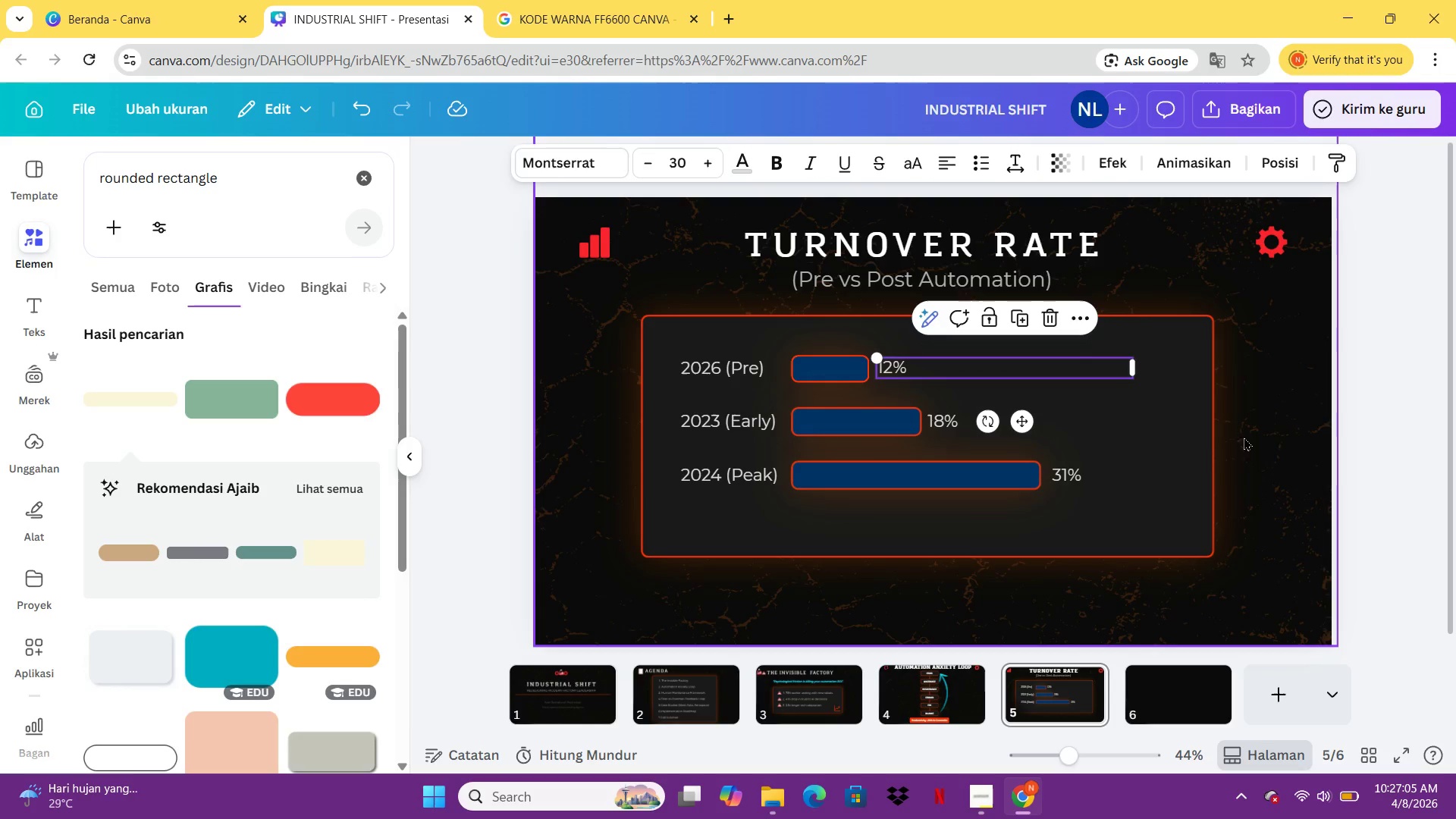 
left_click([1287, 437])
 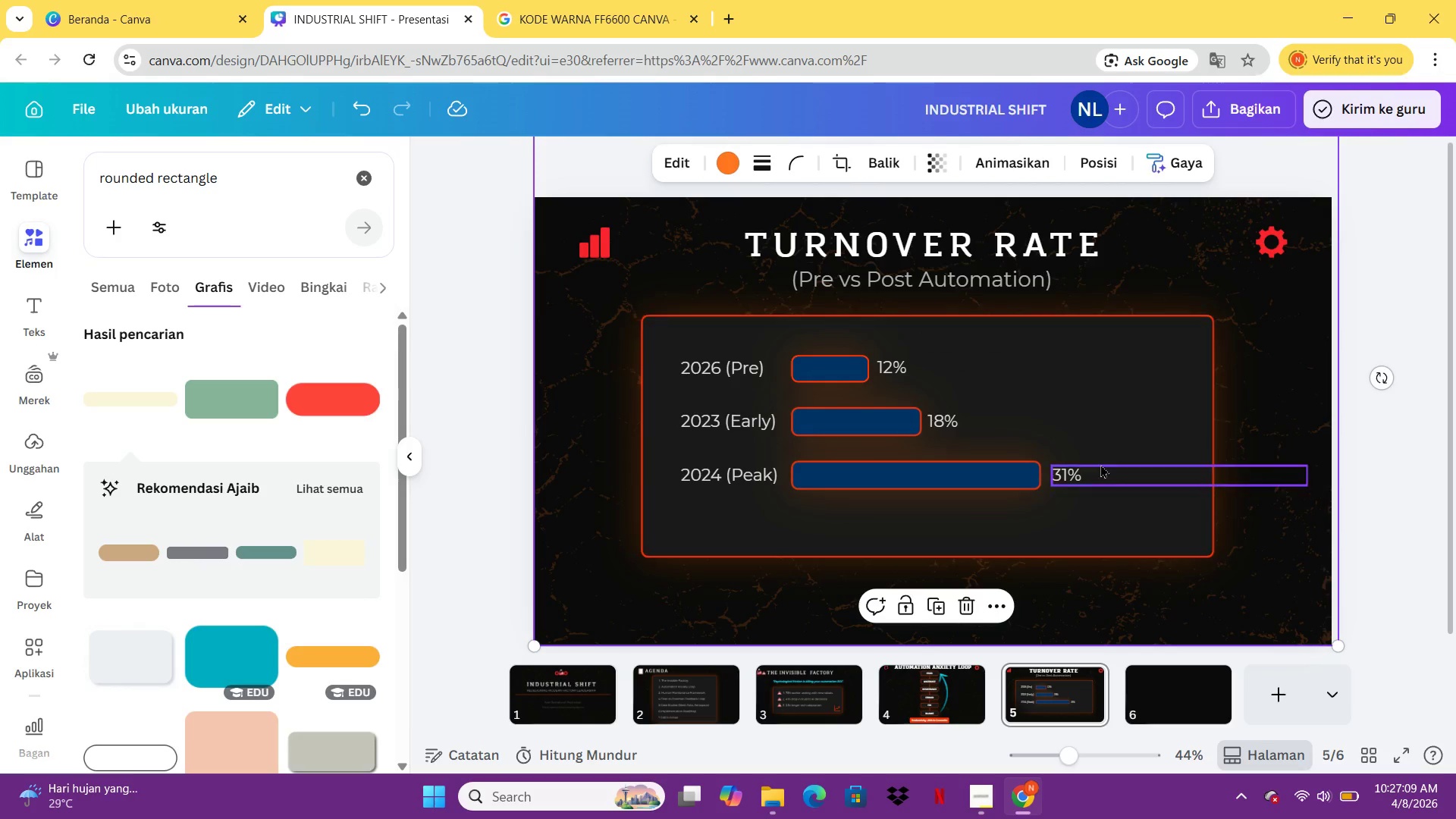 
left_click([1065, 500])
 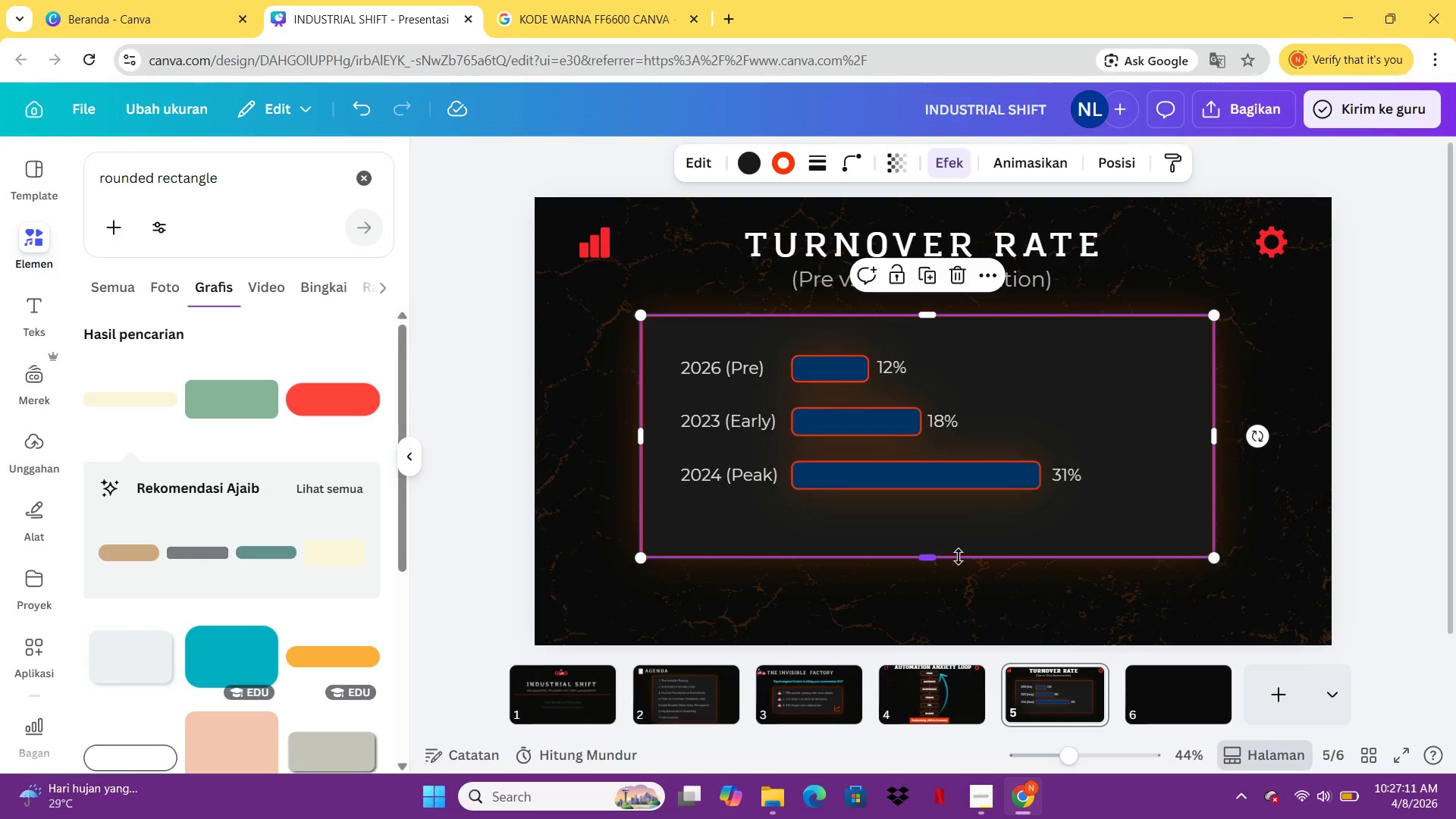 
left_click_drag(start_coordinate=[940, 562], to_coordinate=[949, 529])
 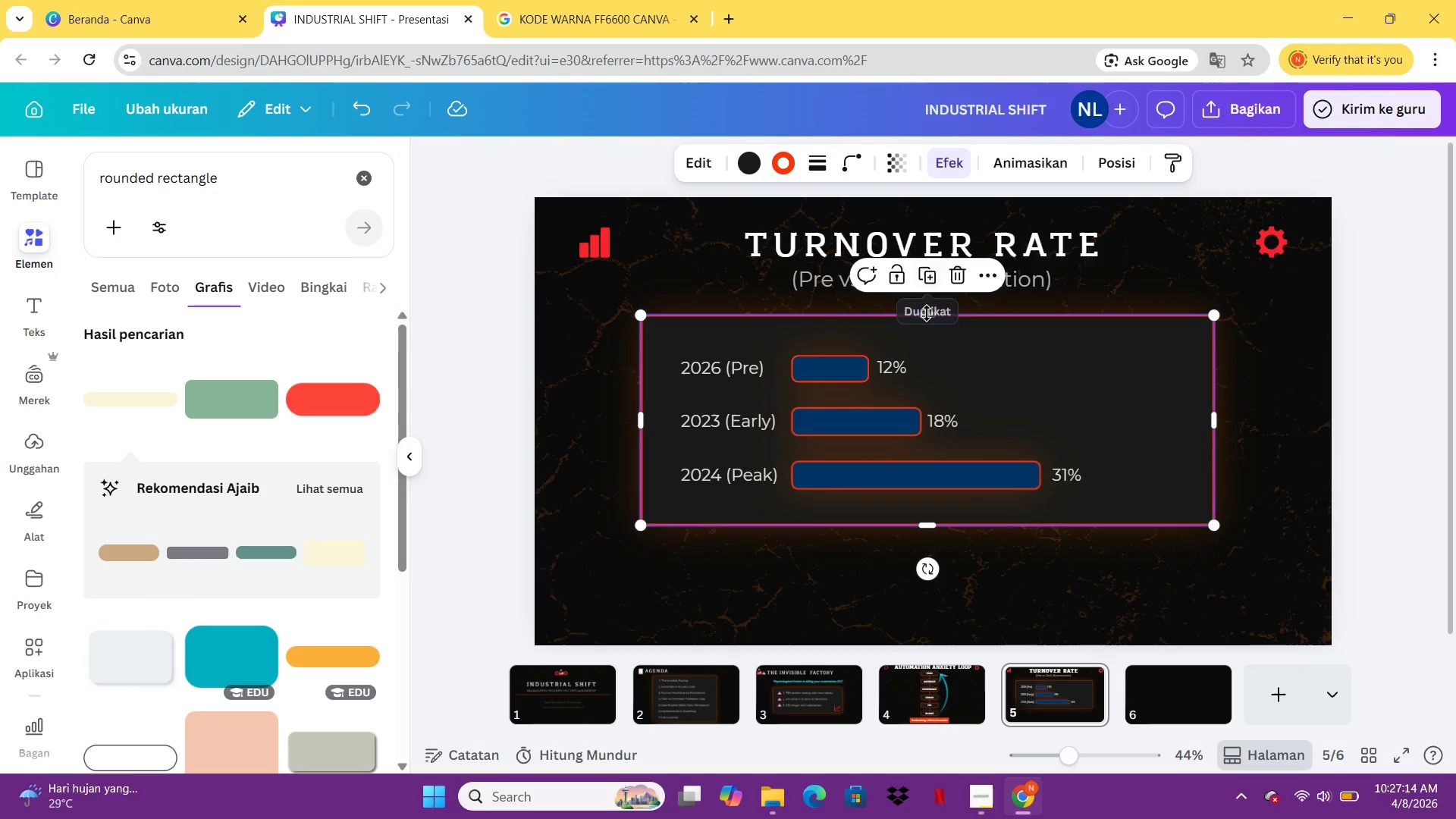 
left_click_drag(start_coordinate=[927, 314], to_coordinate=[934, 327])
 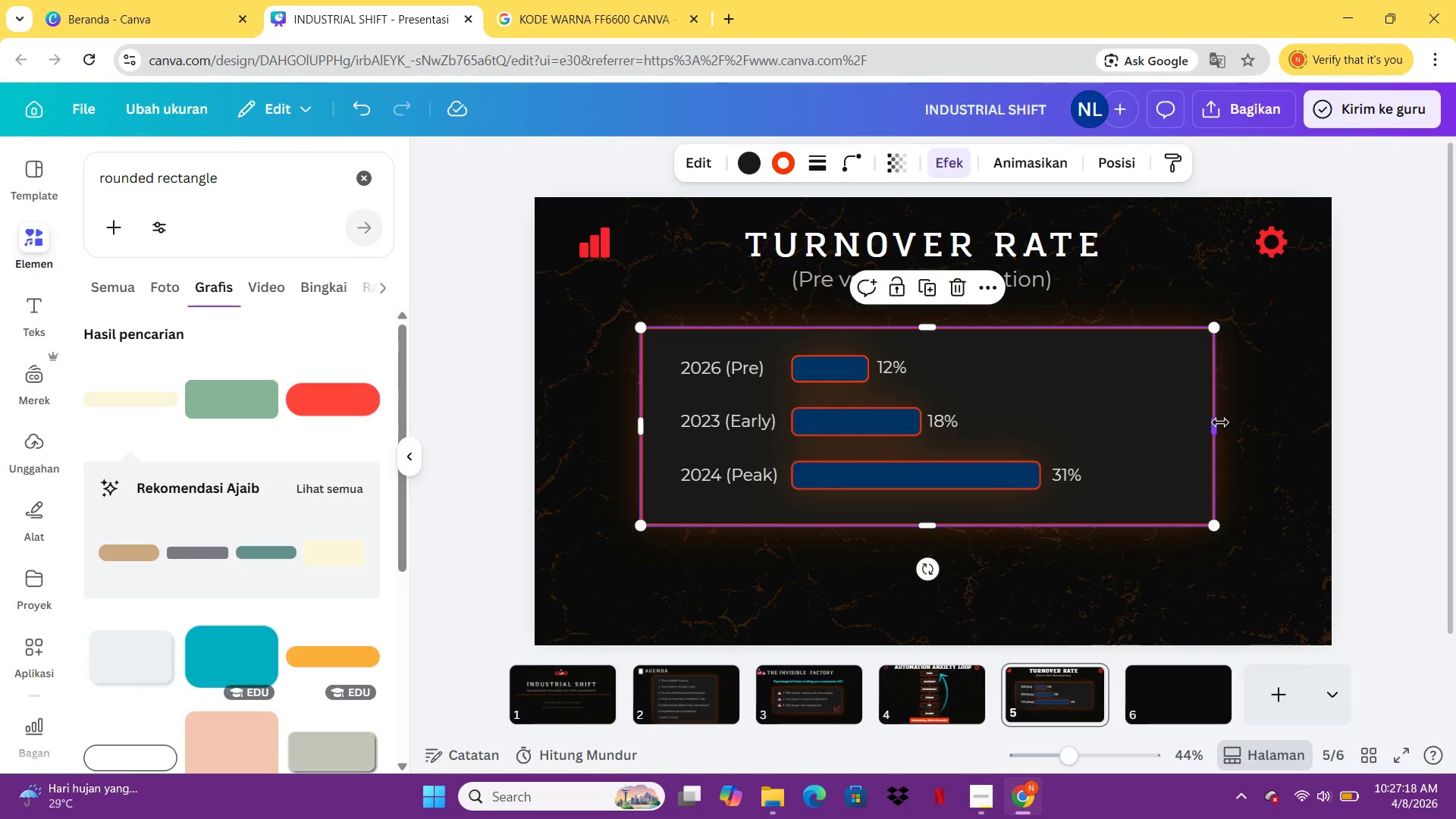 
left_click([1308, 439])
 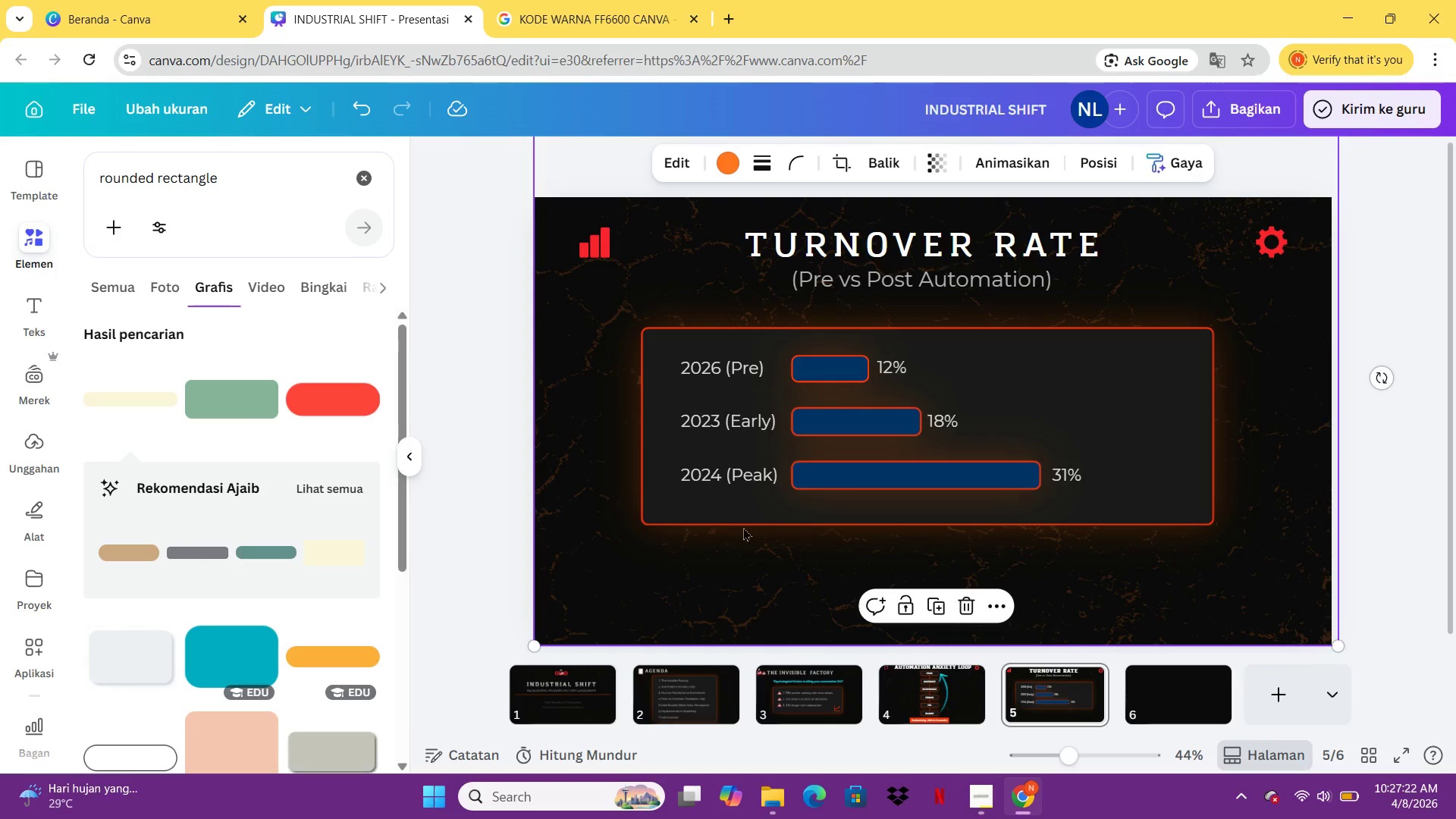 
wait(5.22)
 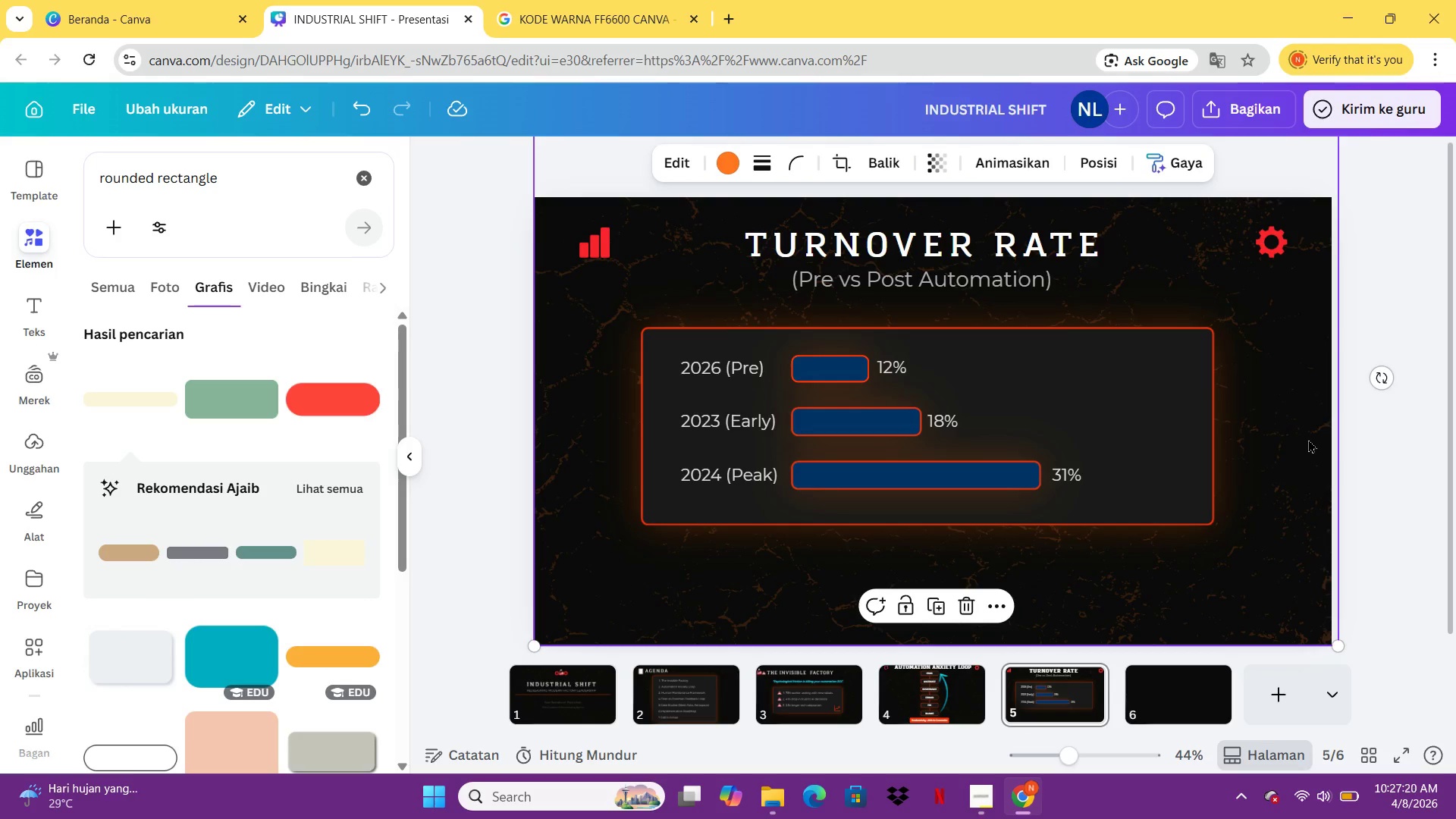 
left_click([38, 316])
 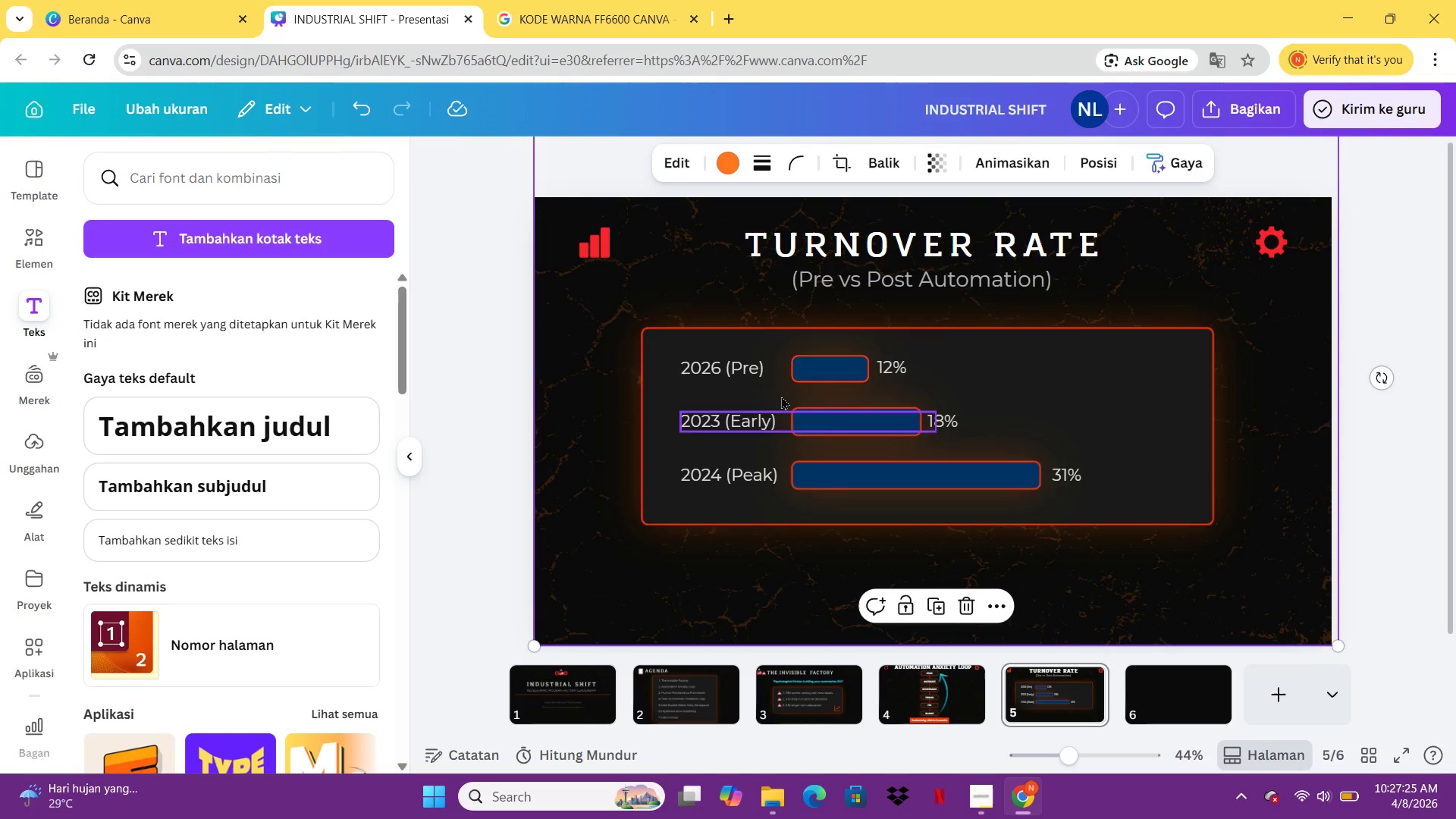 
left_click([749, 375])
 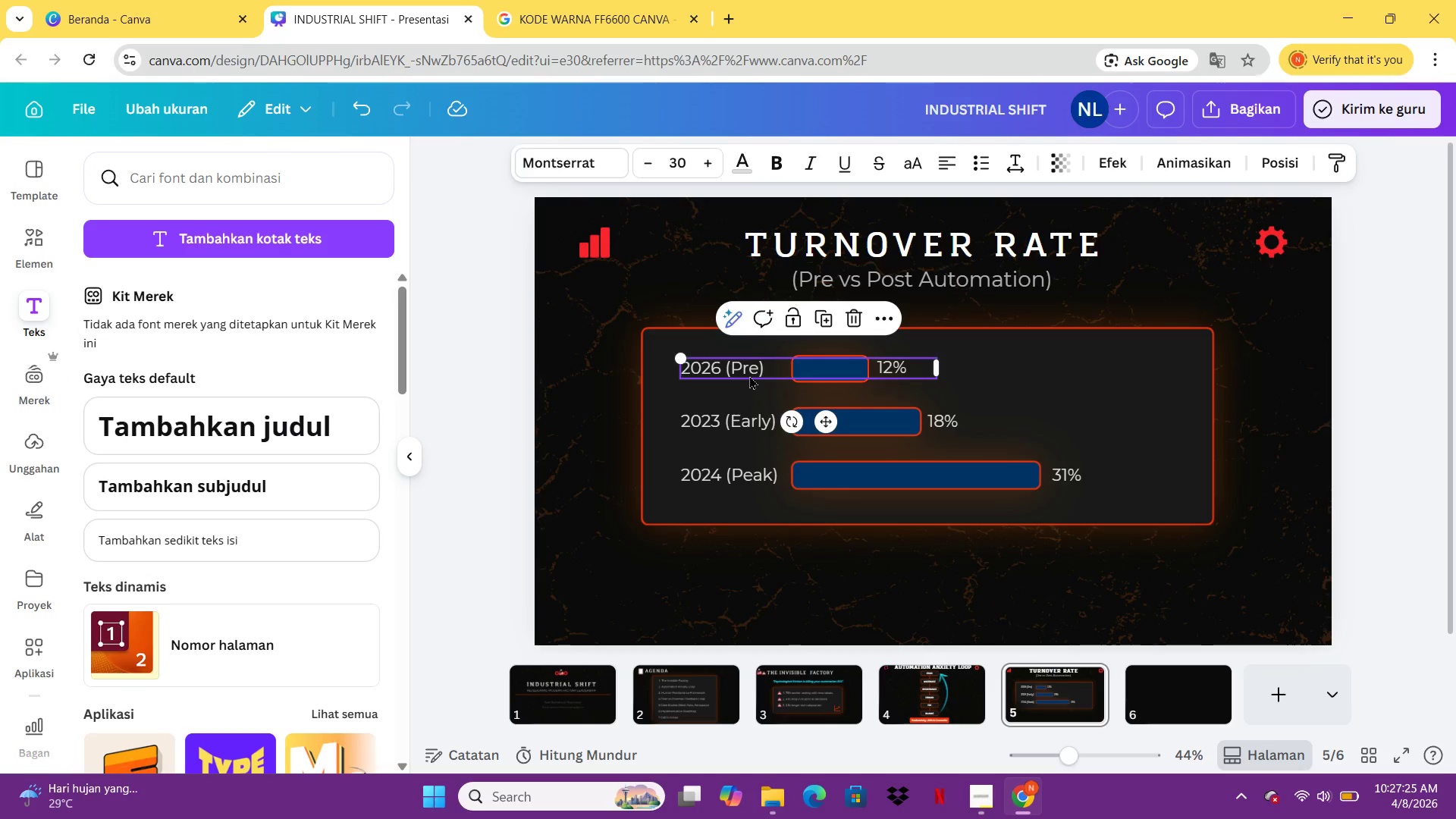 
key(Control+C)
 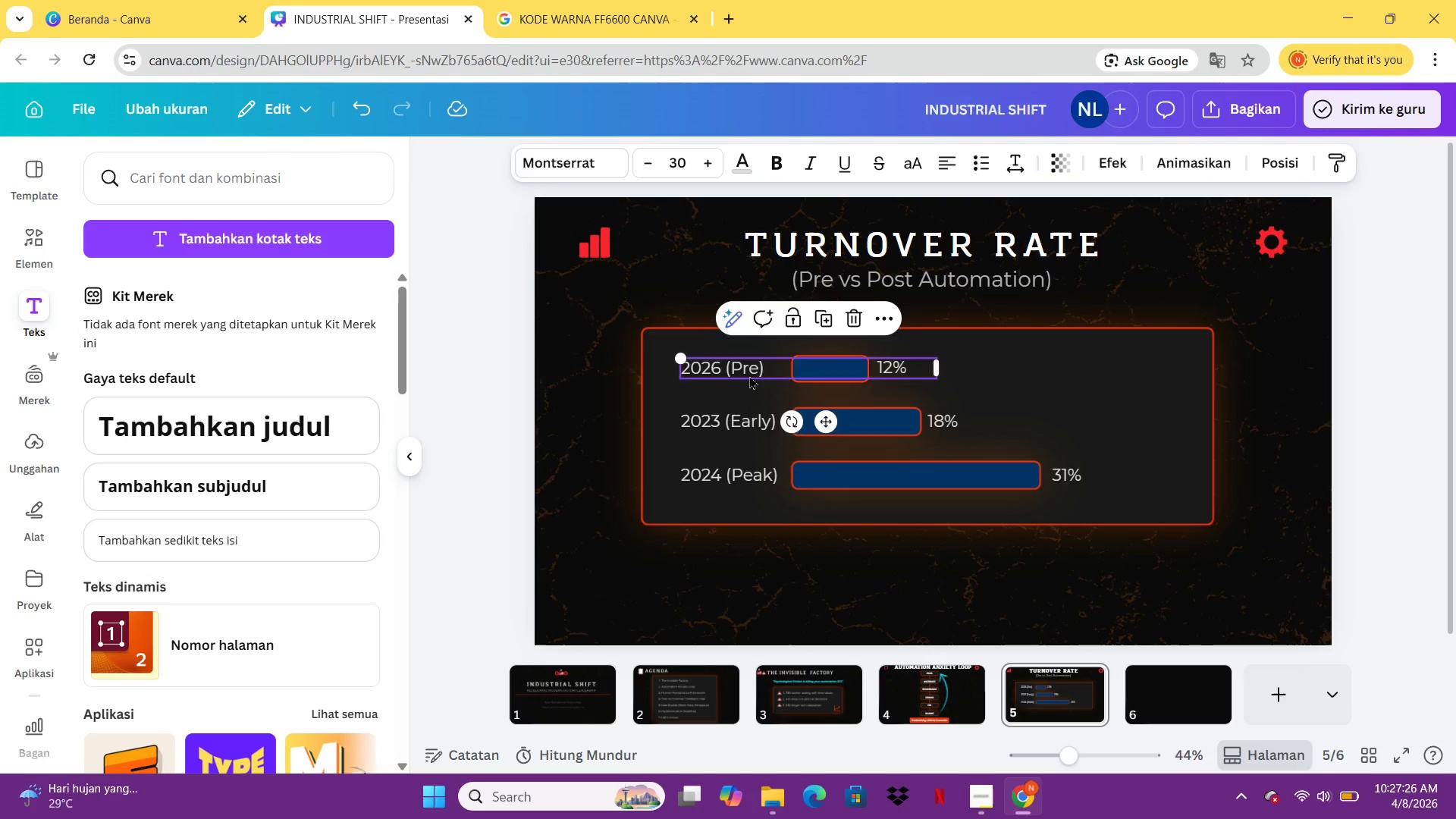 
key(Control+V)
 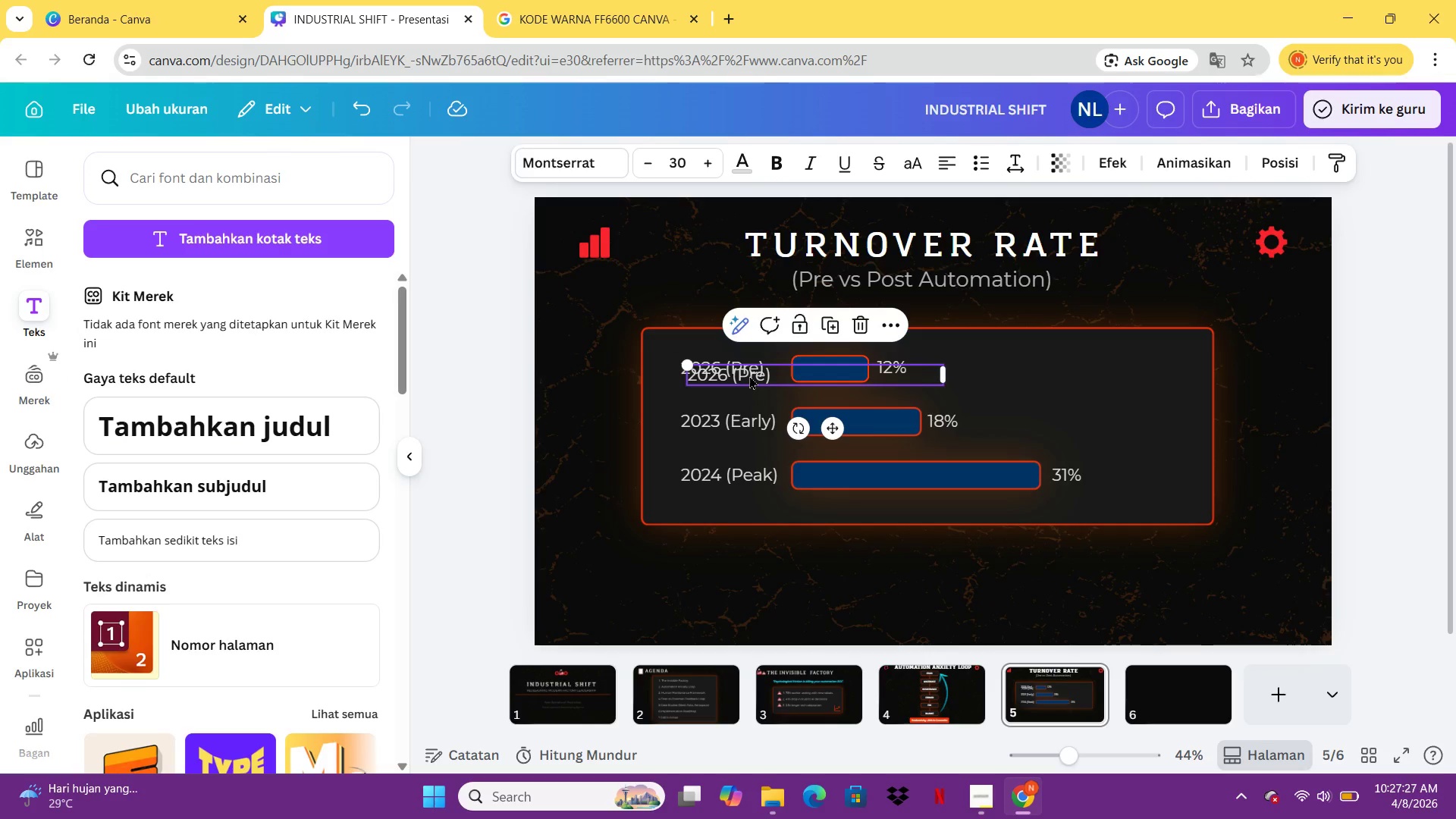 
left_click_drag(start_coordinate=[749, 375], to_coordinate=[752, 609])
 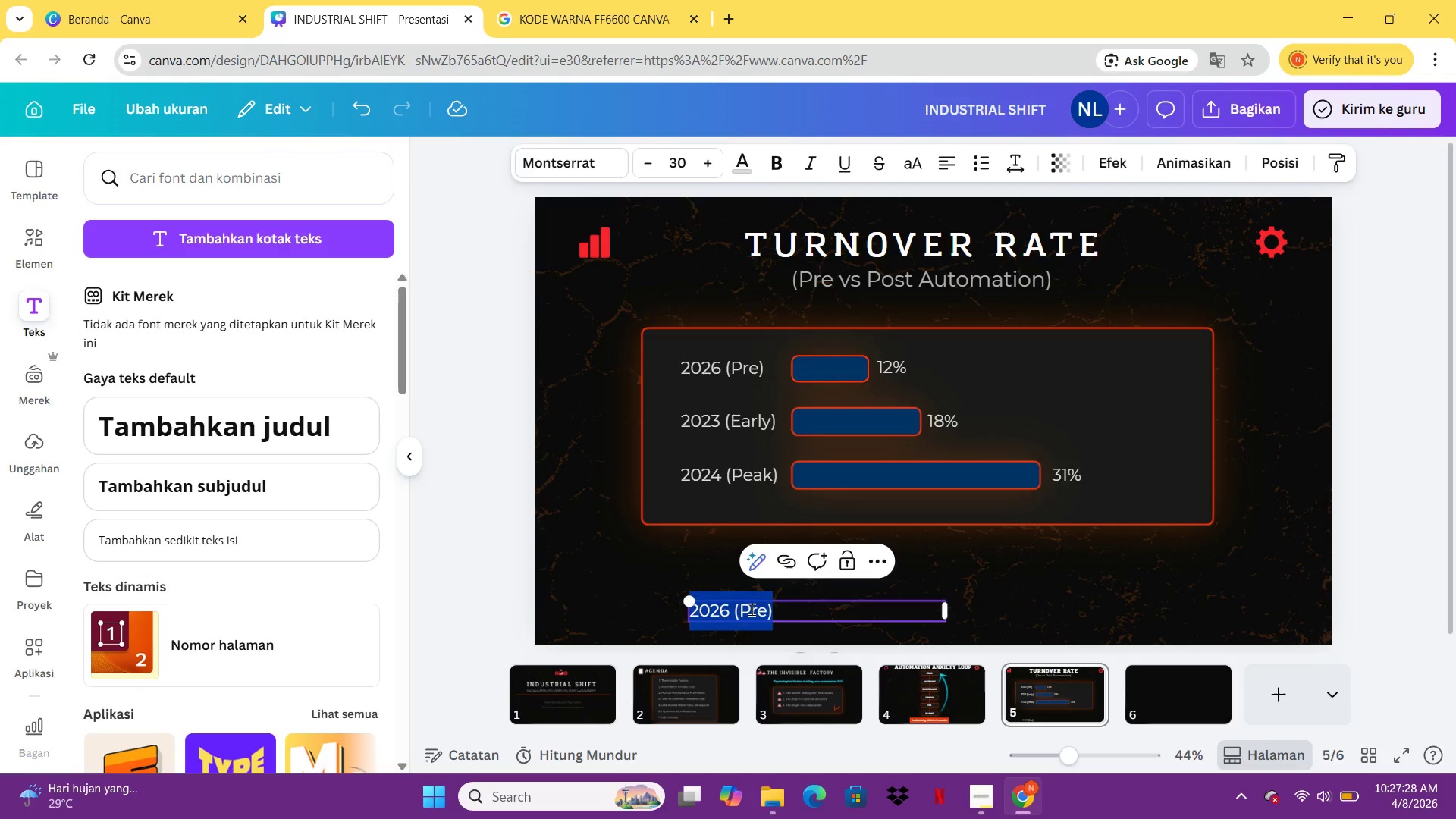 
double_click([752, 609])
 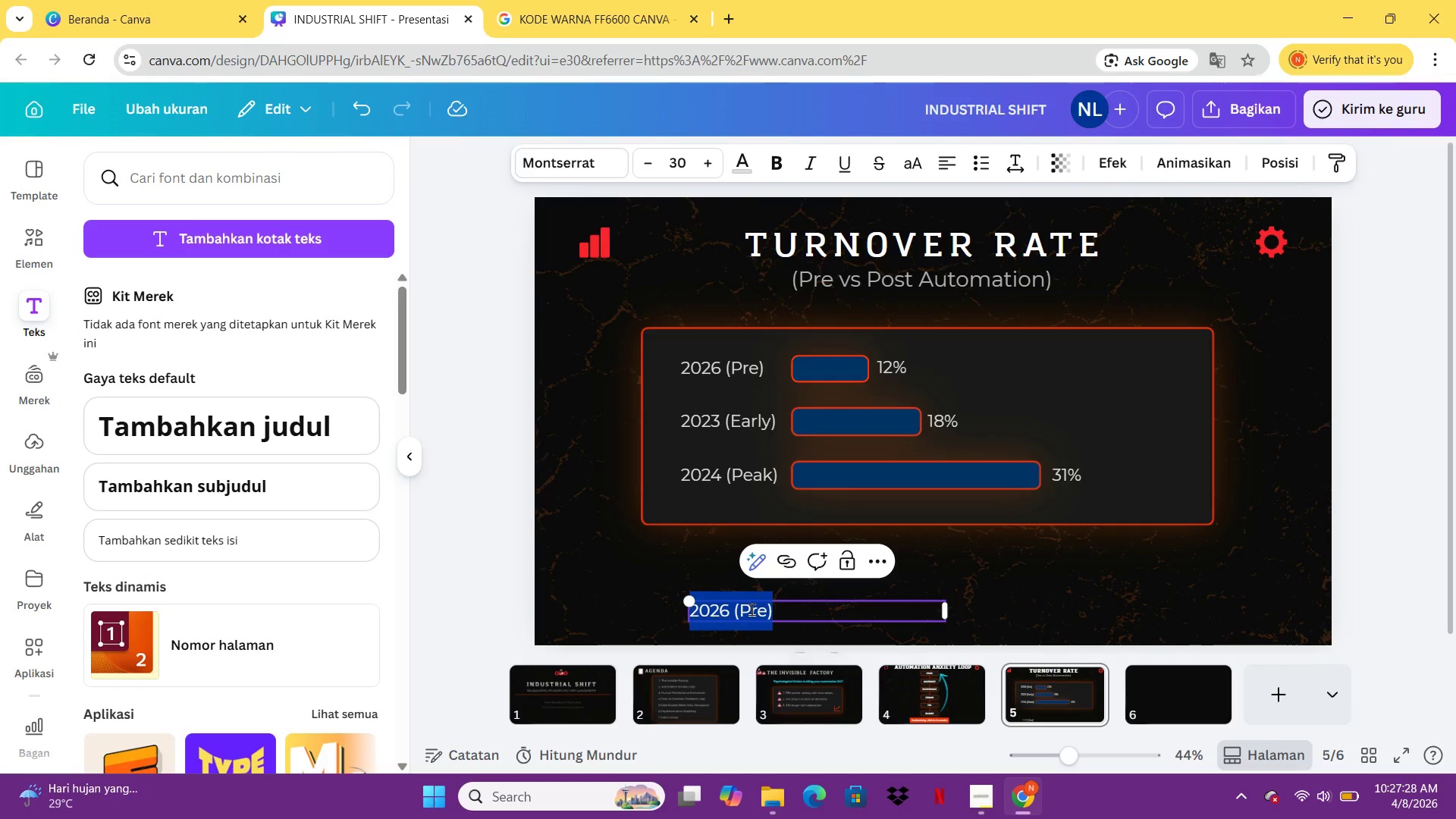 
triple_click([752, 609])
 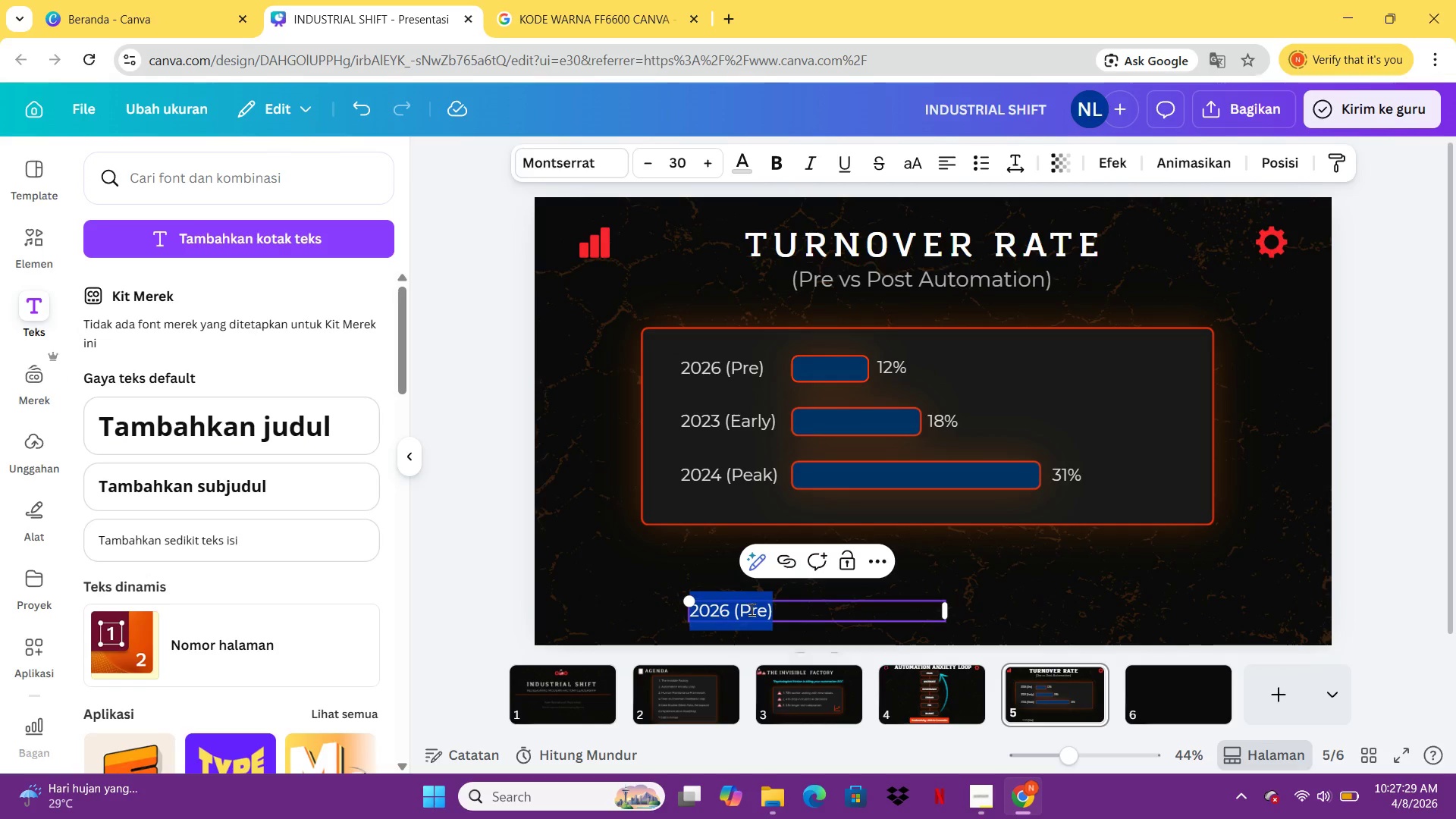 
type(HIIDE)
key(Backspace)
key(Backspace)
key(Backspace)
key(Backspace)
type(idden cost )
key(Backspace)
type(: $2.M)
key(Backspace)
type(1 )
key(Backspace)
type(M per factory)
 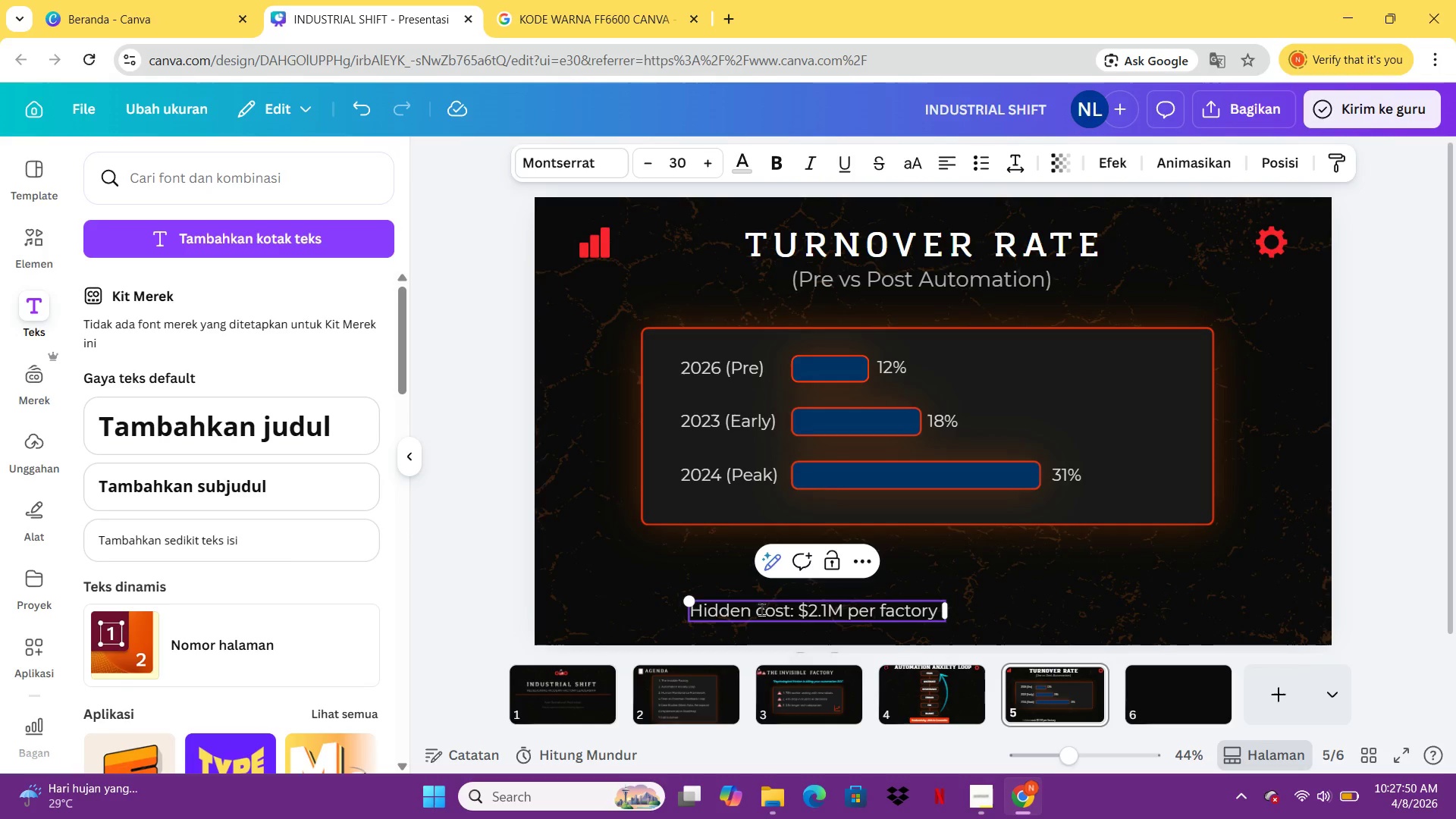 
key(Control+A)
 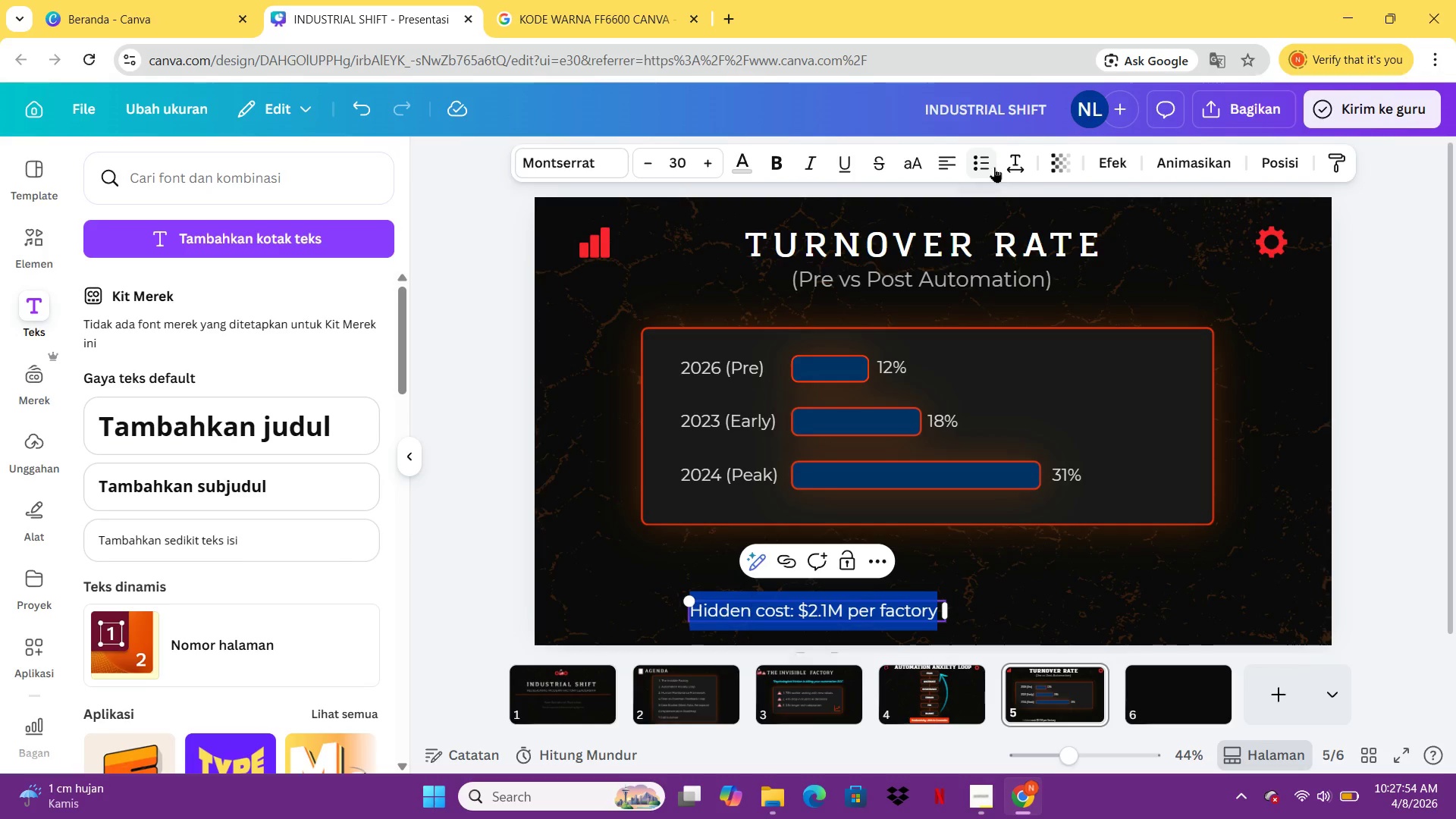 
left_click([1008, 169])
 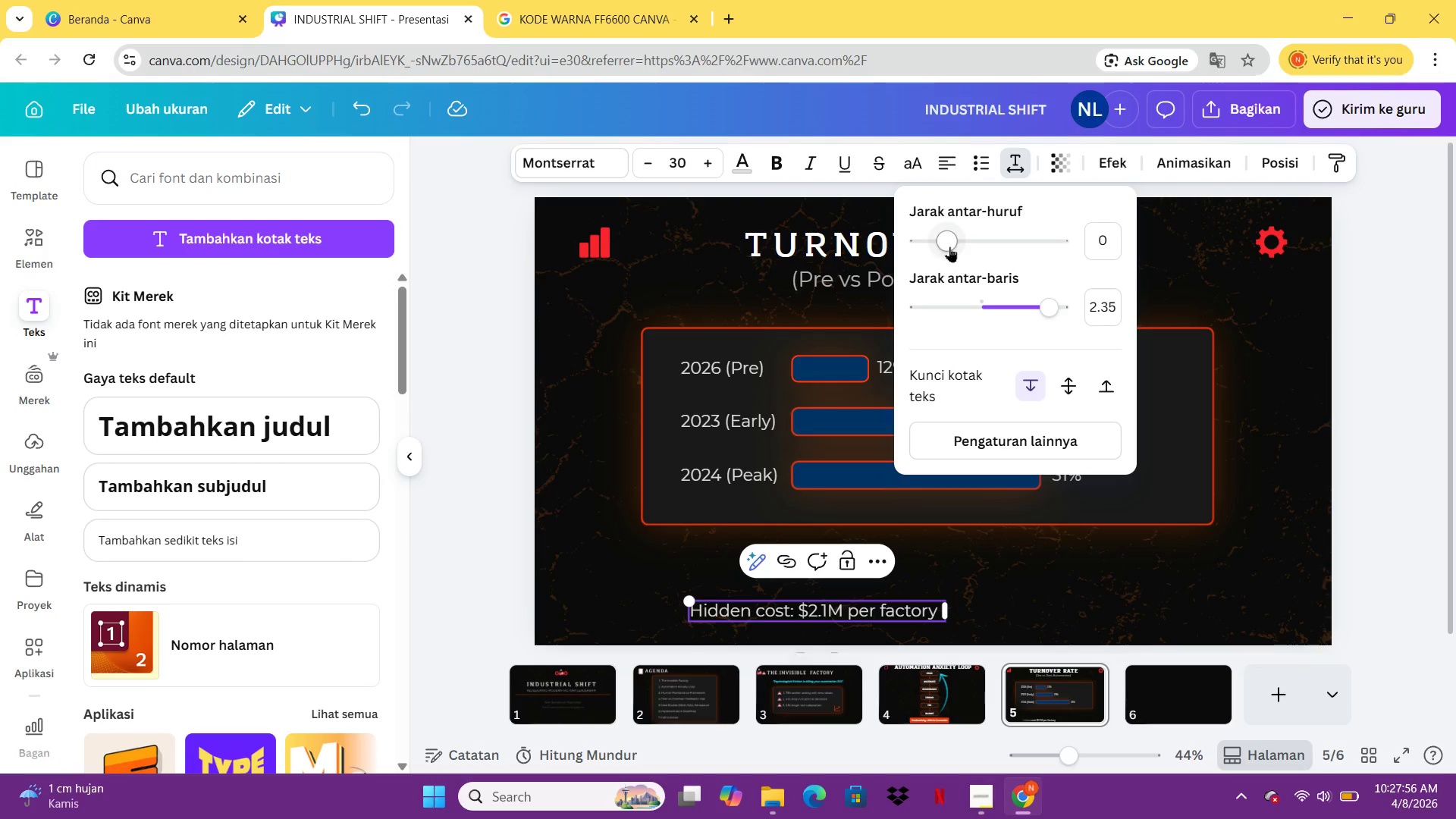 
left_click_drag(start_coordinate=[951, 244], to_coordinate=[940, 244])
 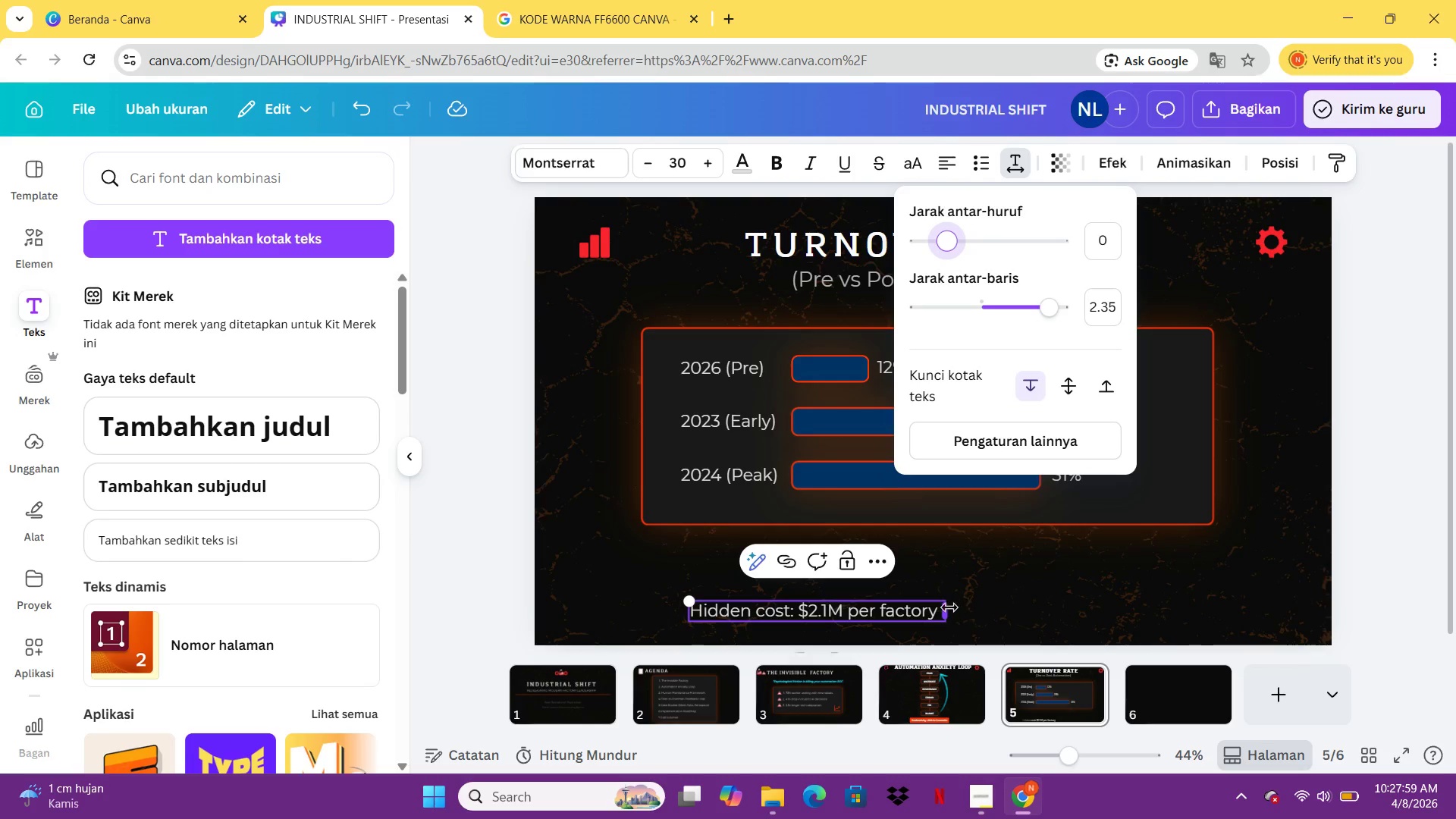 
left_click_drag(start_coordinate=[946, 606], to_coordinate=[1208, 546])
 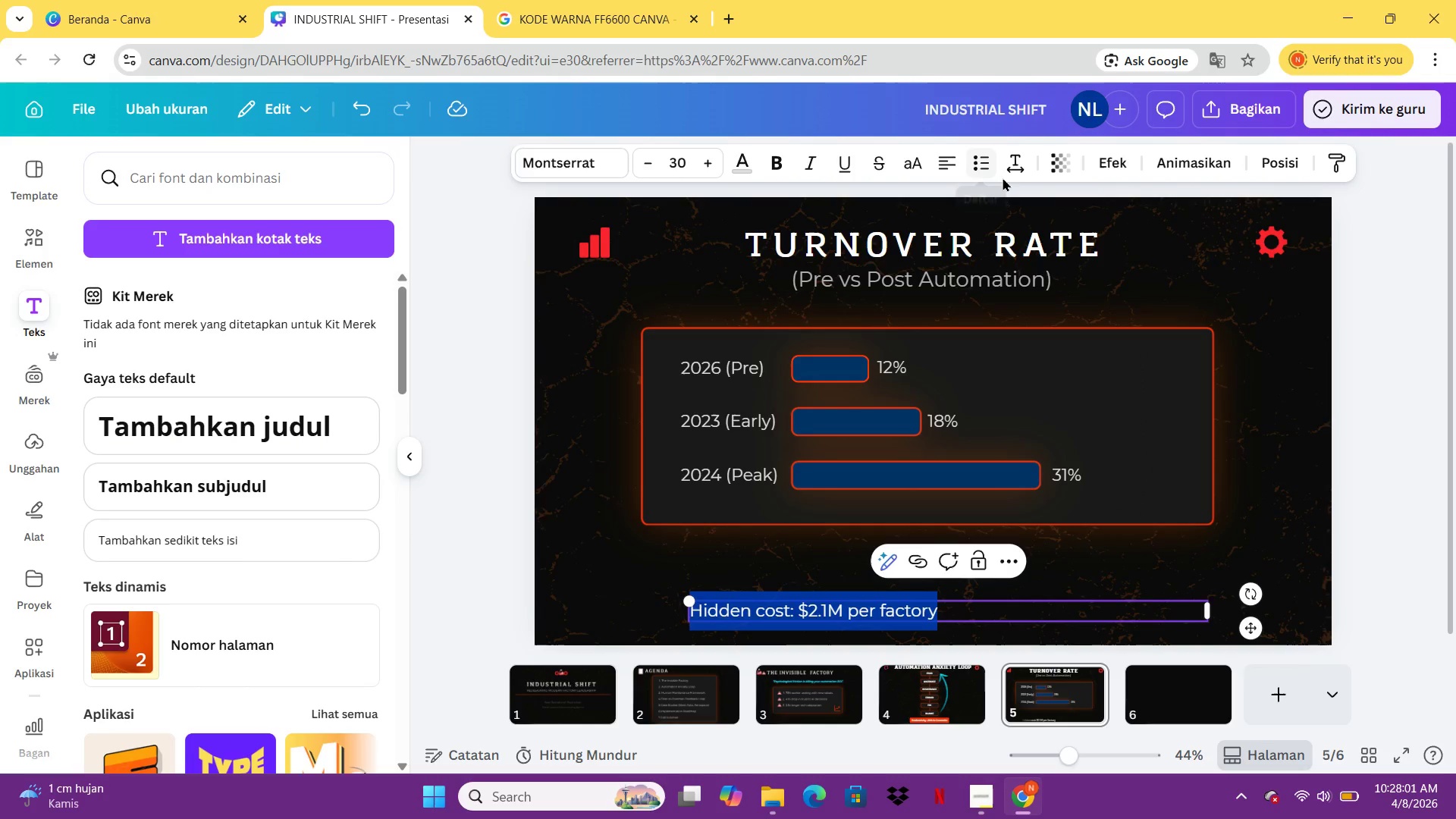 
left_click([1012, 166])
 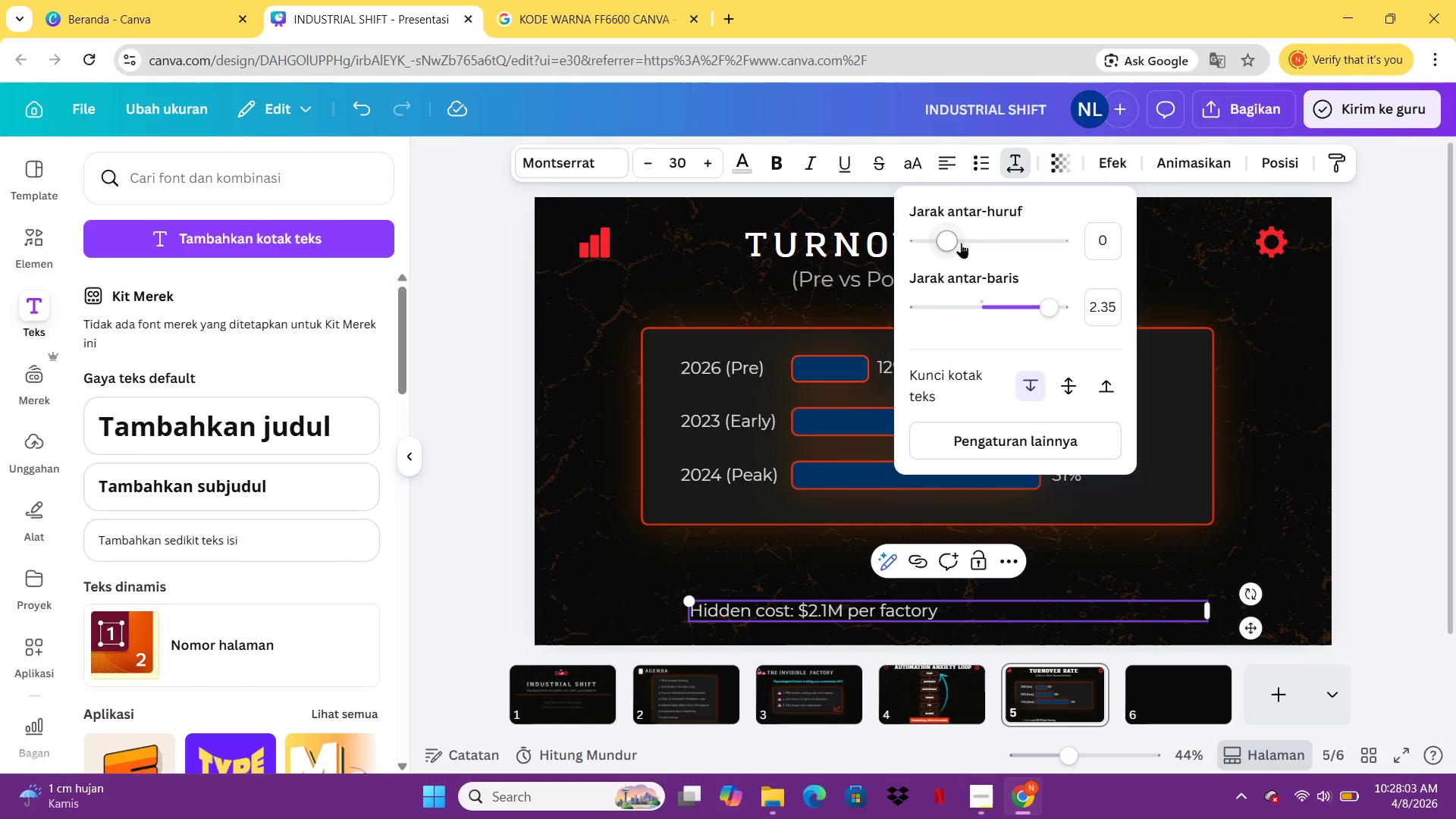 
left_click_drag(start_coordinate=[951, 241], to_coordinate=[992, 243])
 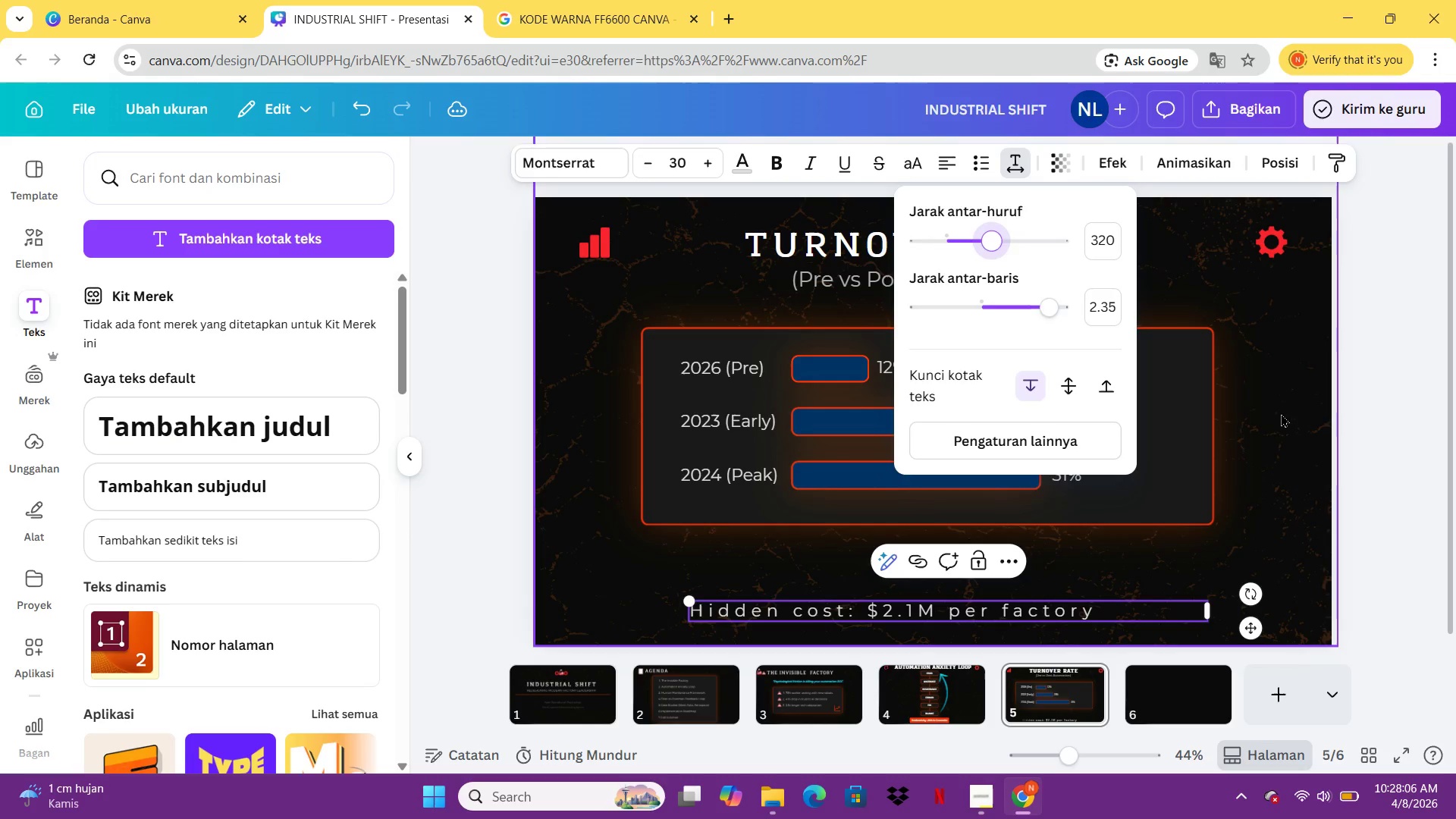 
left_click([1281, 415])
 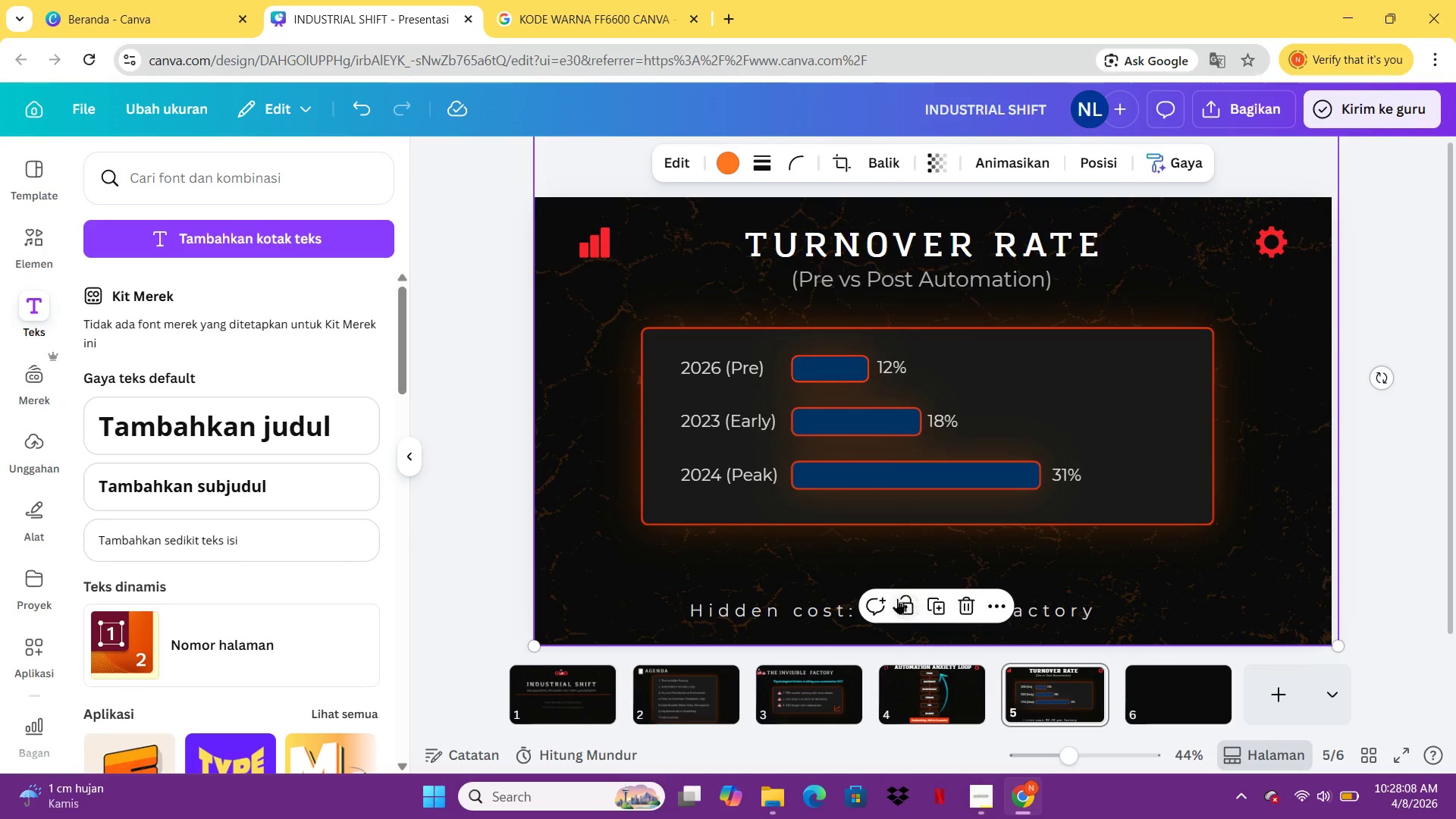 
left_click_drag(start_coordinate=[821, 606], to_coordinate=[846, 576])
 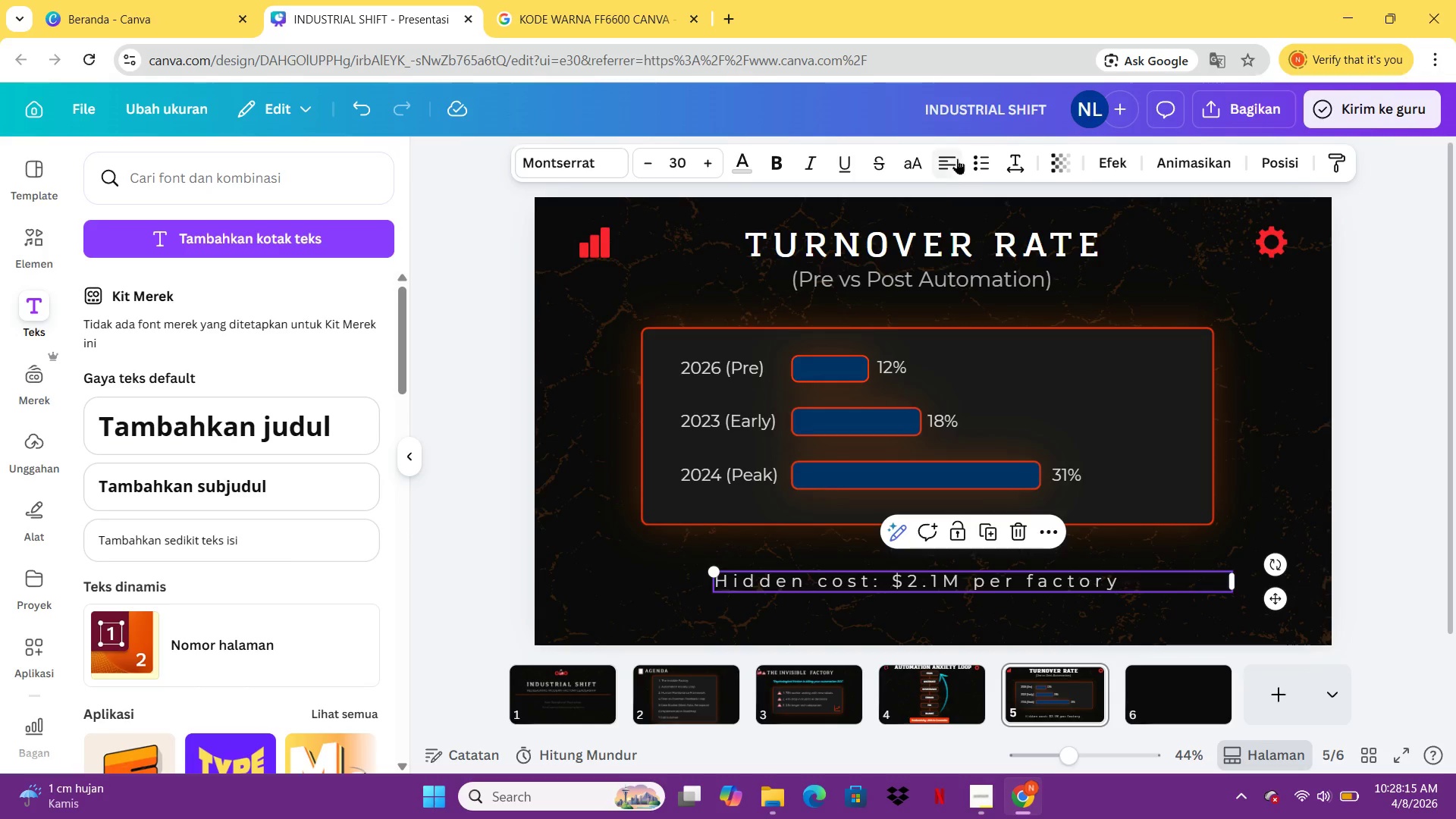 
left_click([958, 158])
 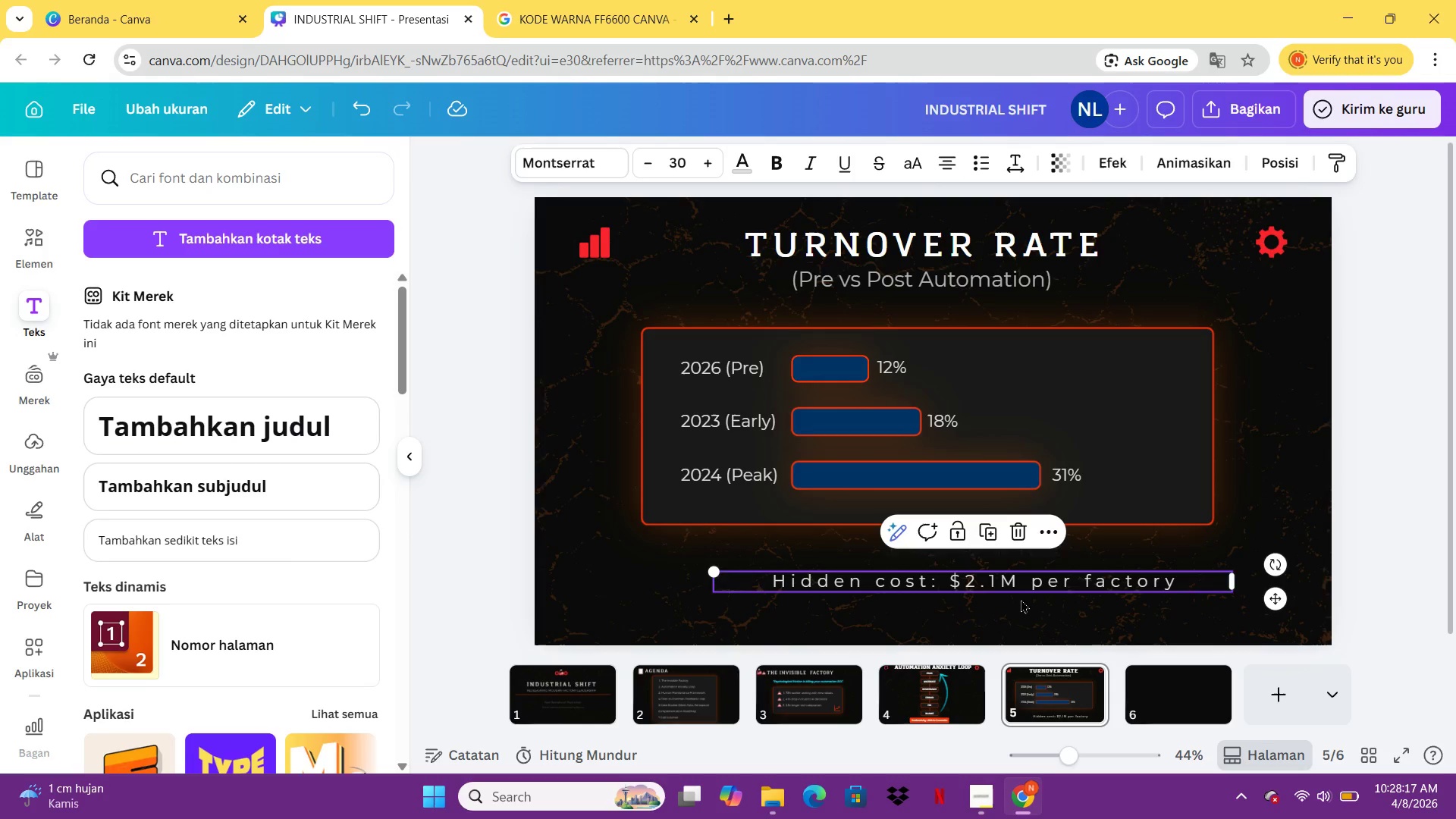 
left_click_drag(start_coordinate=[1031, 576], to_coordinate=[992, 576])
 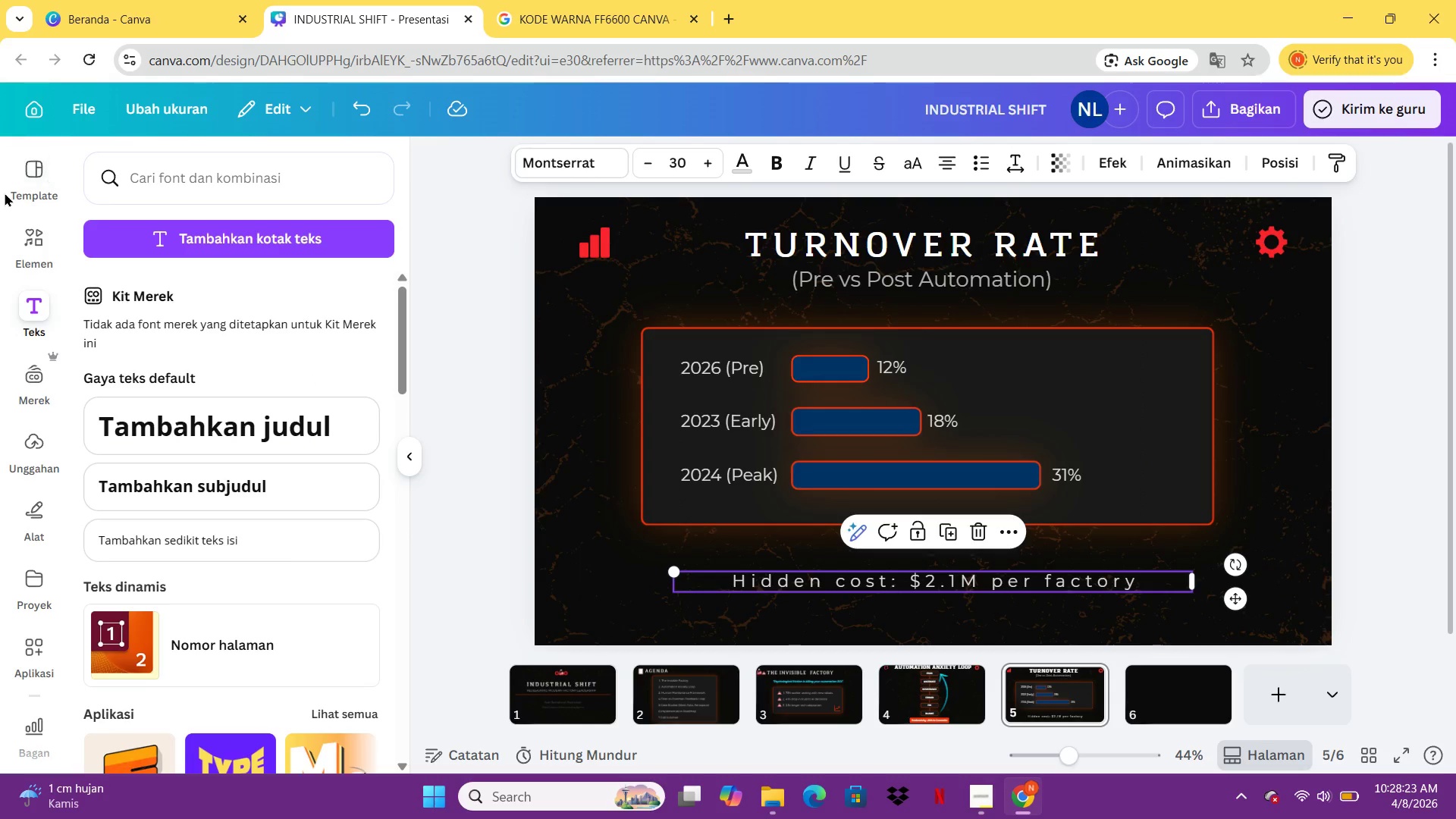 
left_click([129, 195])
 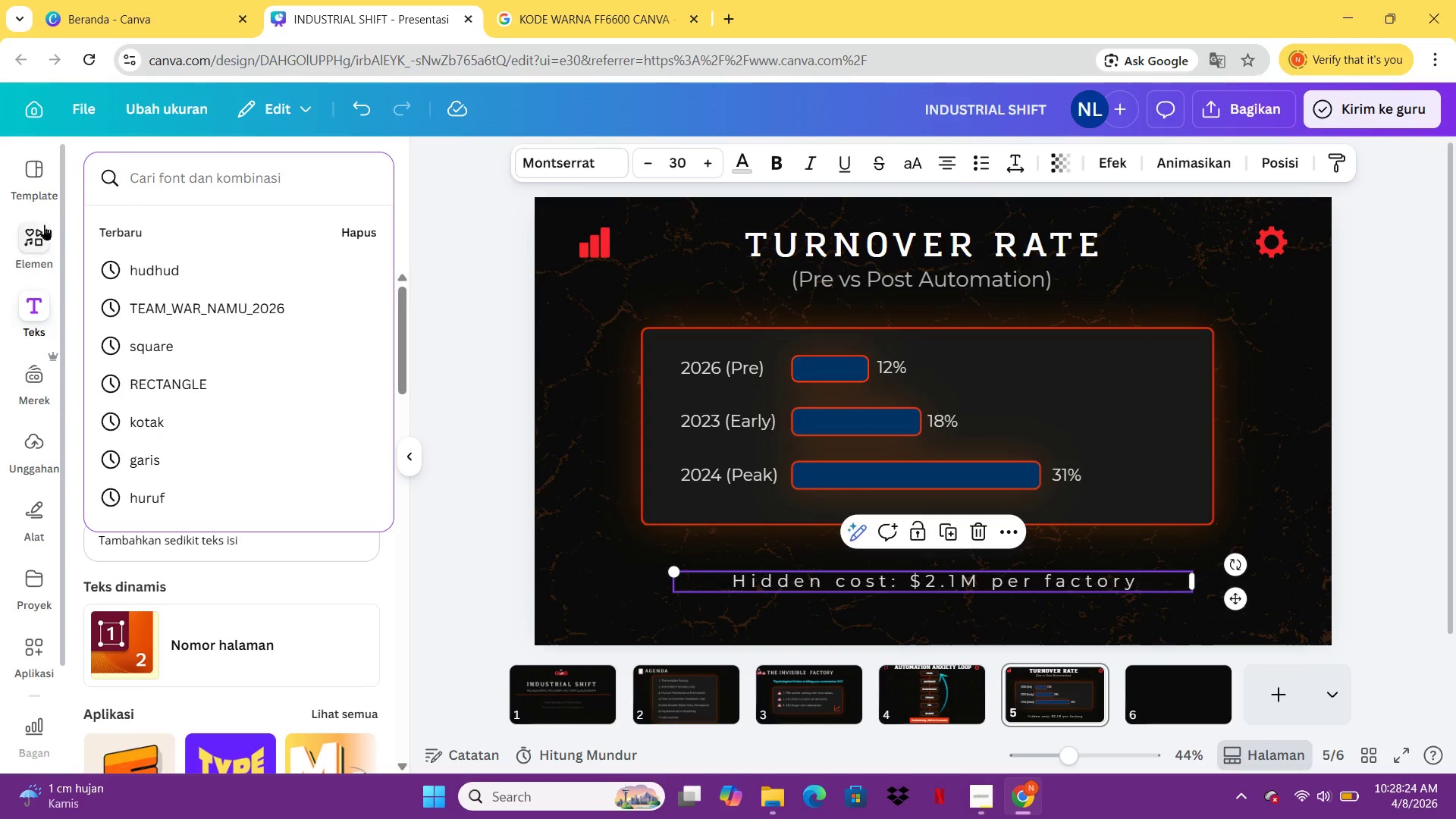 
left_click([42, 229])
 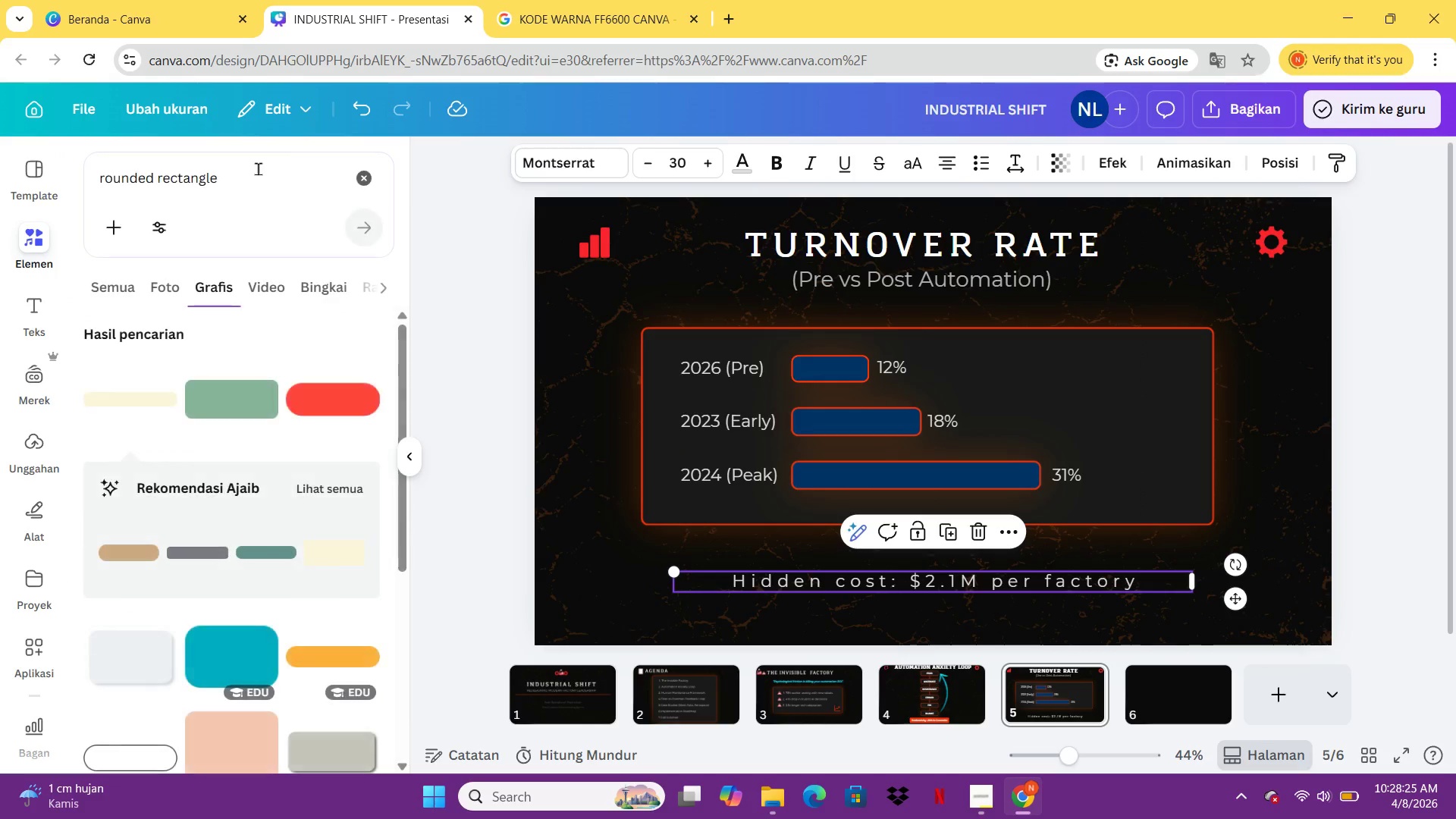 
left_click([259, 168])
 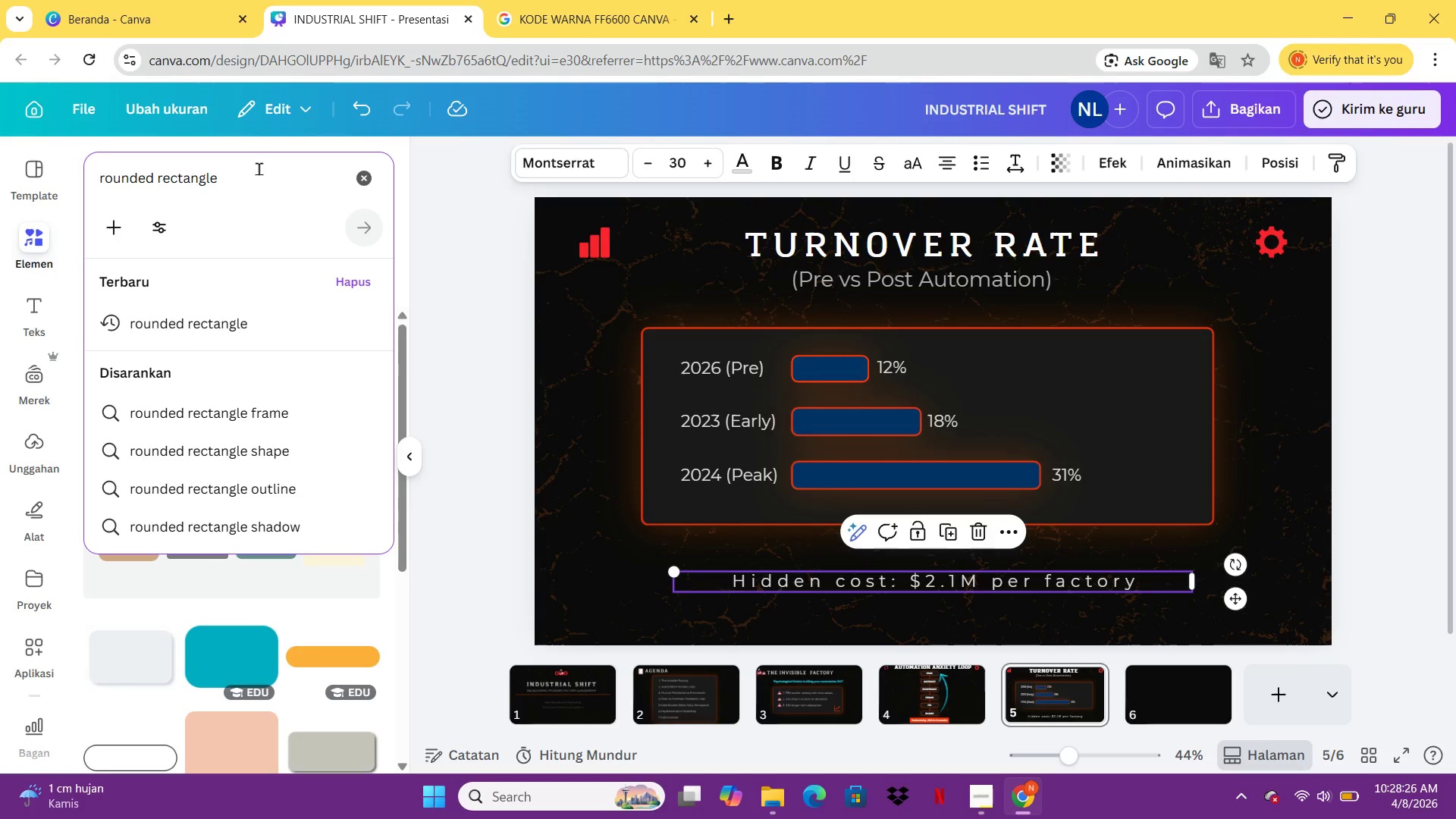 
key(Control+ControlLeft)
 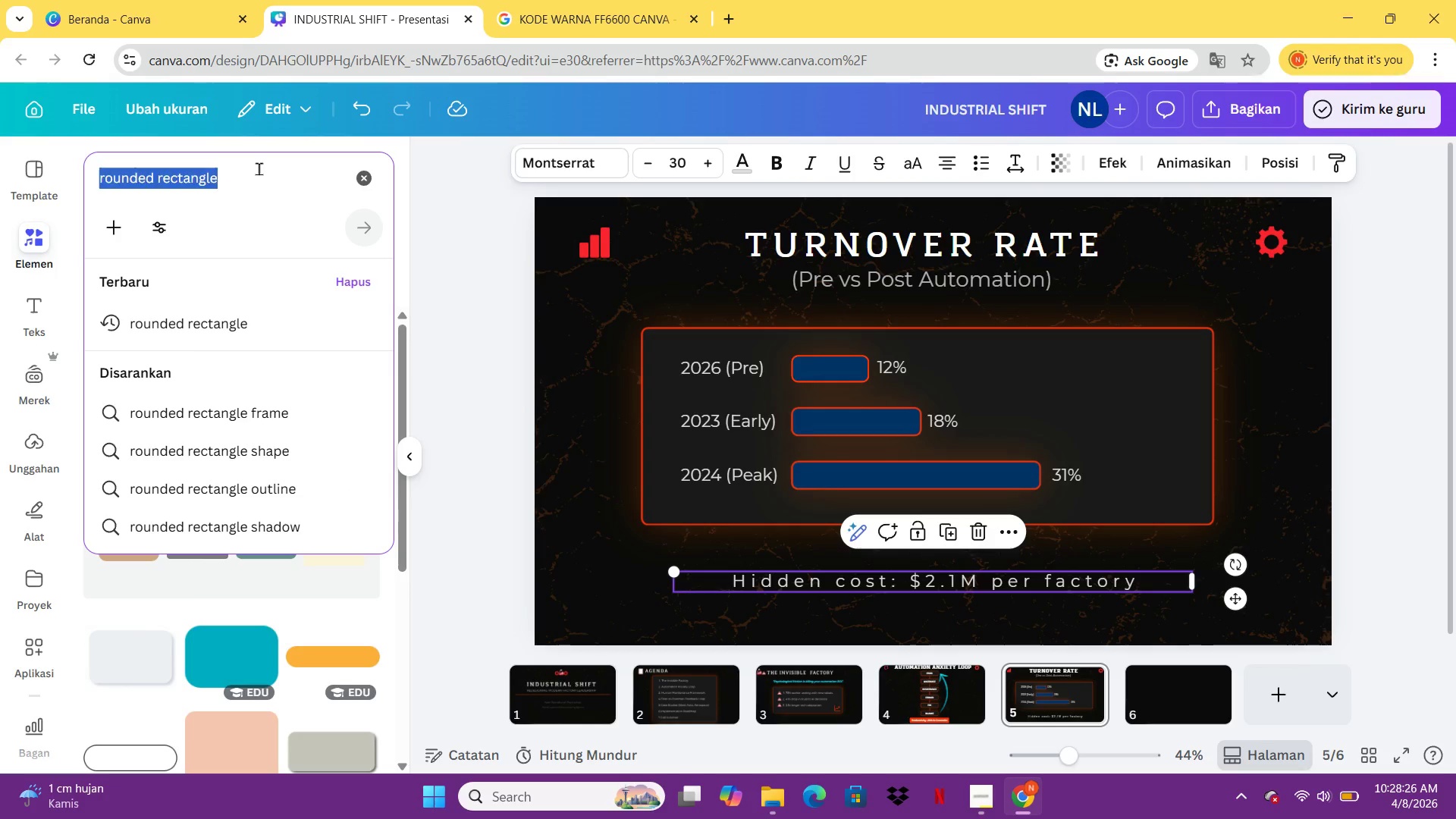 
key(Control+A)
 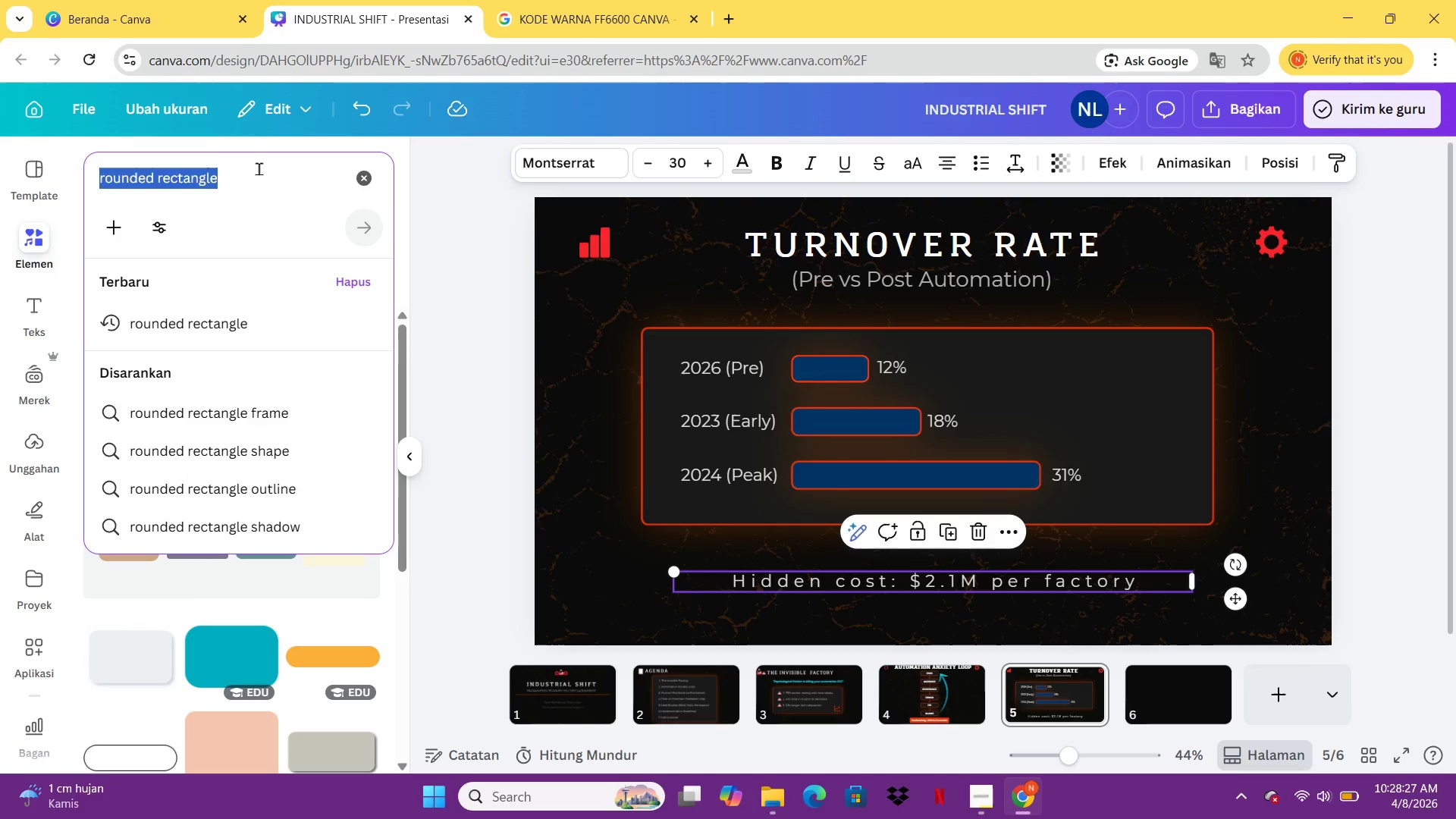 
type(kantong uang)
 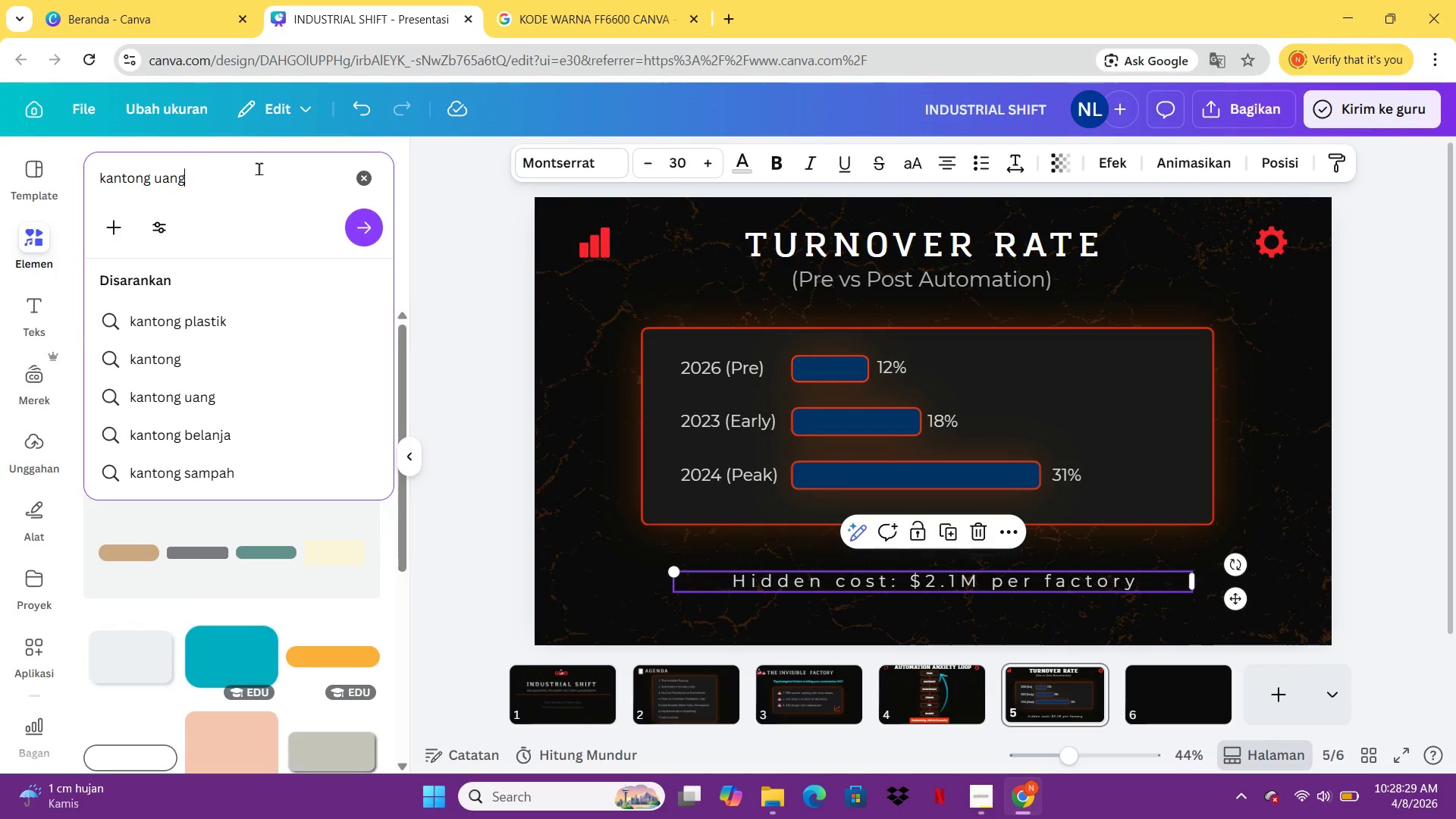 
key(Enter)
 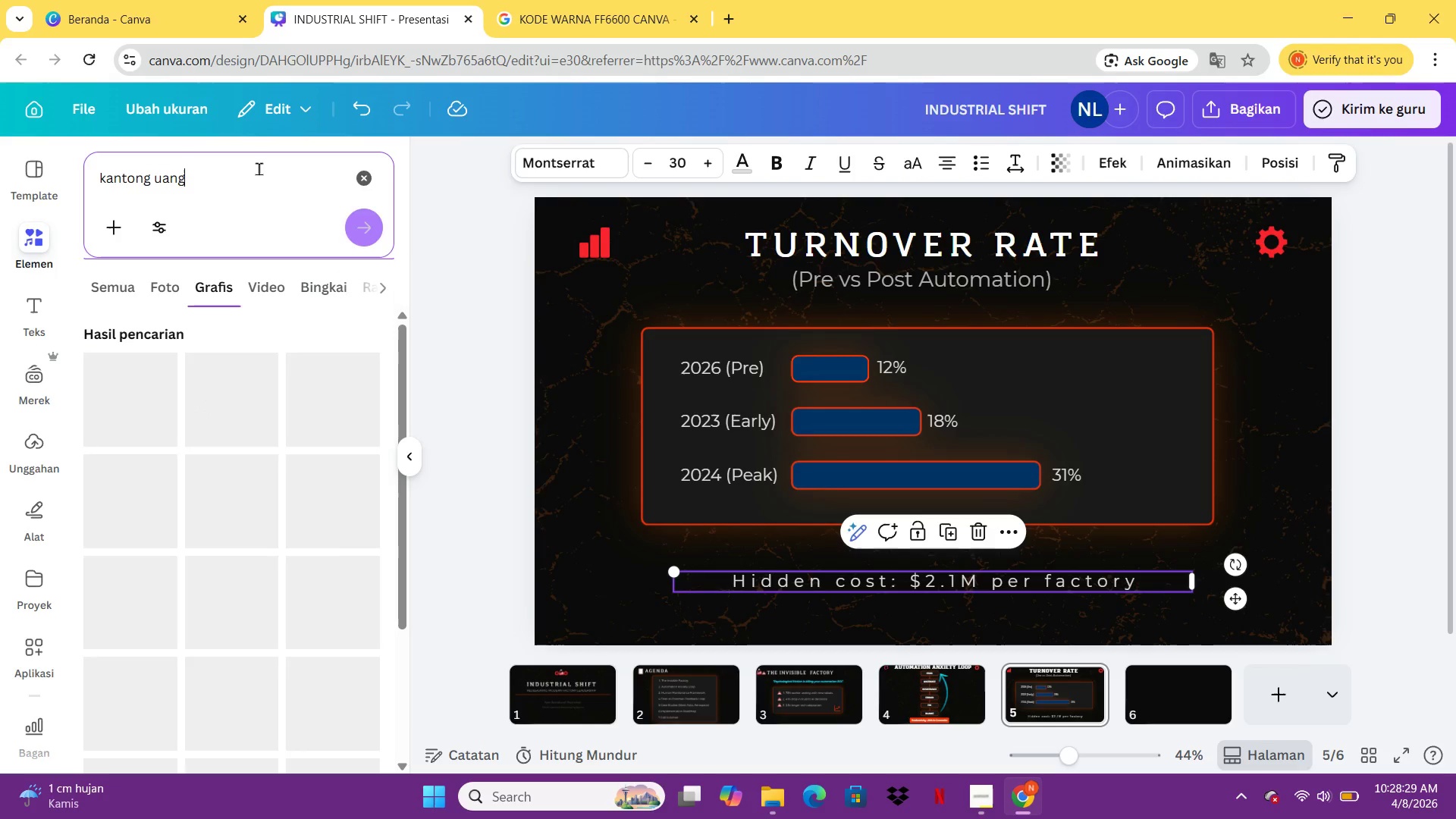 
key(Enter)
 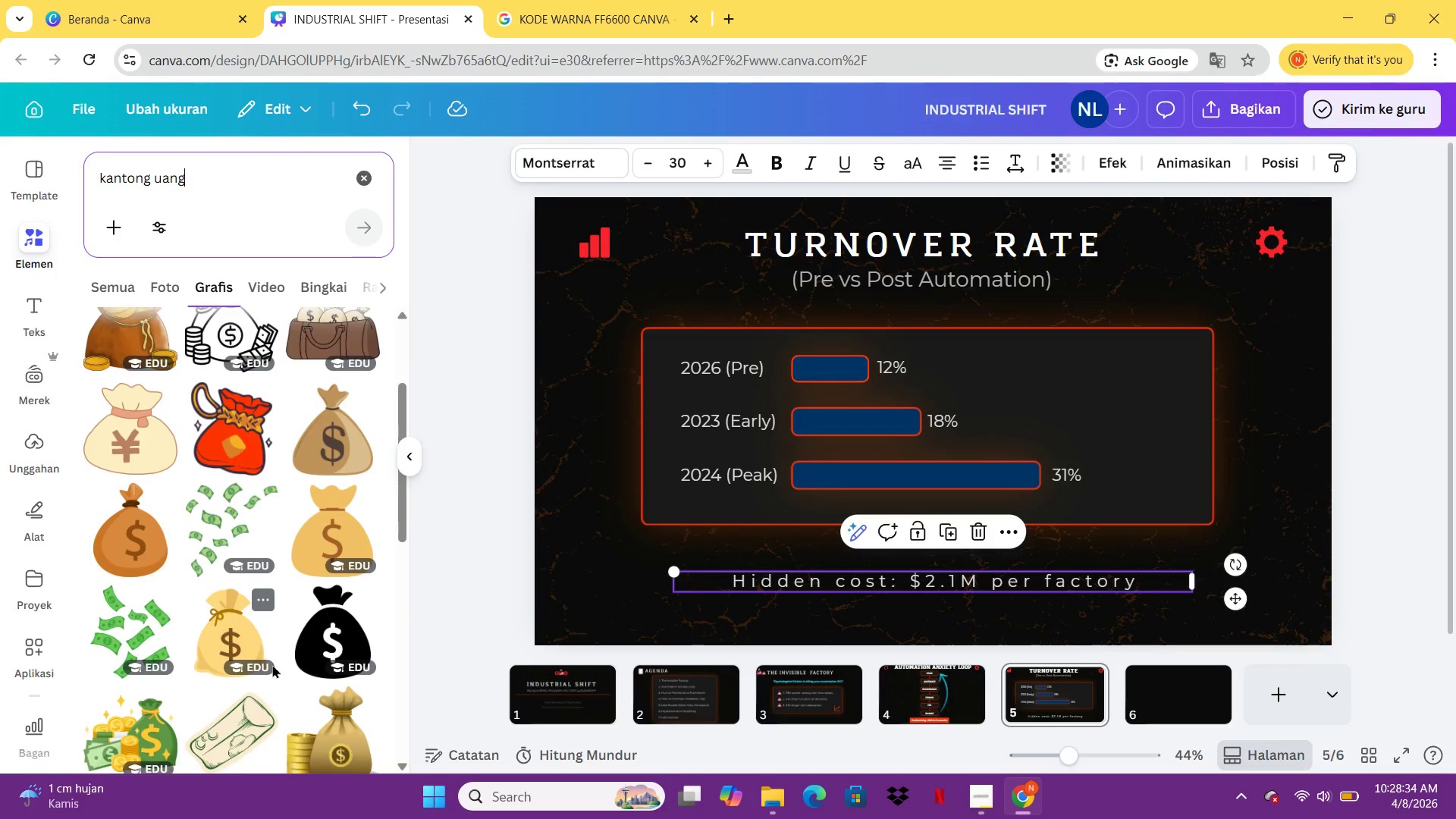 
wait(5.62)
 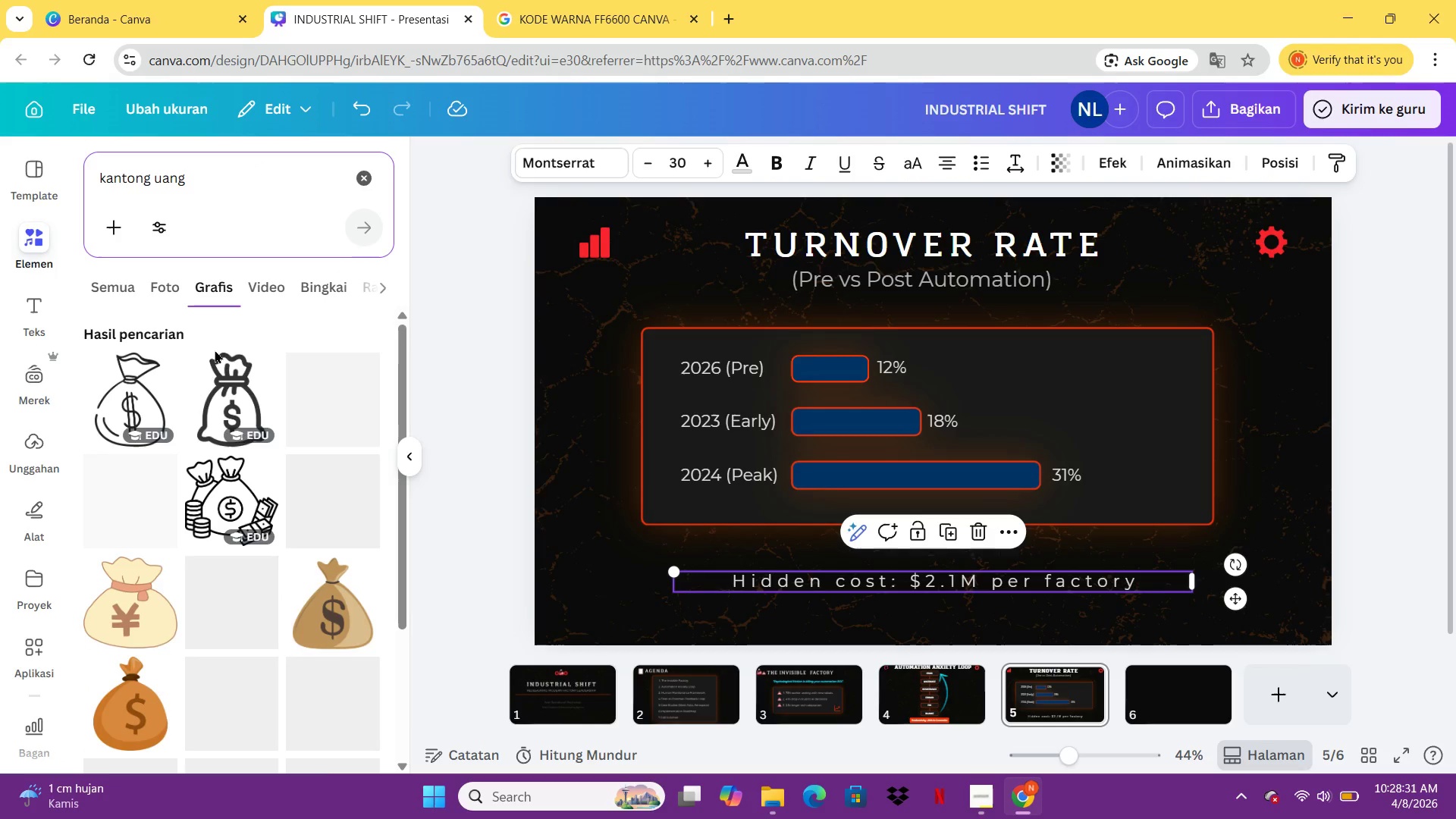 
left_click([331, 475])
 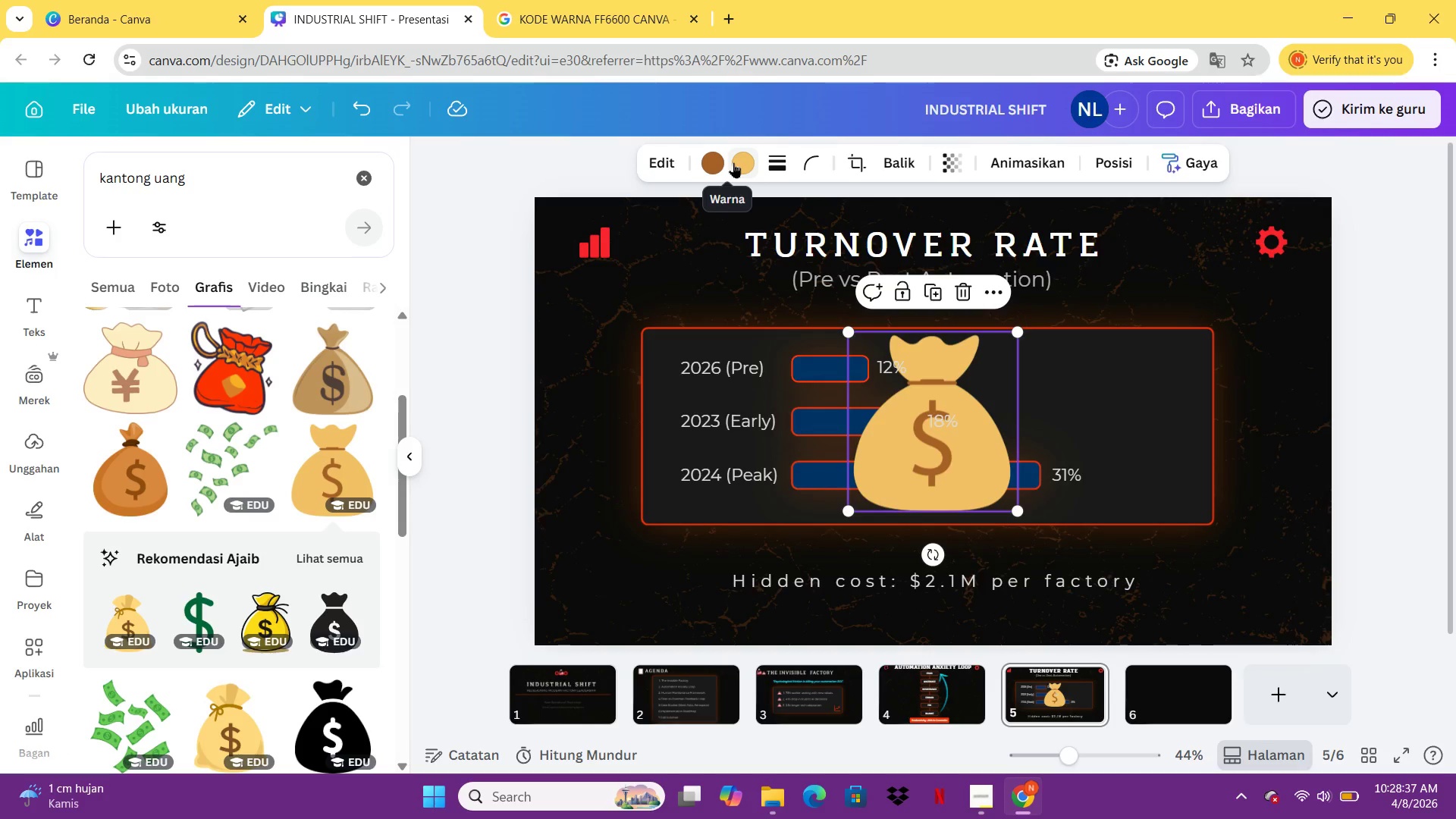 
left_click([742, 162])
 